 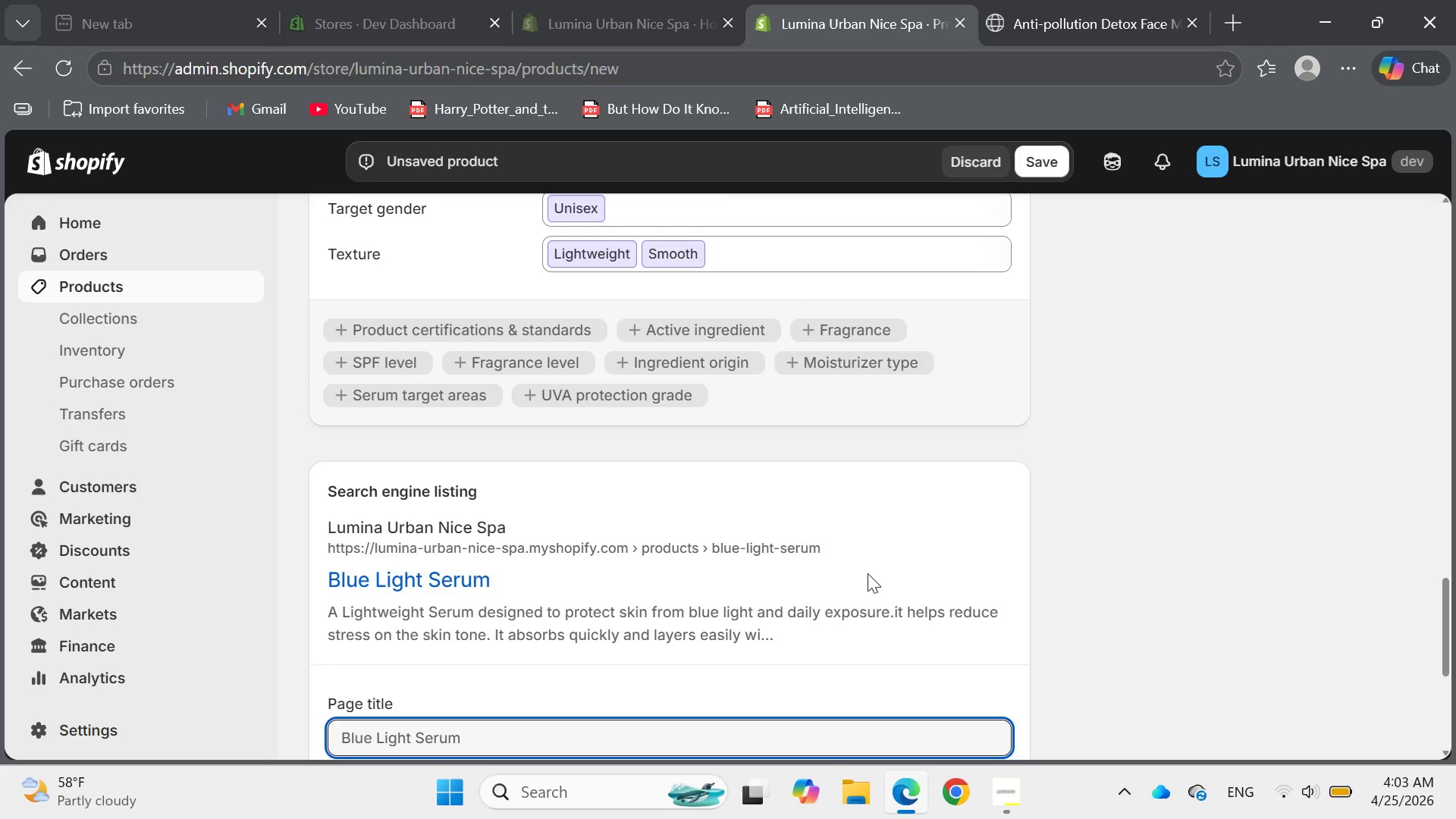 
key(CapsLock)
 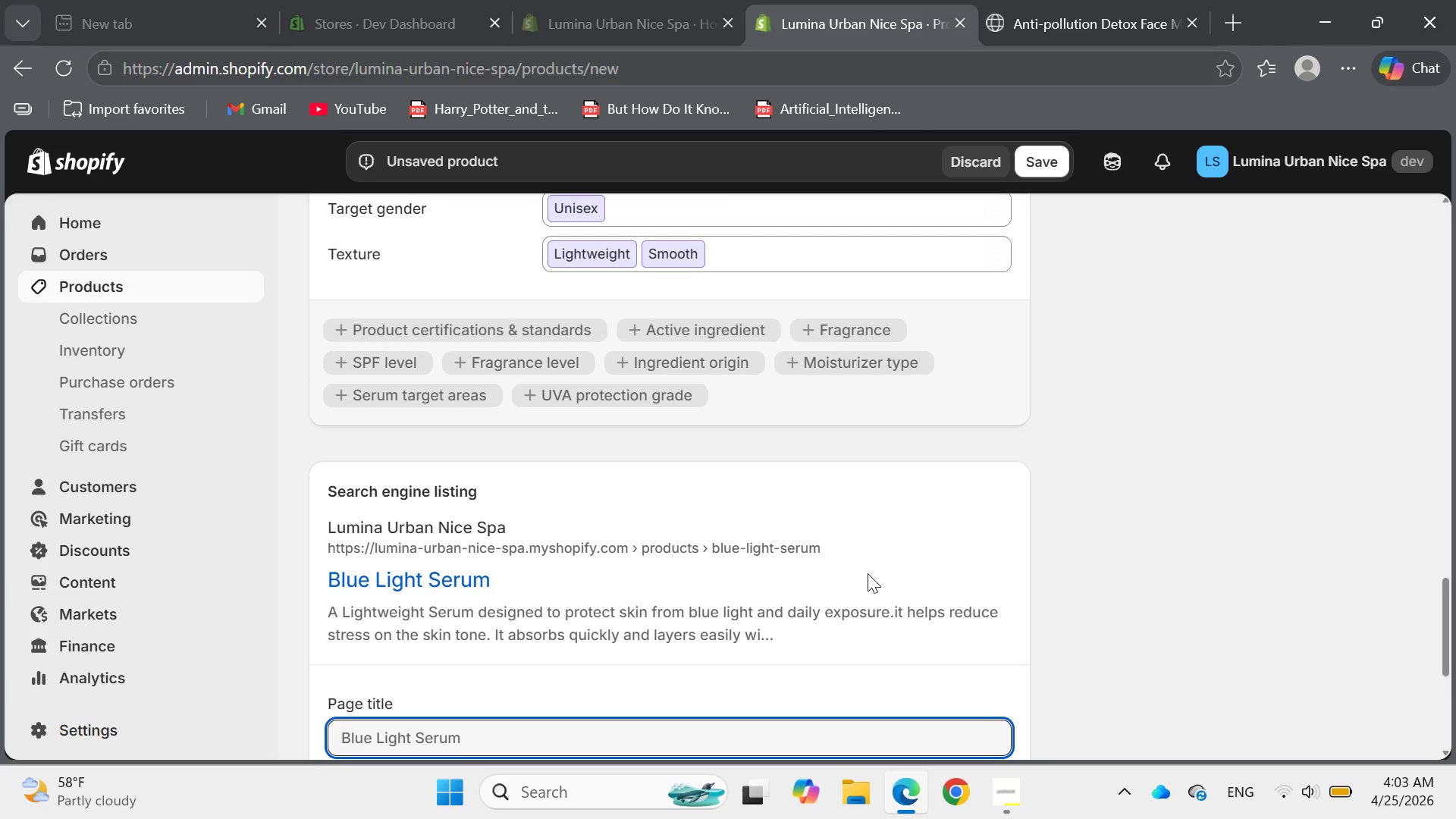 
key(B)
 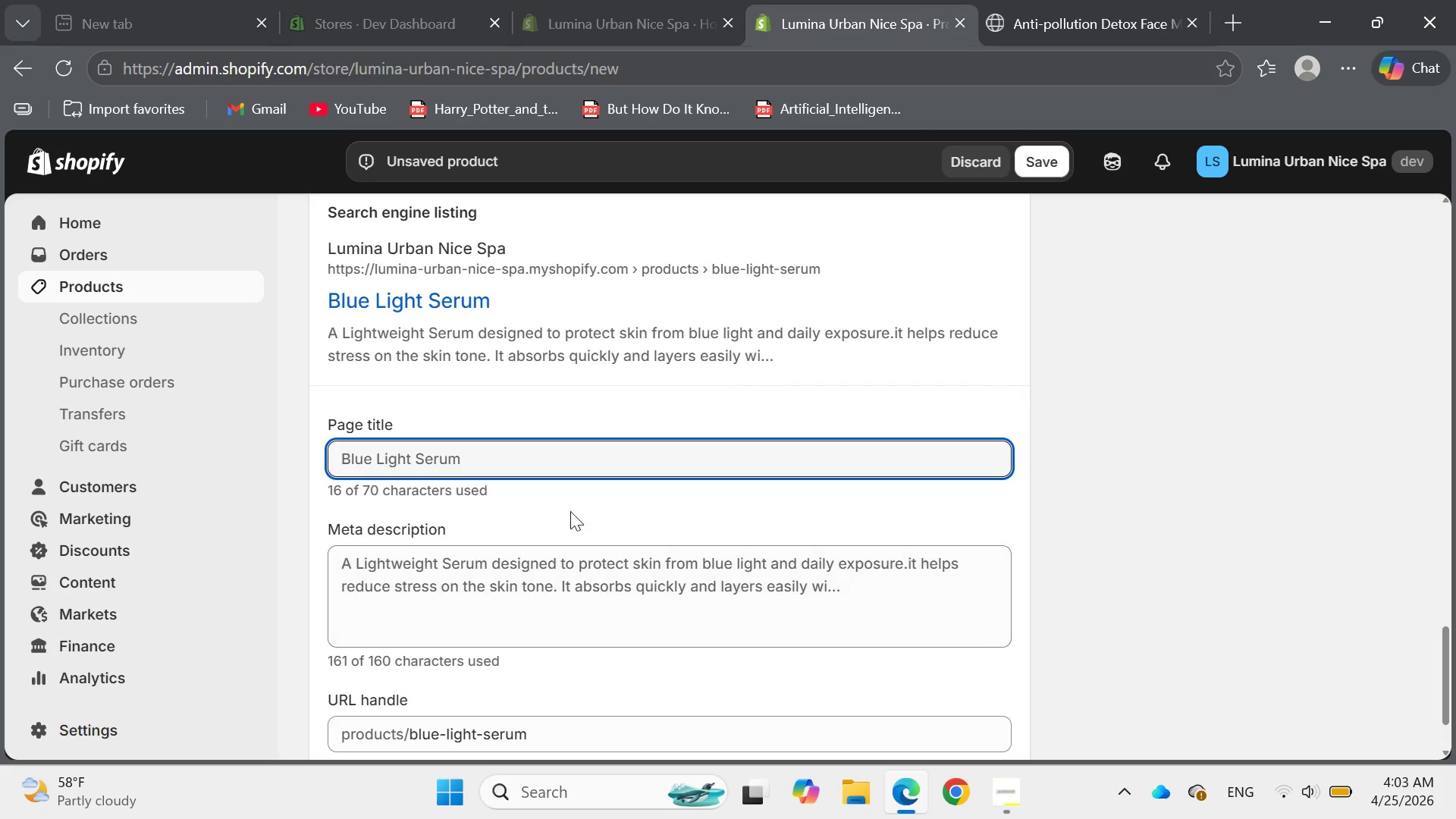 
left_click([507, 466])
 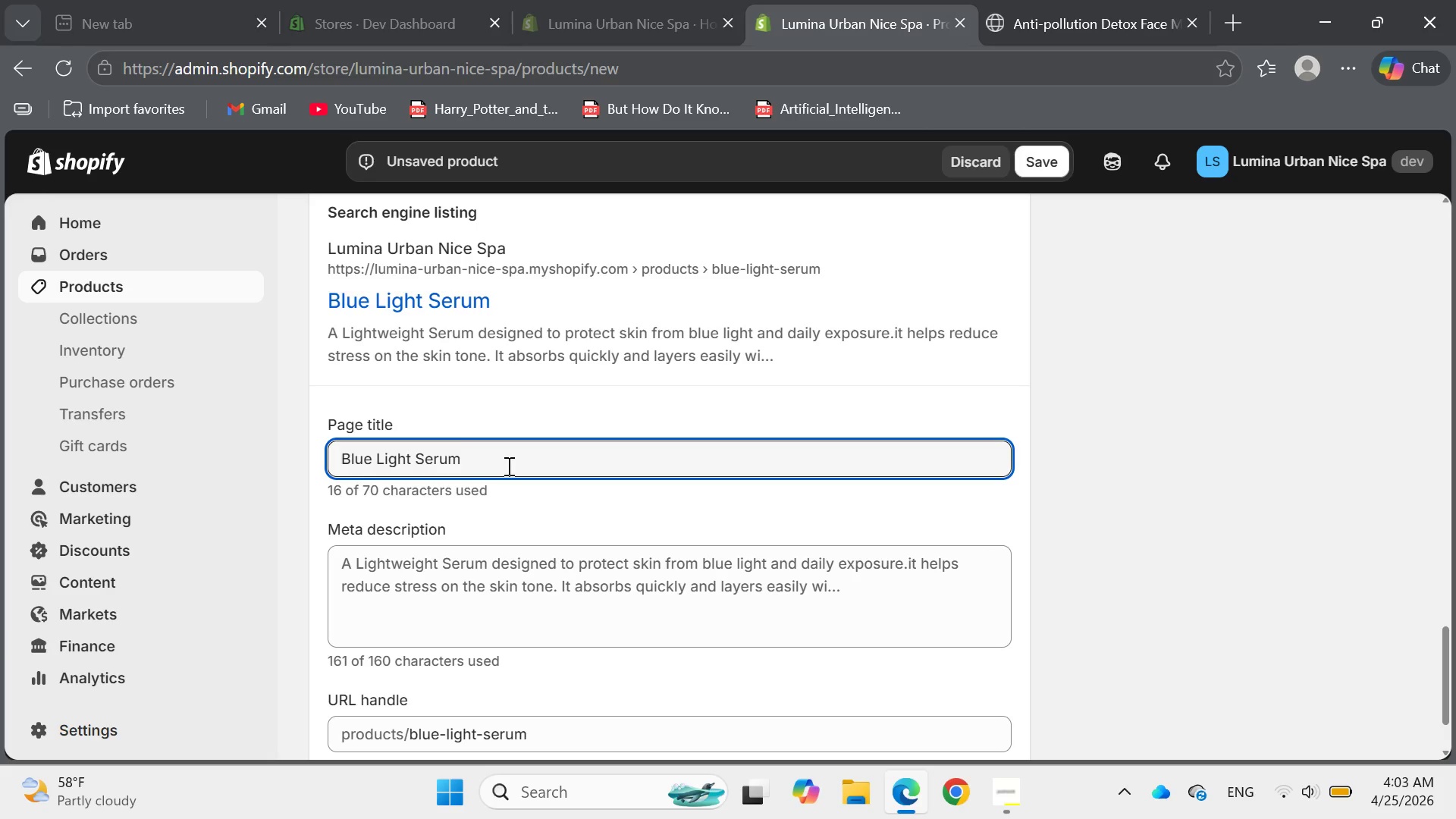 
wait(5.34)
 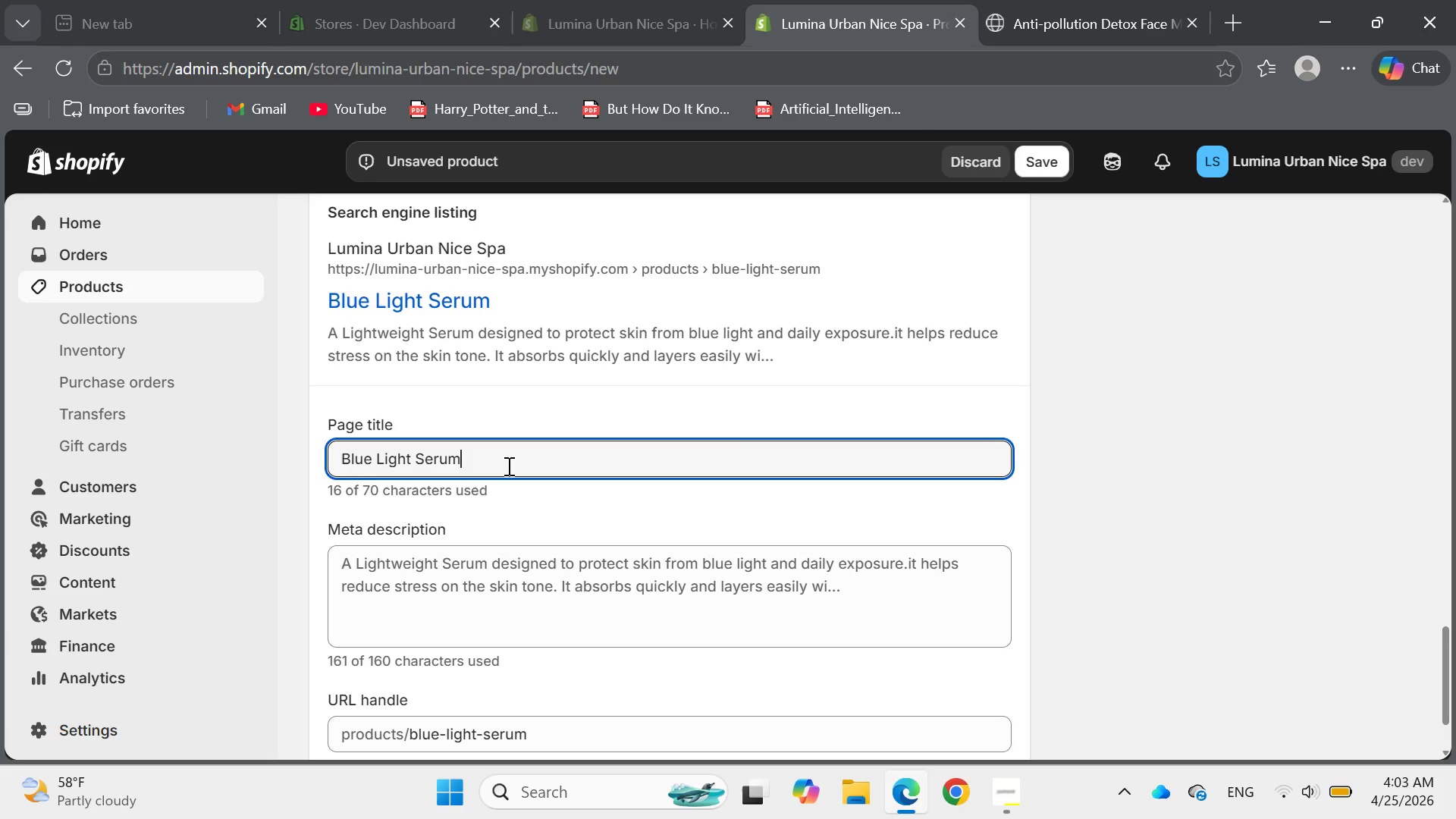 
key(Backspace)
key(Backspace)
key(Backspace)
key(Backspace)
key(Backspace)
type(Protaction F)
 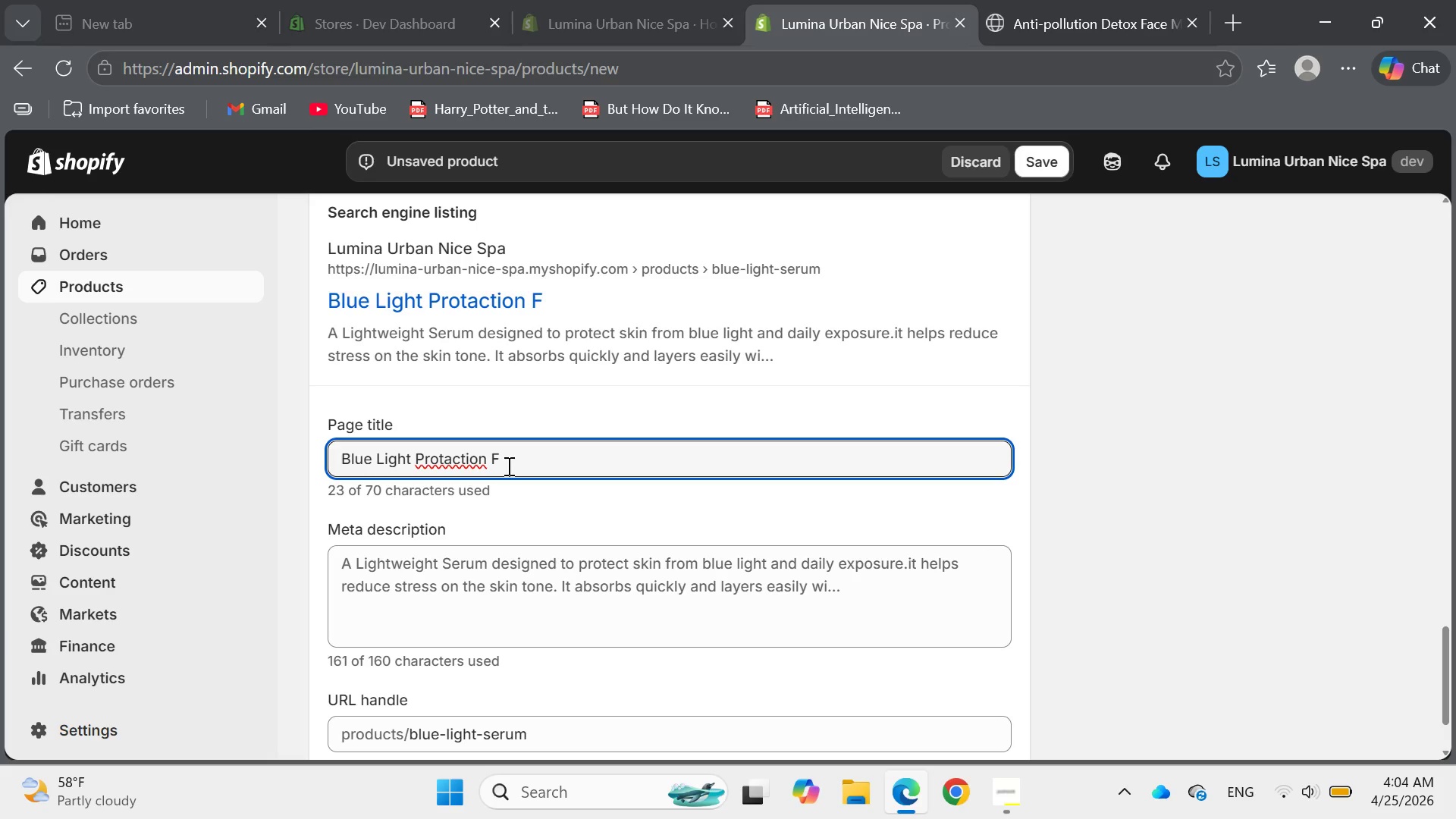 
hold_key(key=Backspace, duration=0.58)
 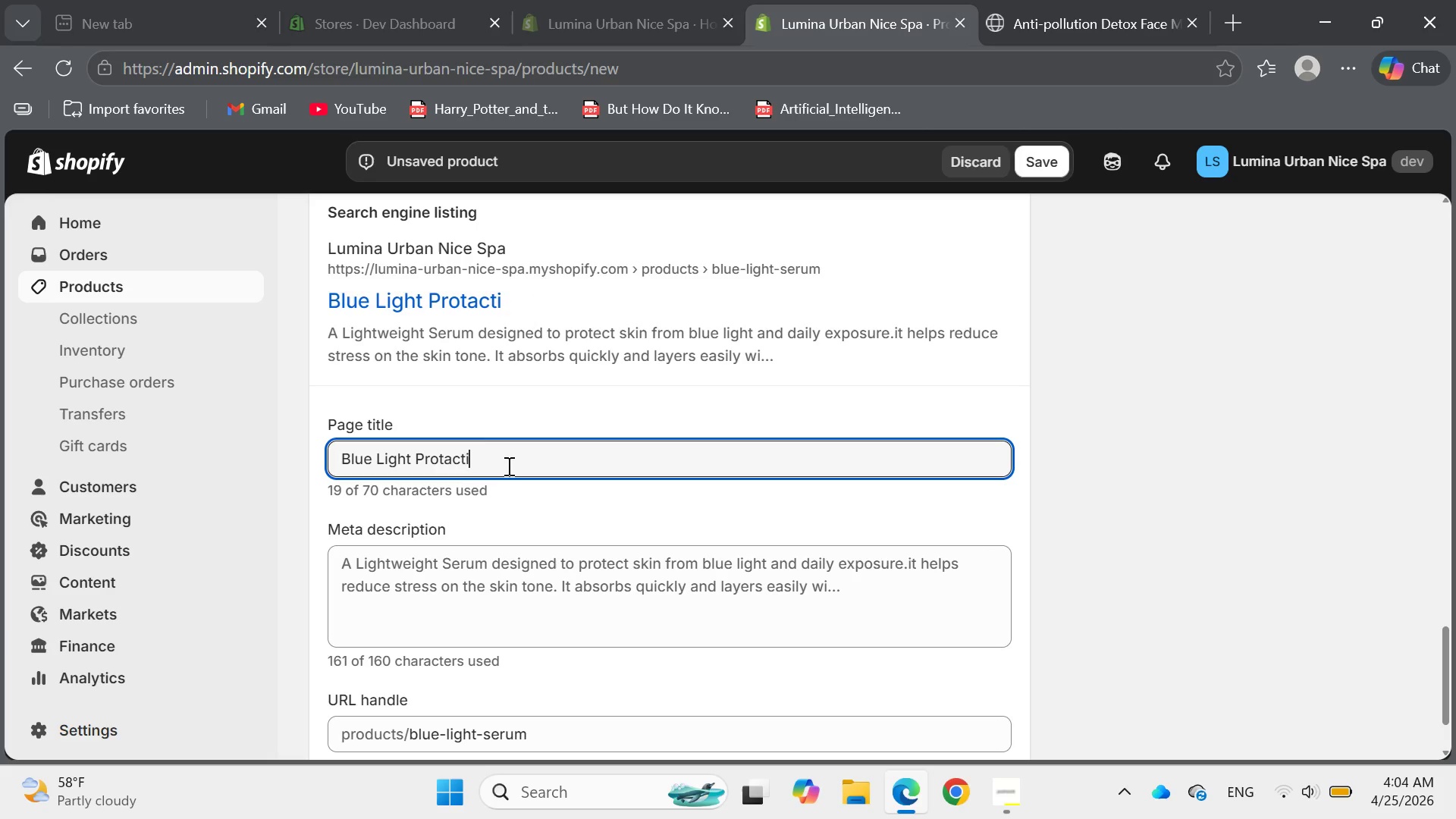 
key(Backspace)
key(Backspace)
key(Backspace)
key(Backspace)
type(E)
key(Backspace)
type(ection Facial serum )
 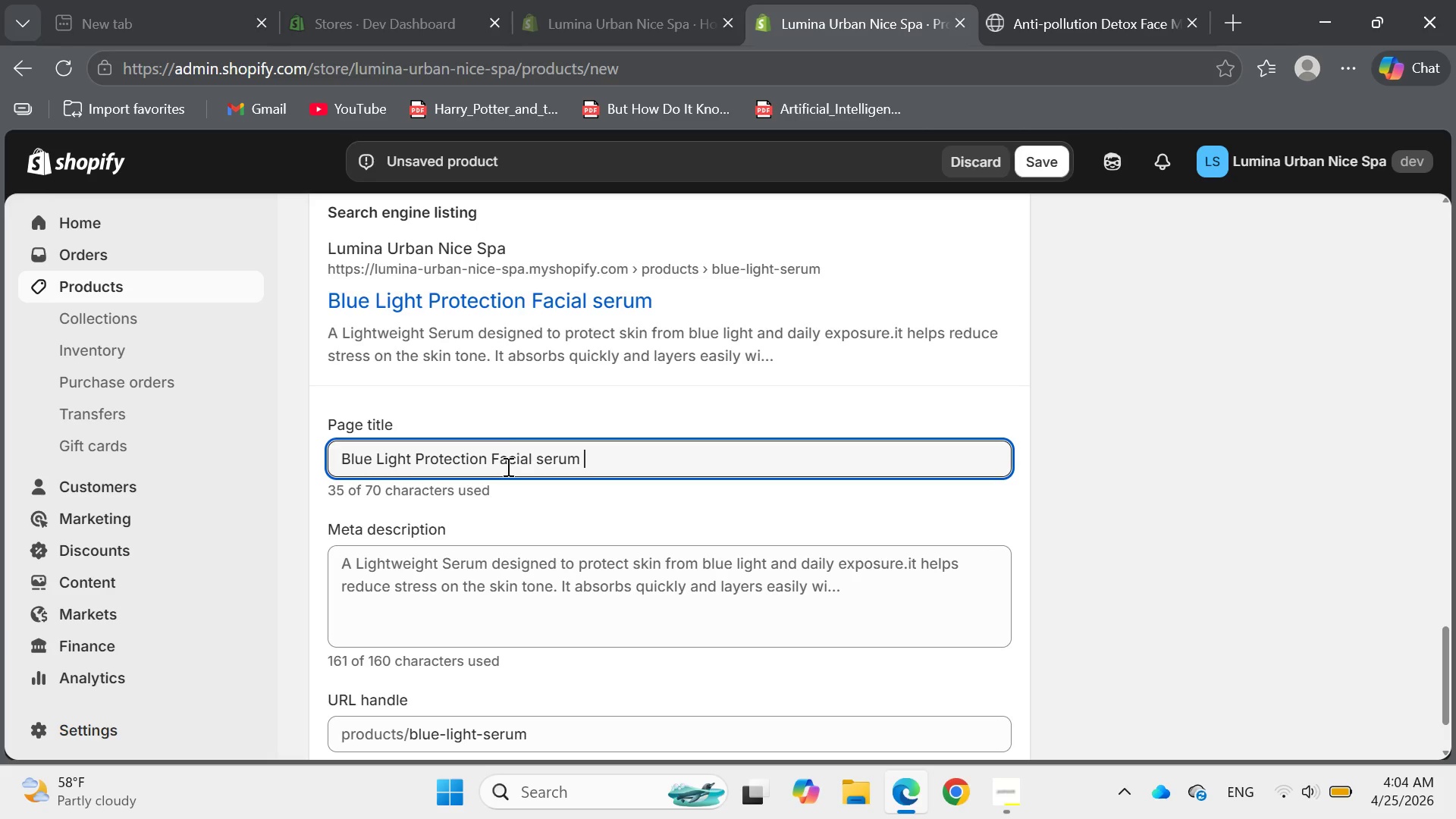 
left_click_drag(start_coordinate=[470, 585], to_coordinate=[344, 565])
 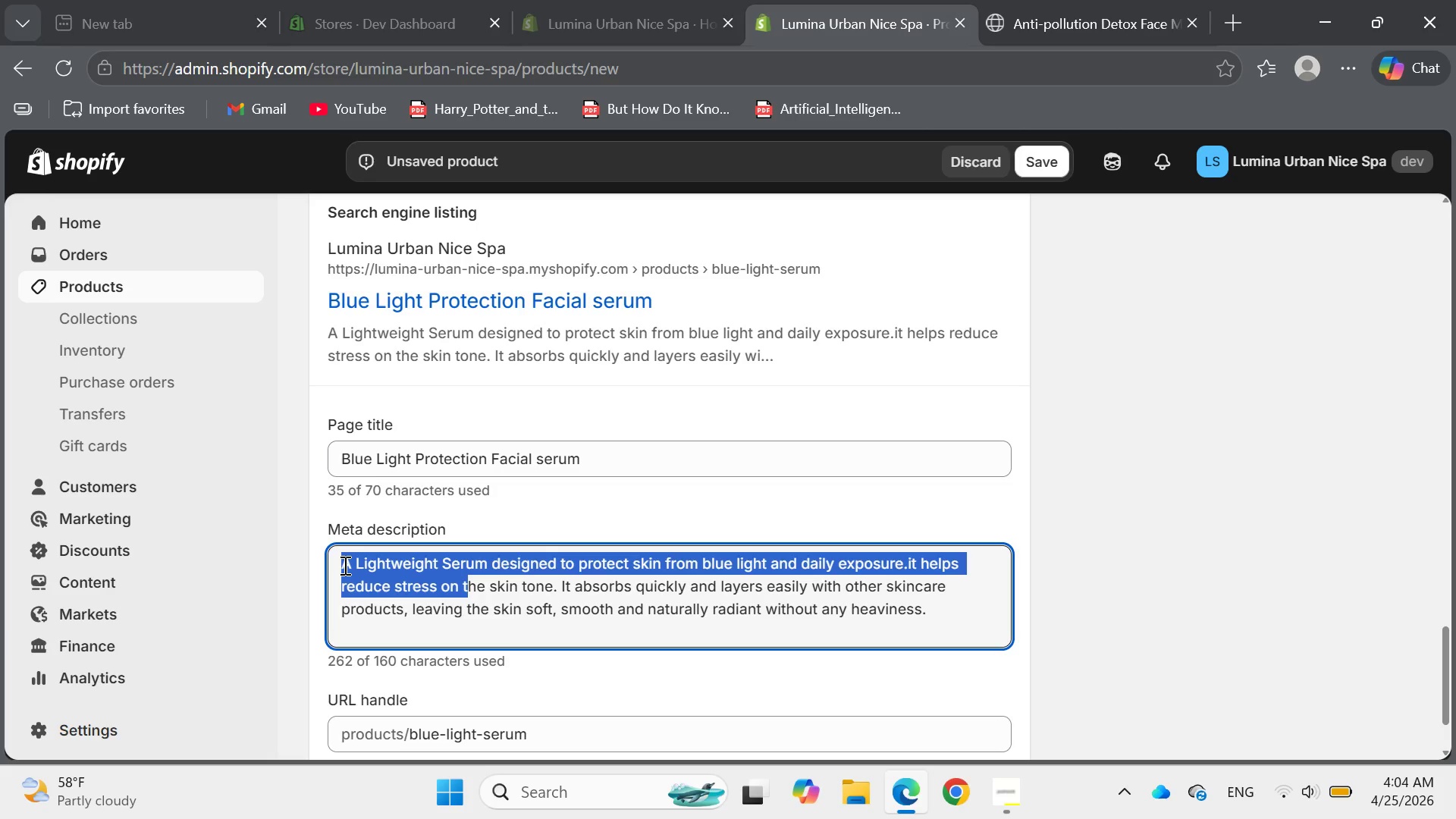 
key(Backspace)
 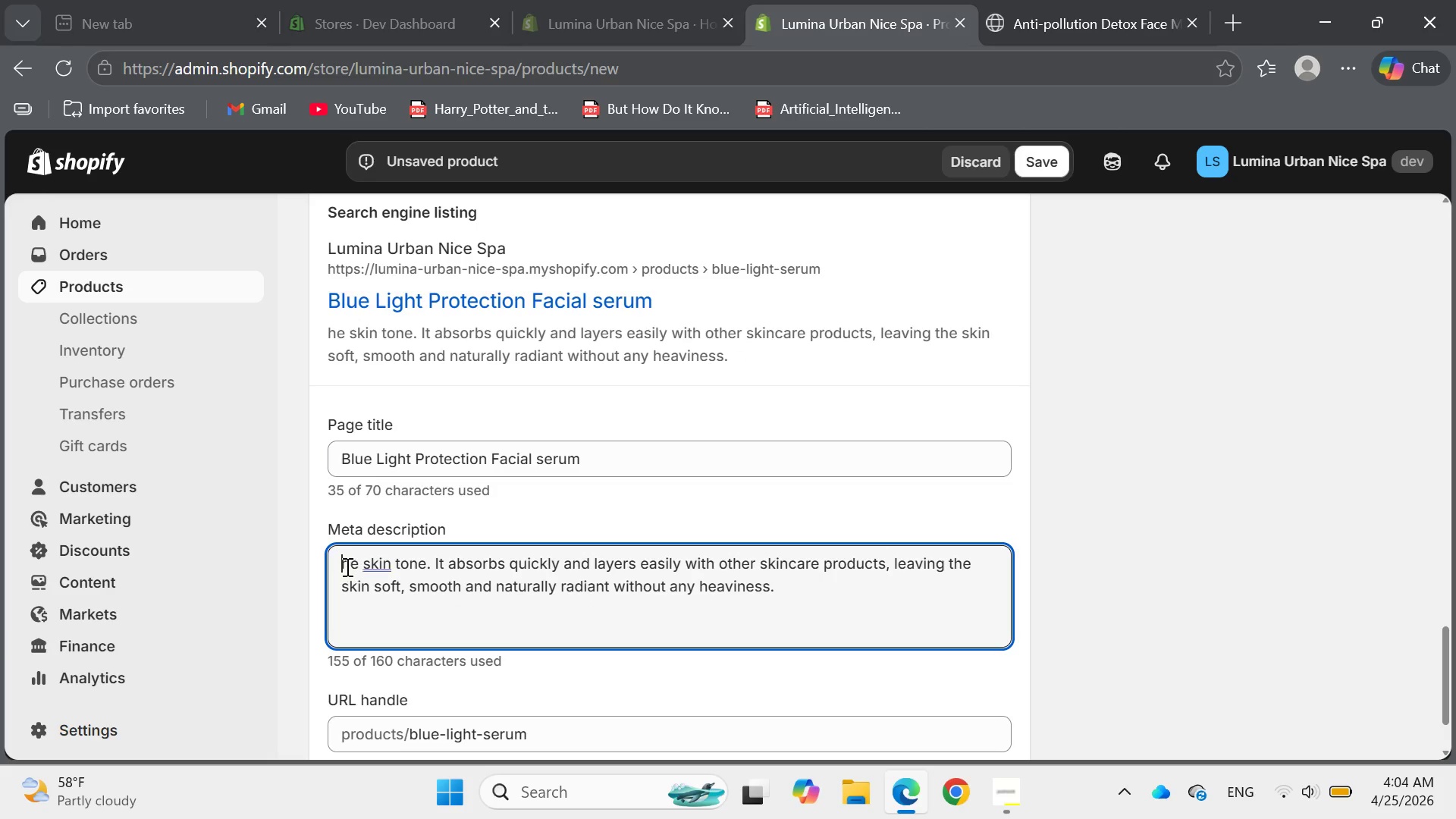 
left_click_drag(start_coordinate=[345, 566], to_coordinate=[790, 588])
 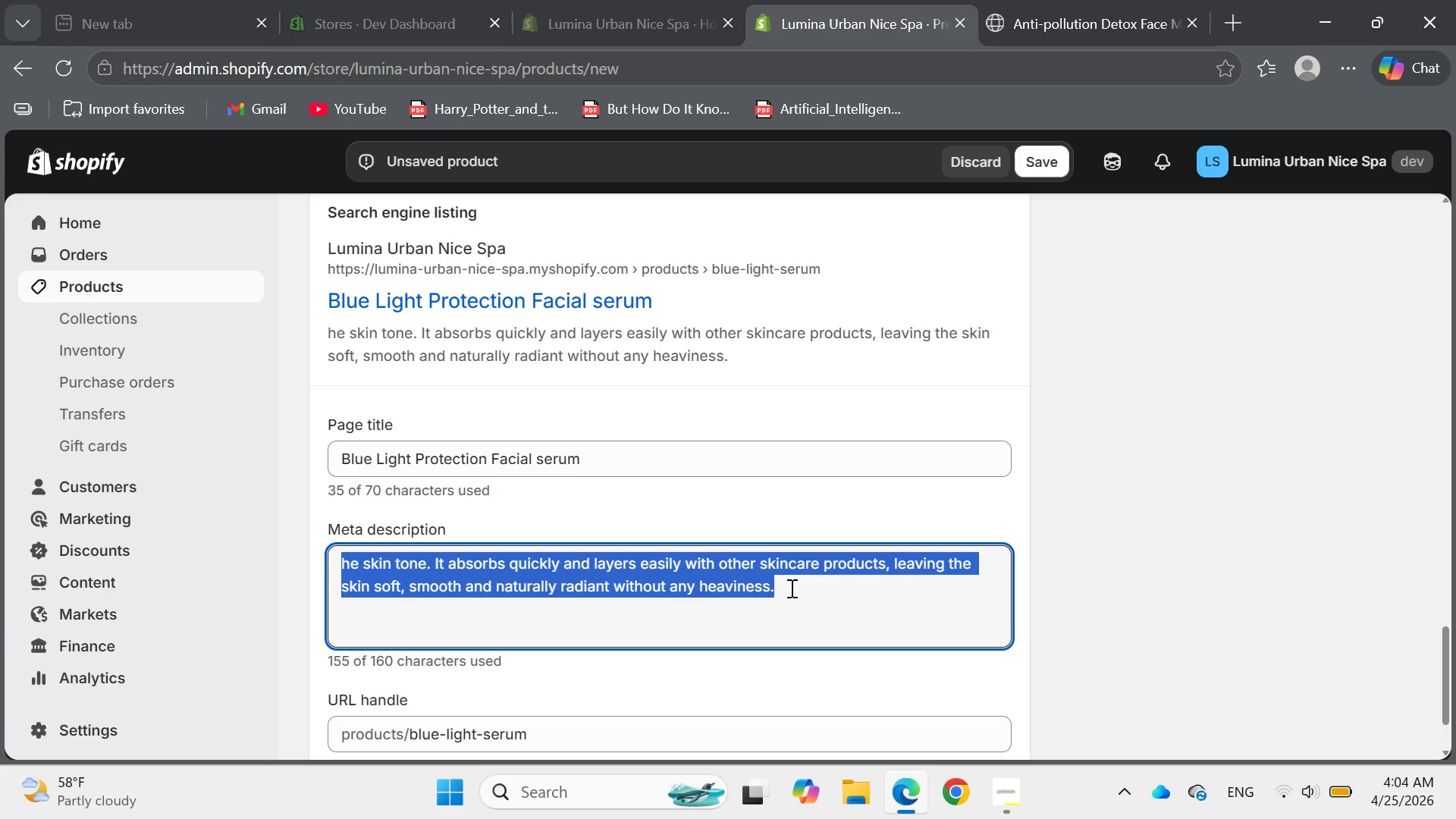 
key(Backspace)
 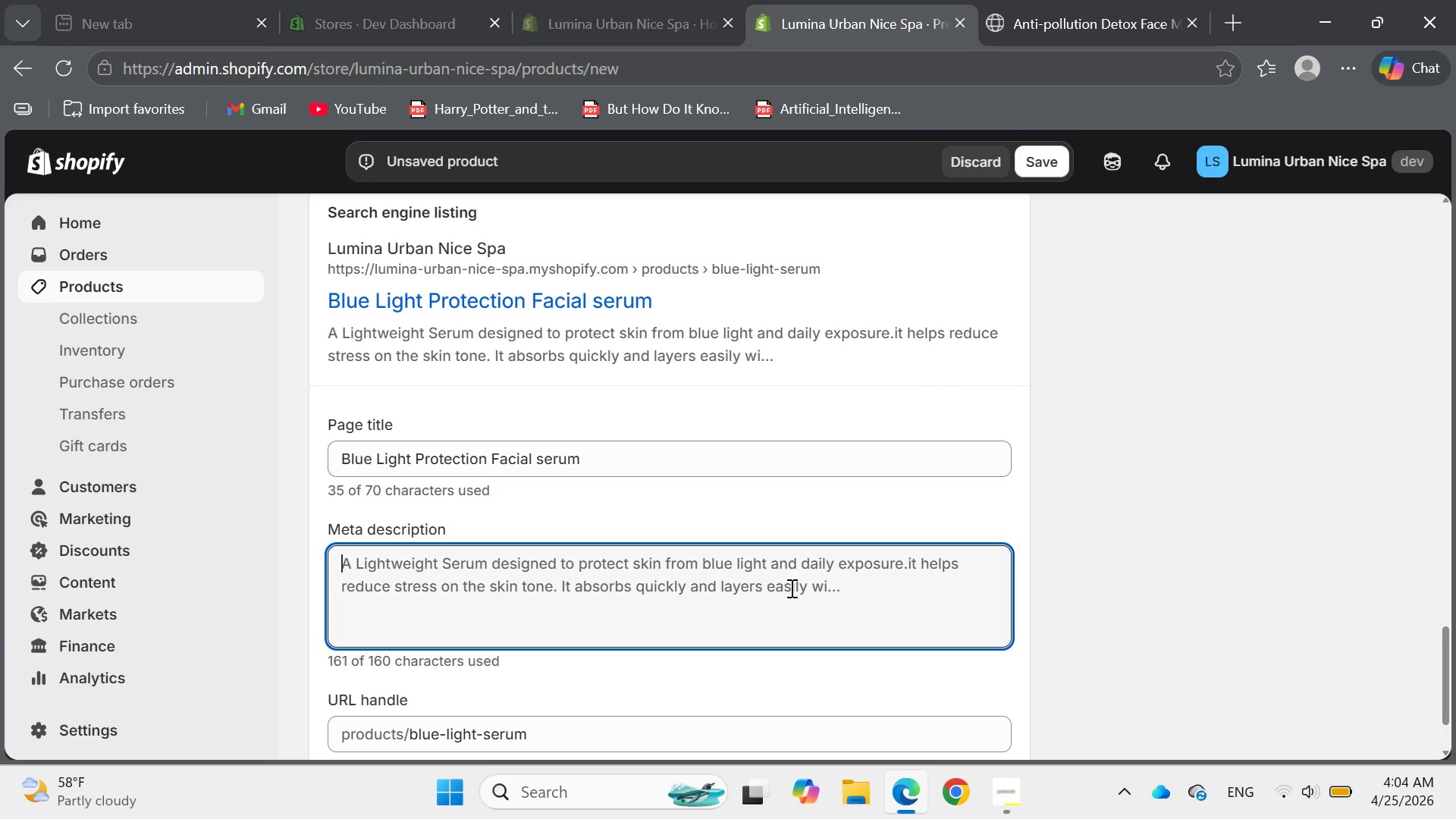 
type(Lightweight serum that protects agains)
 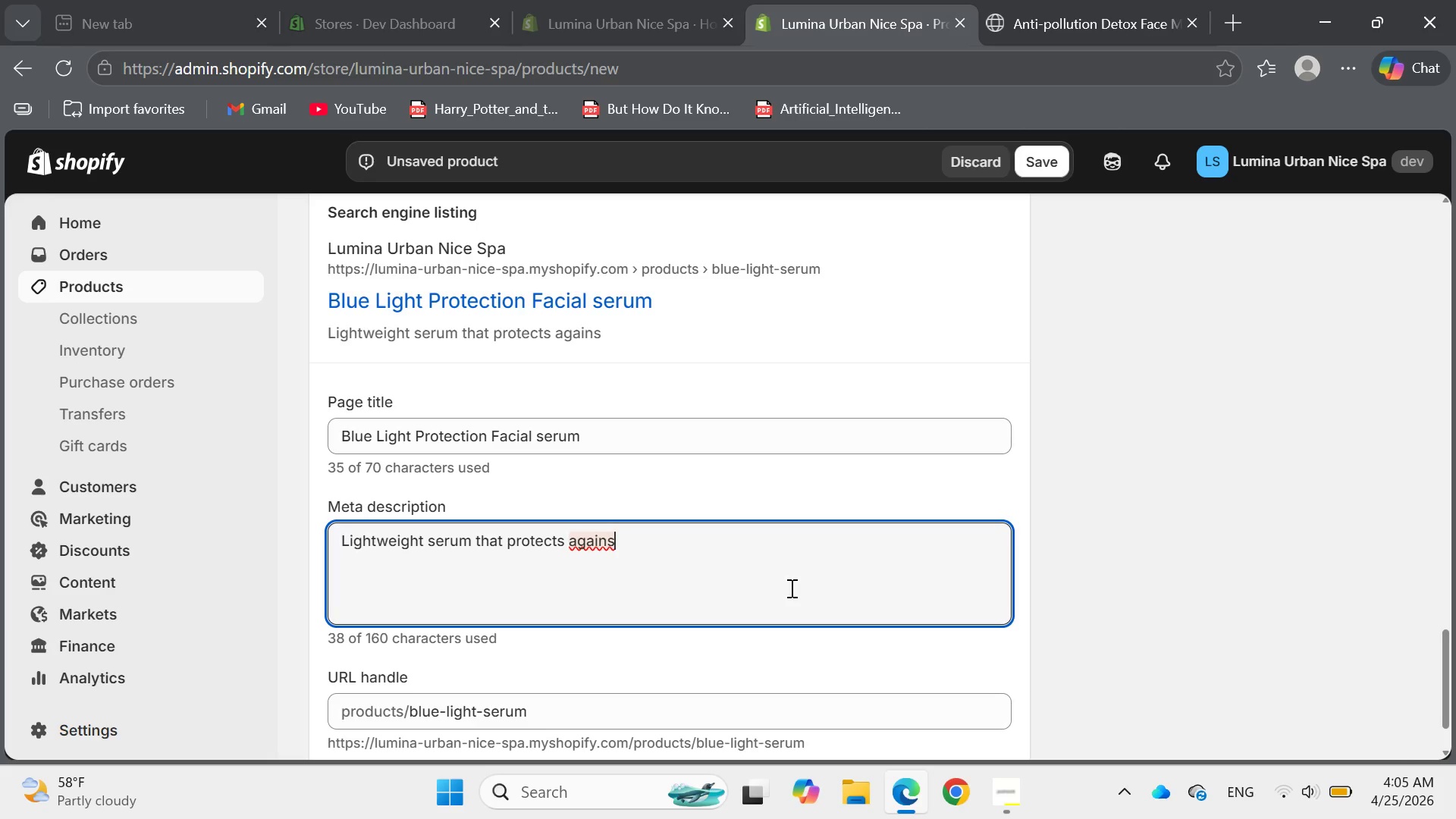 
type(t blu)
 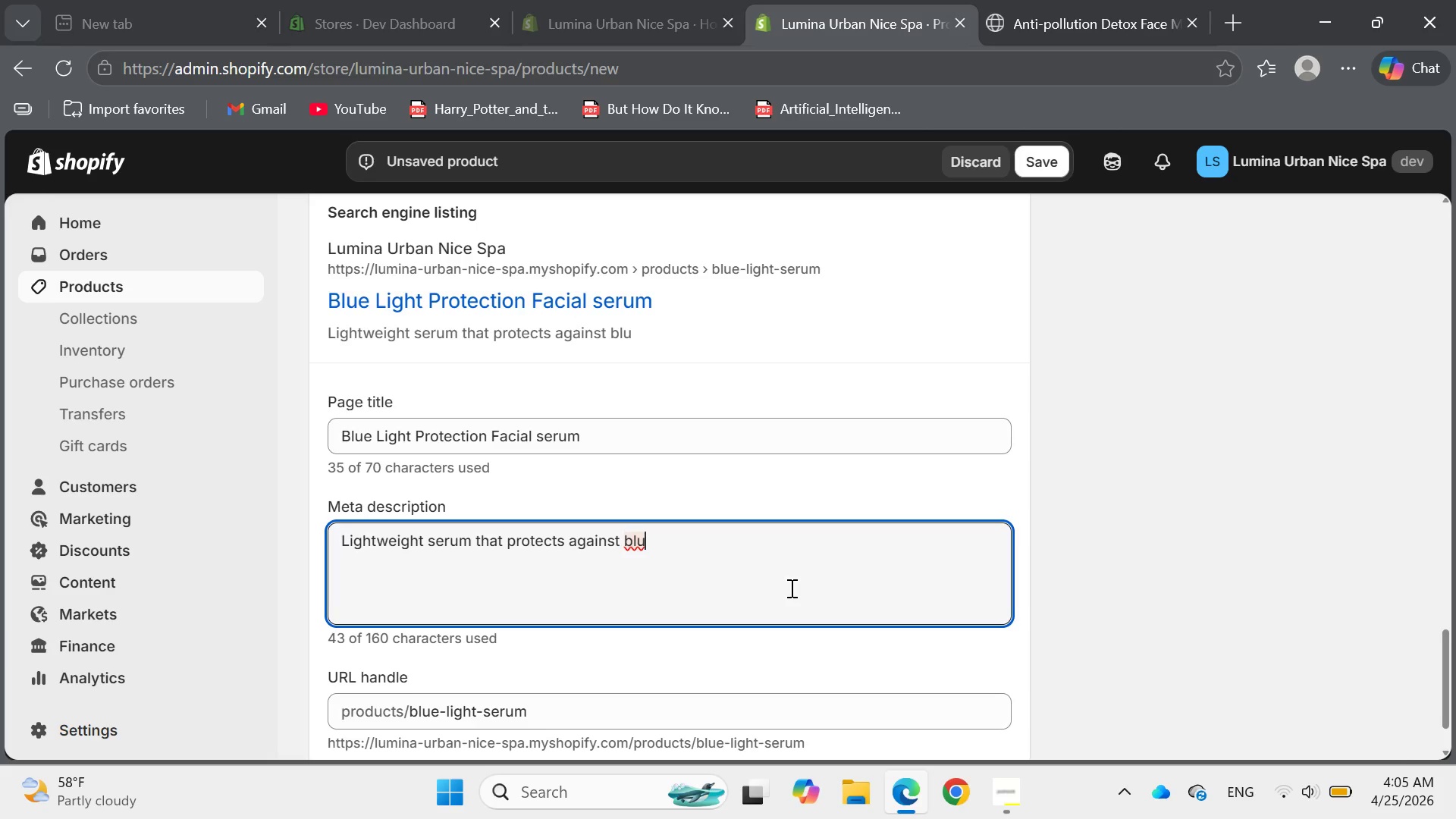 
type(e light damage while hydrating and improving skin texture)
 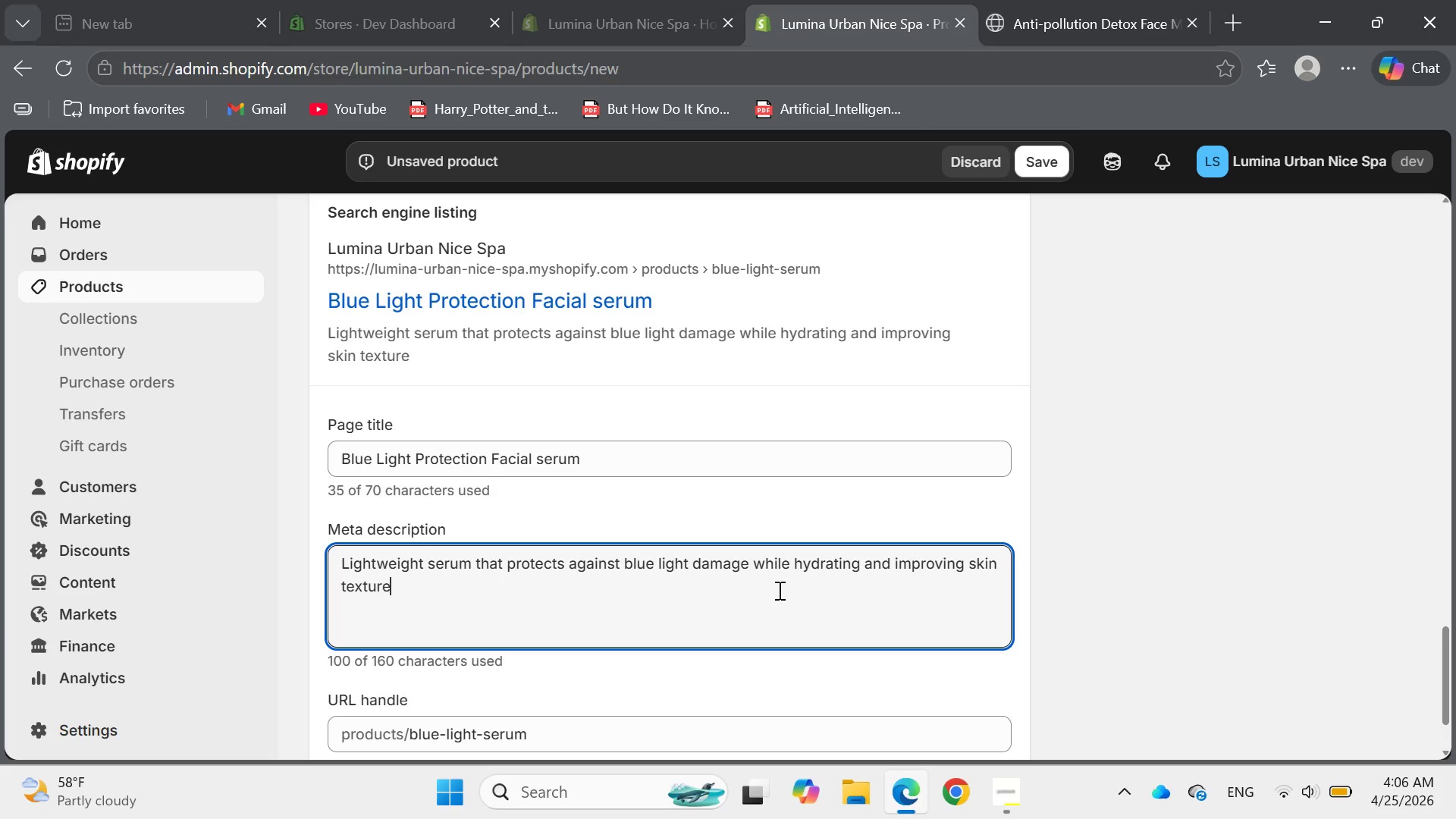 
key(Period)
 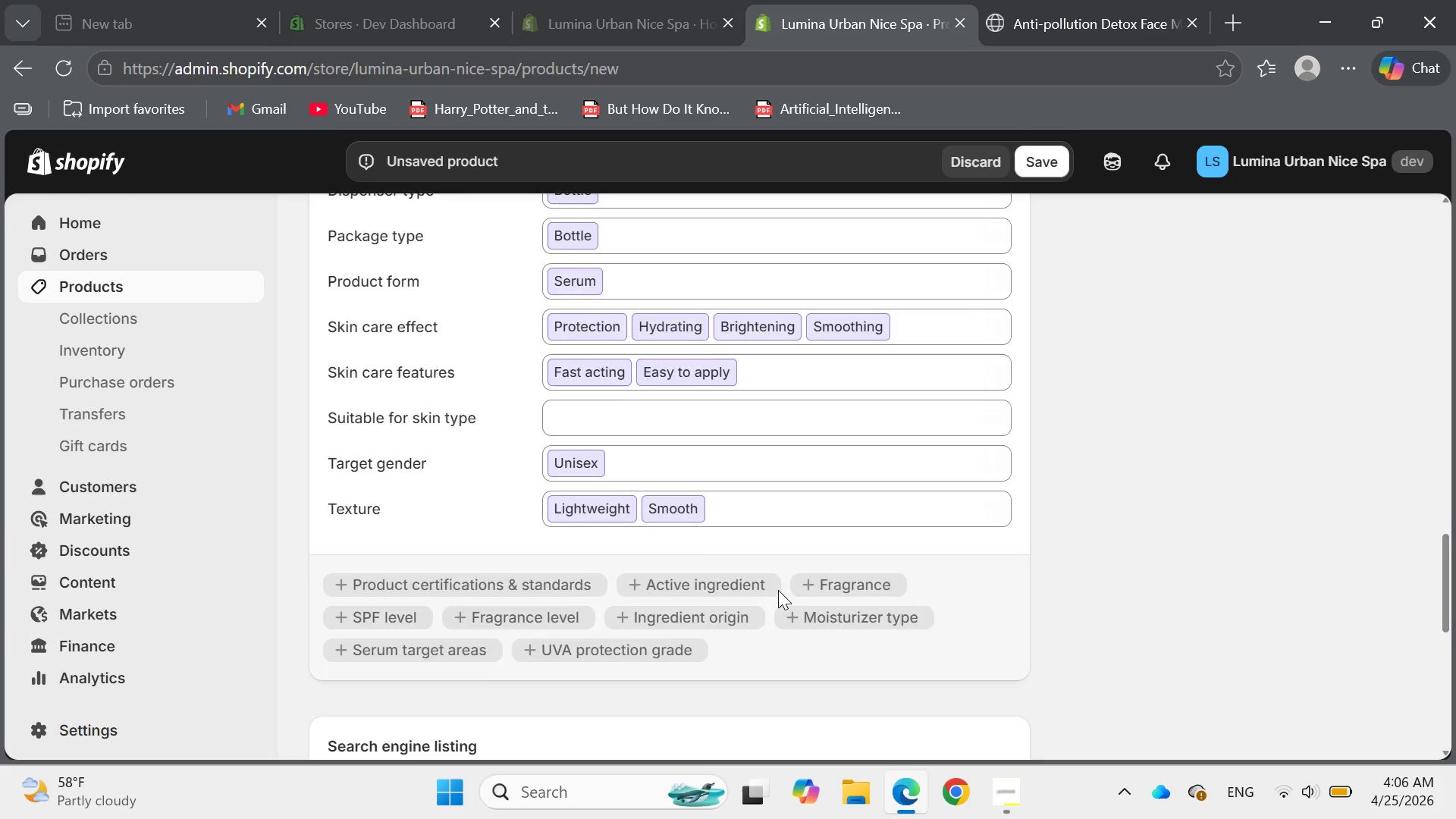 
wait(23.22)
 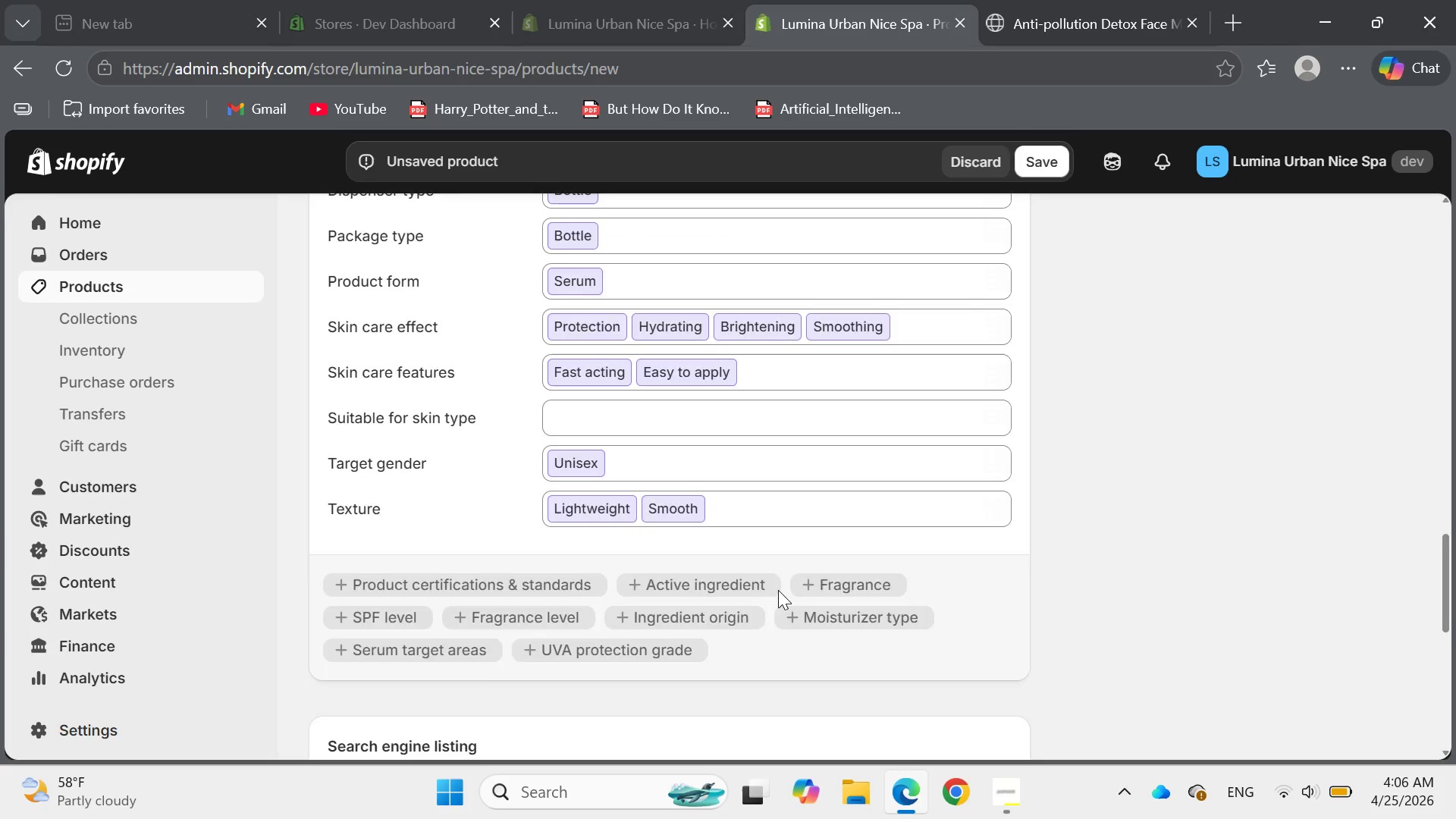 
left_click([1126, 446])
 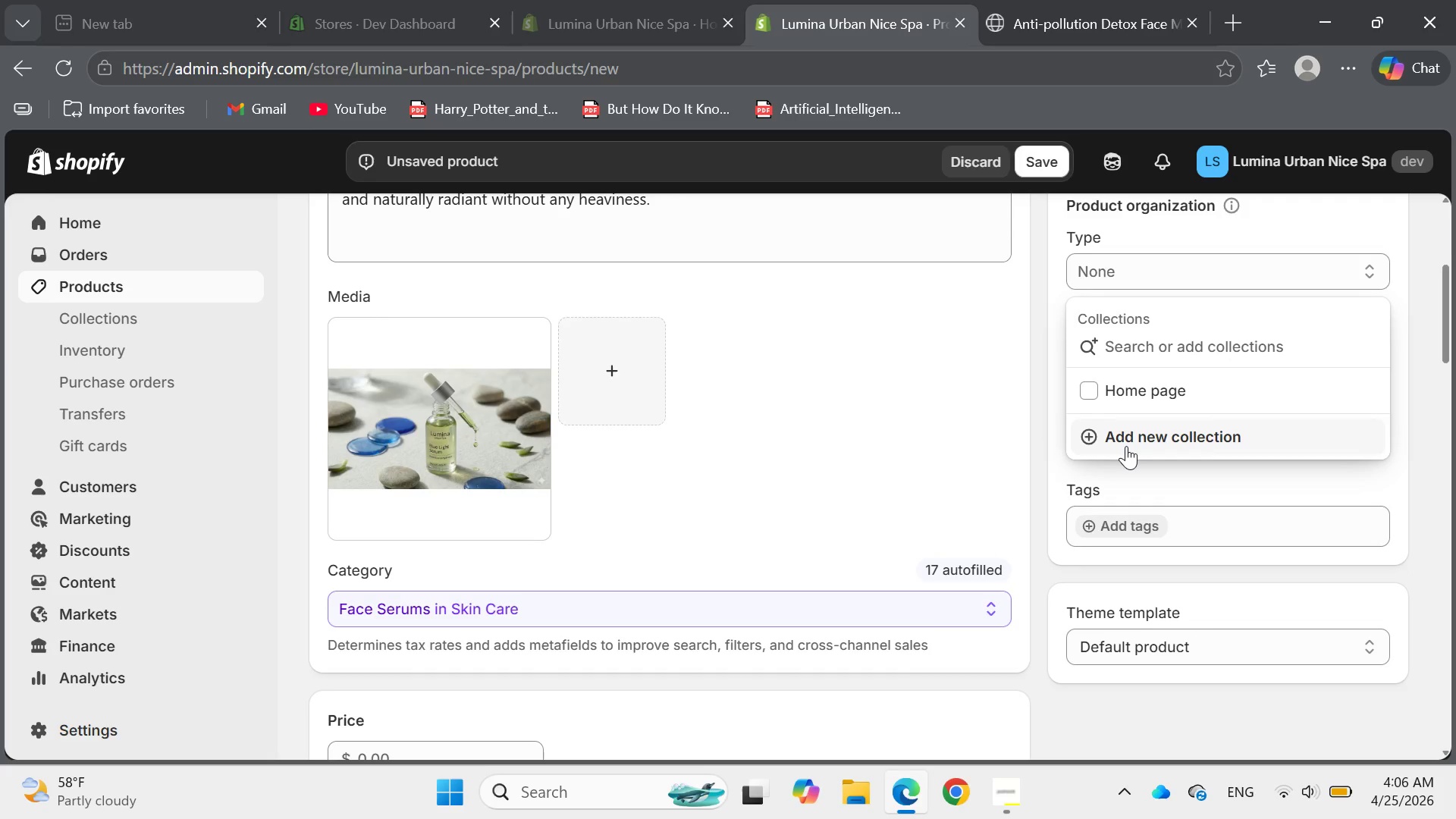 
wait(10.16)
 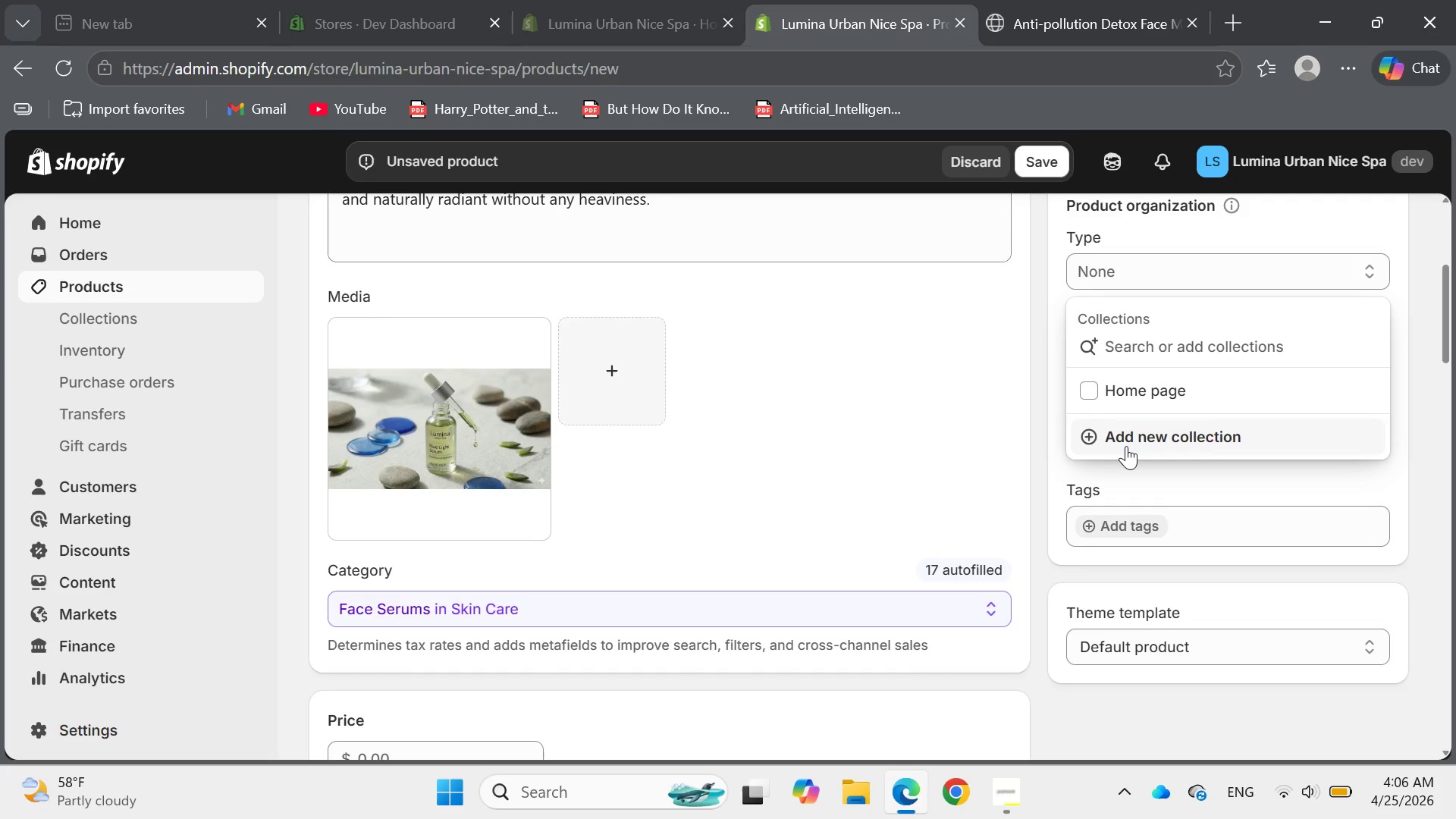 
left_click([1126, 446])
 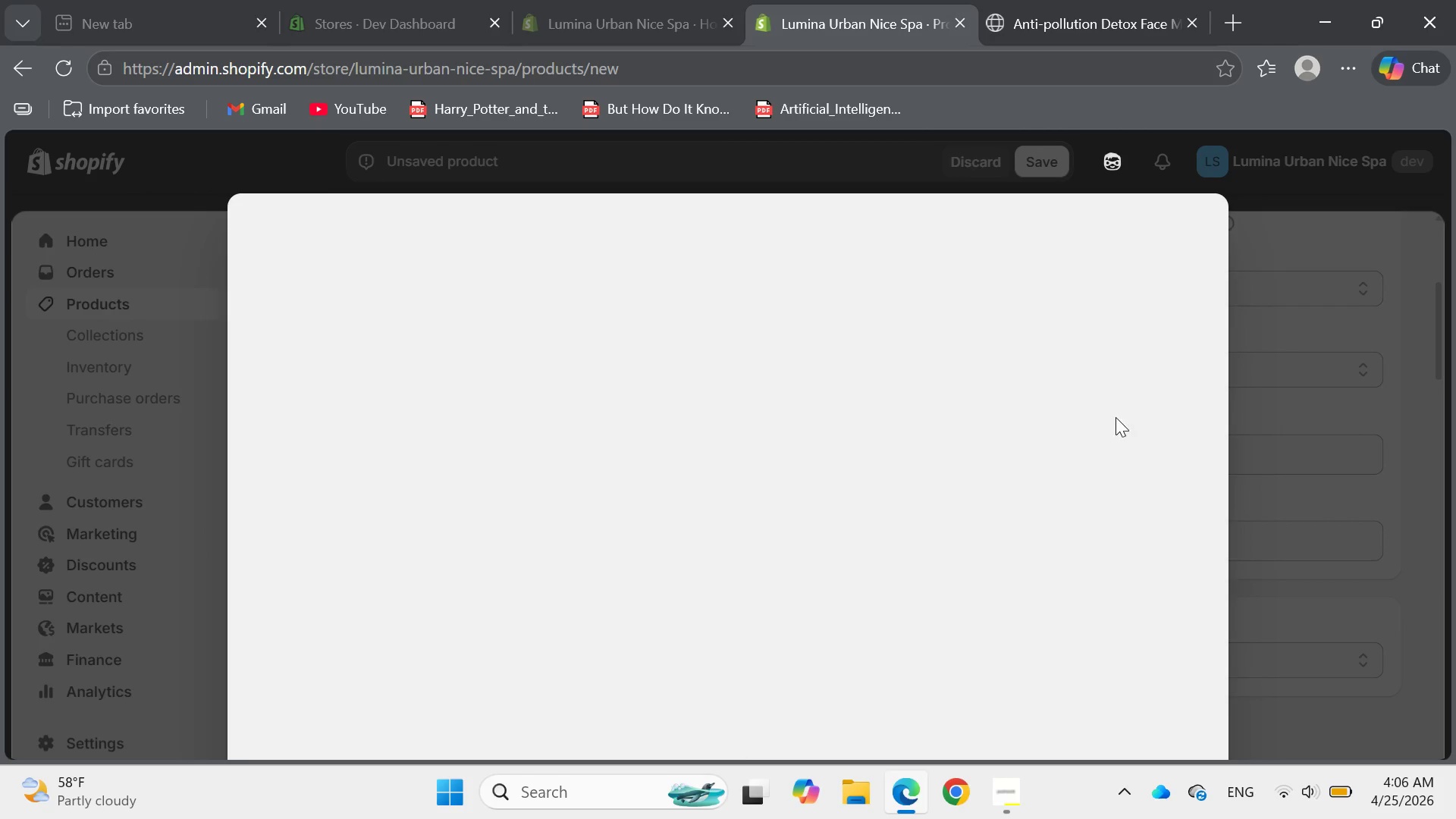 
left_click([1325, 338])
 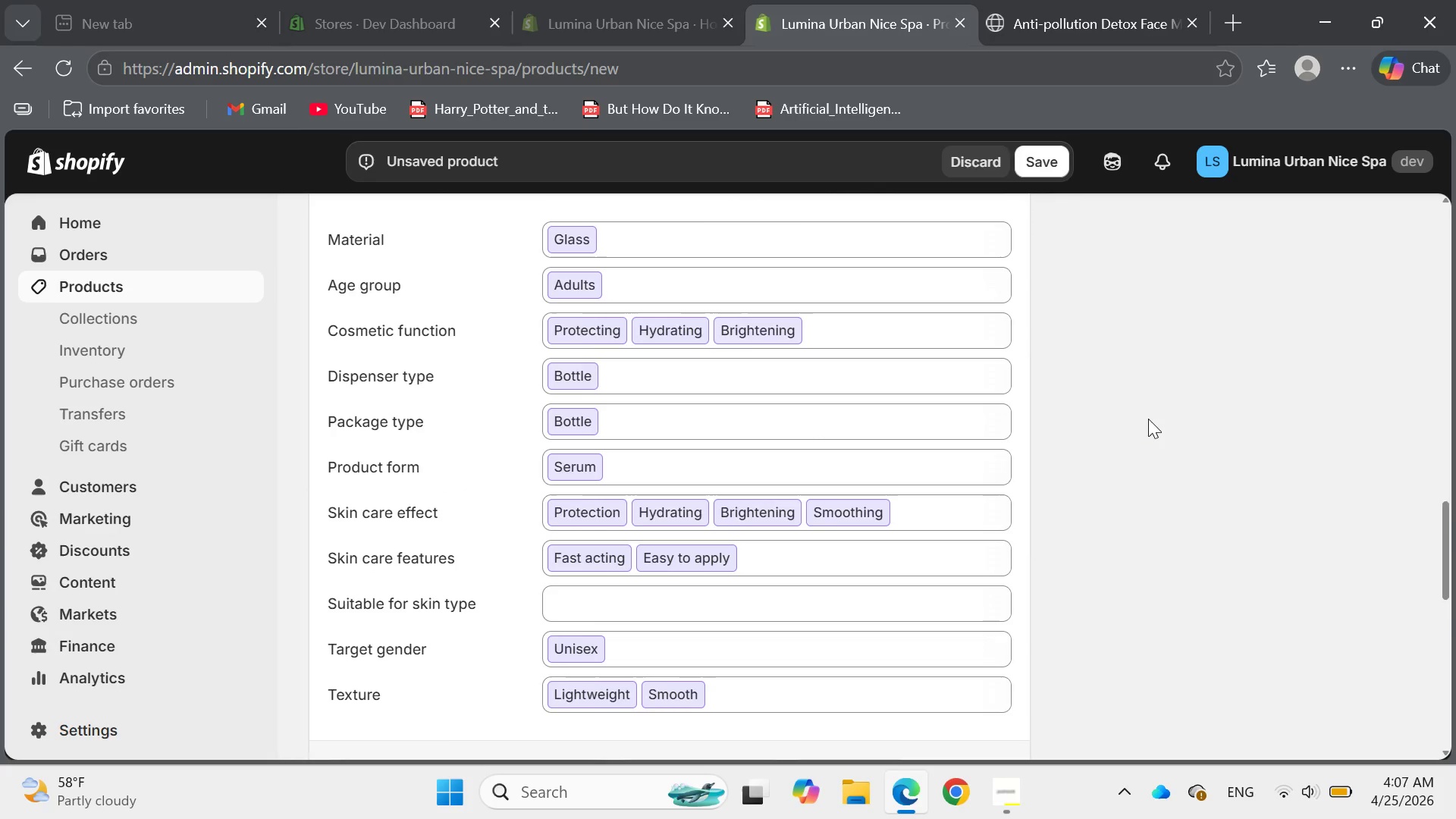 
wait(5.07)
 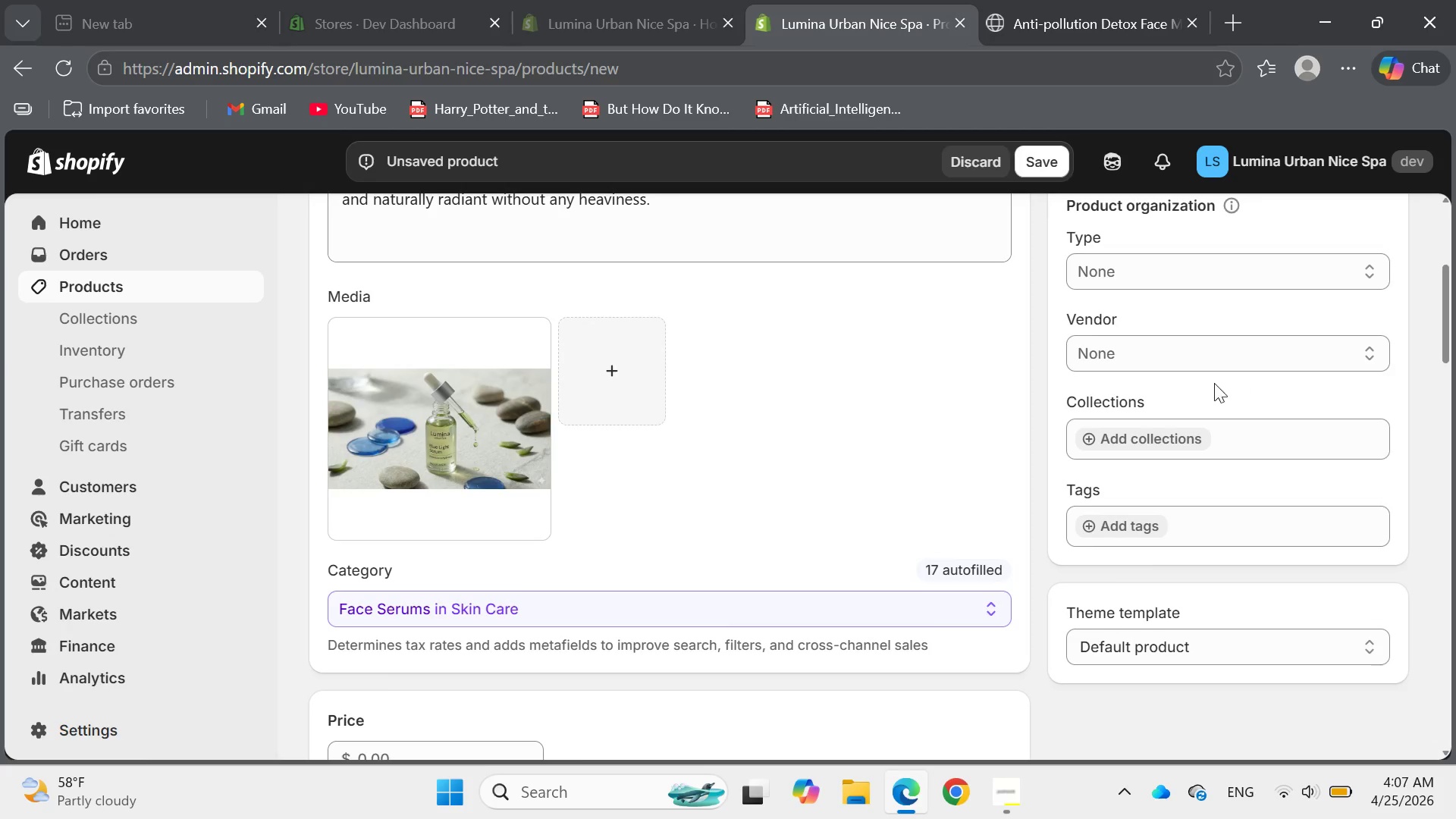 
mouse_move([941, 440])
 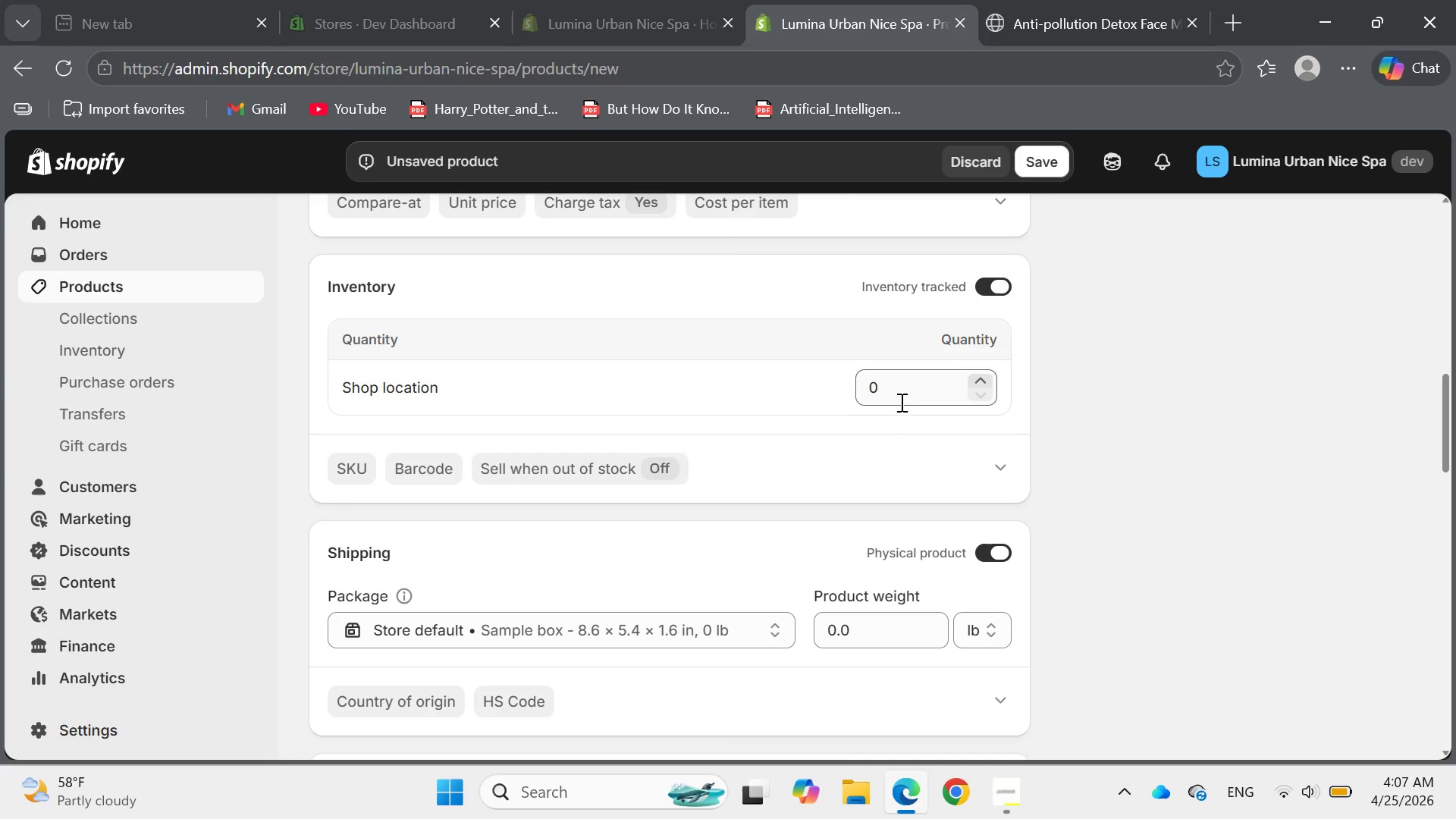 
left_click([899, 392])
 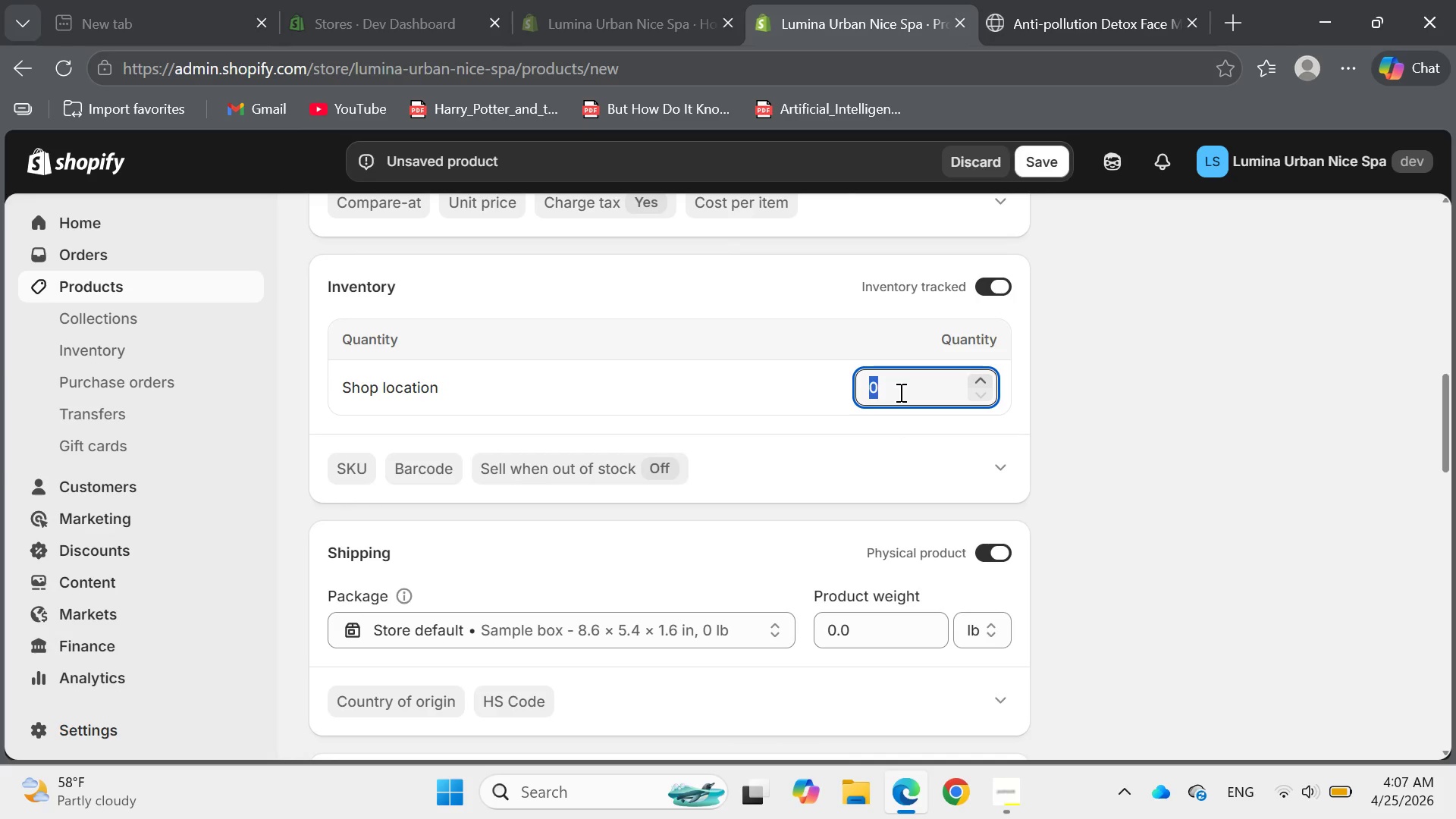 
key(Backspace)
 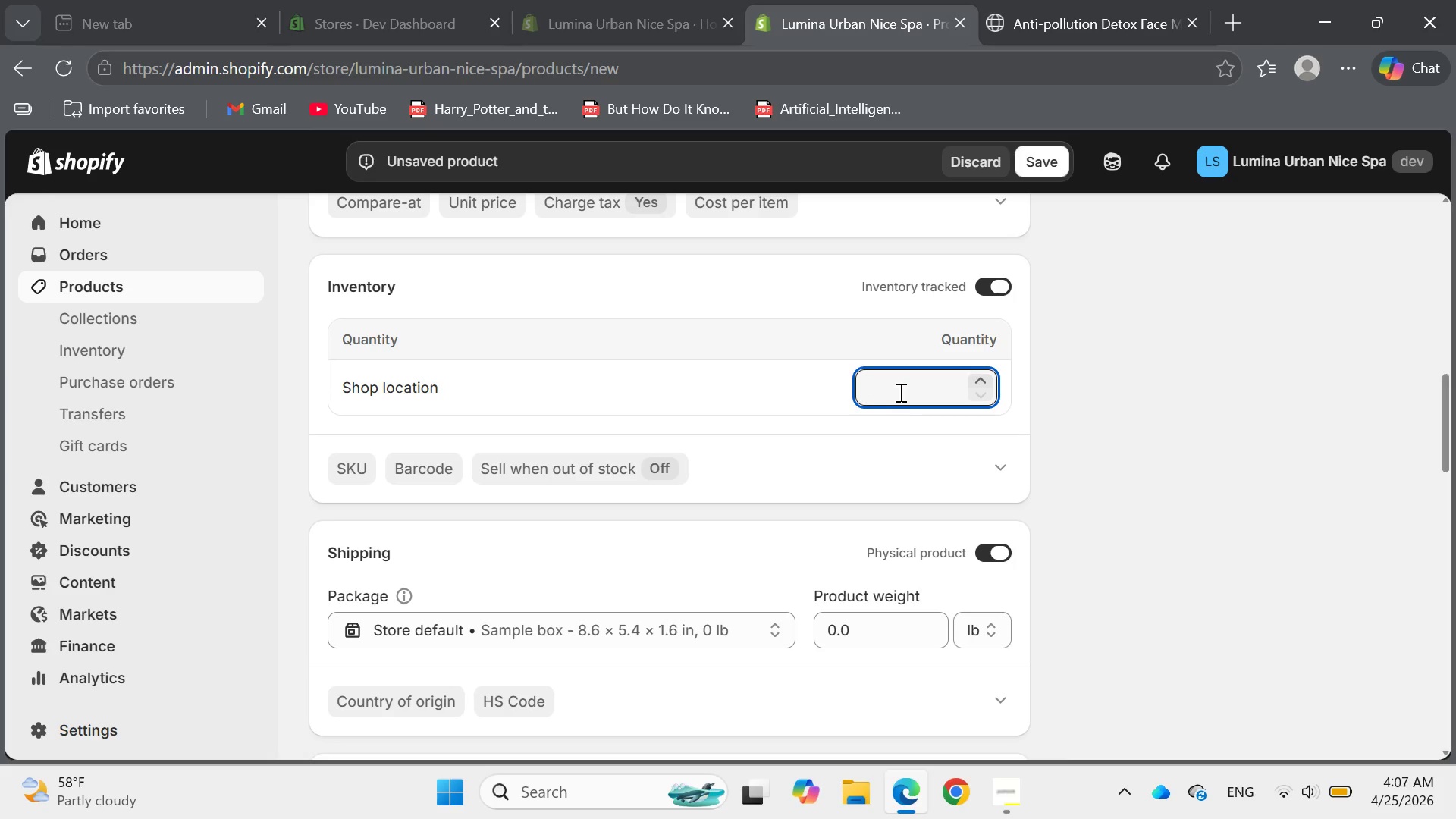 
key(5)
 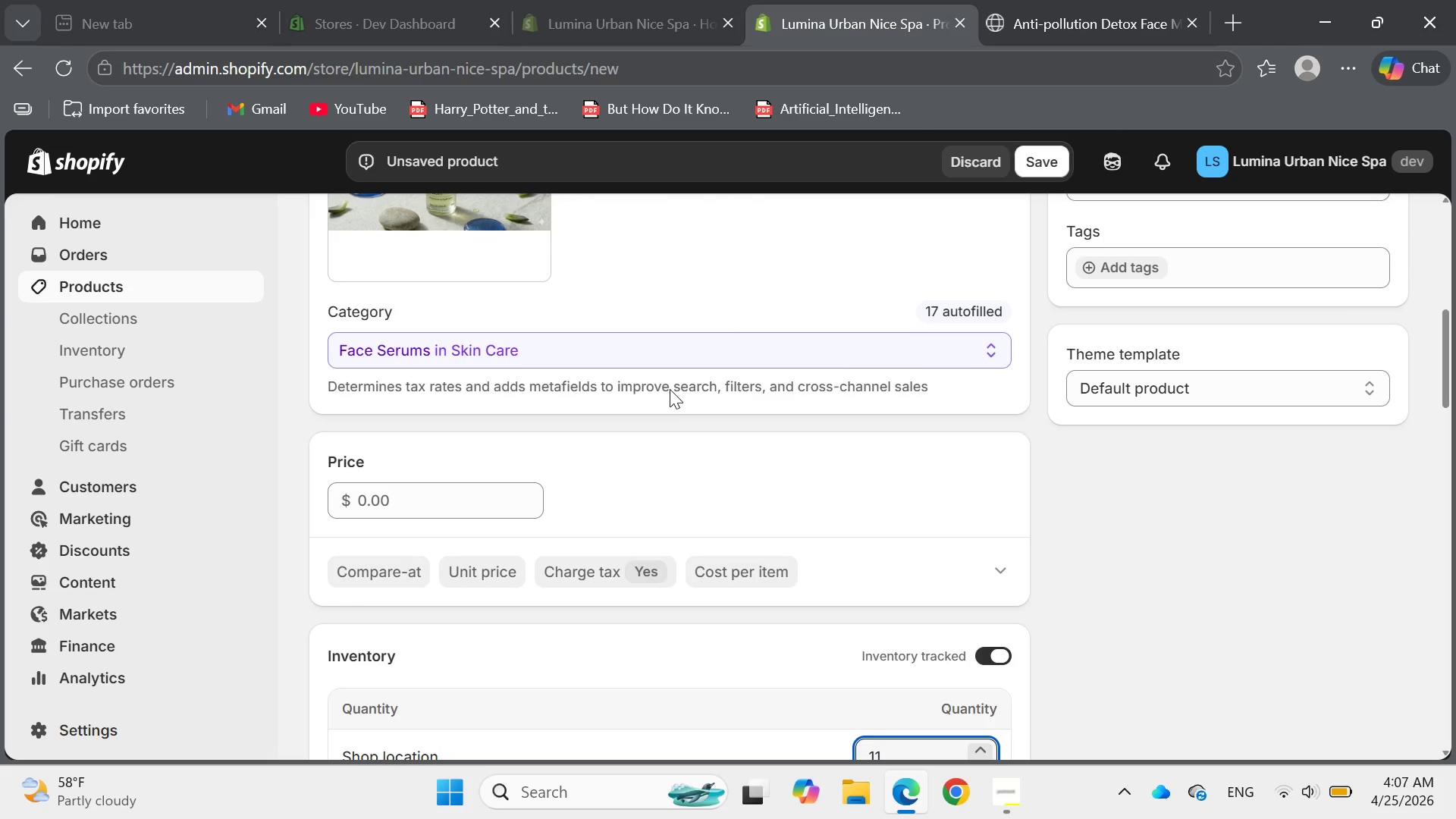 
left_click([434, 494])
 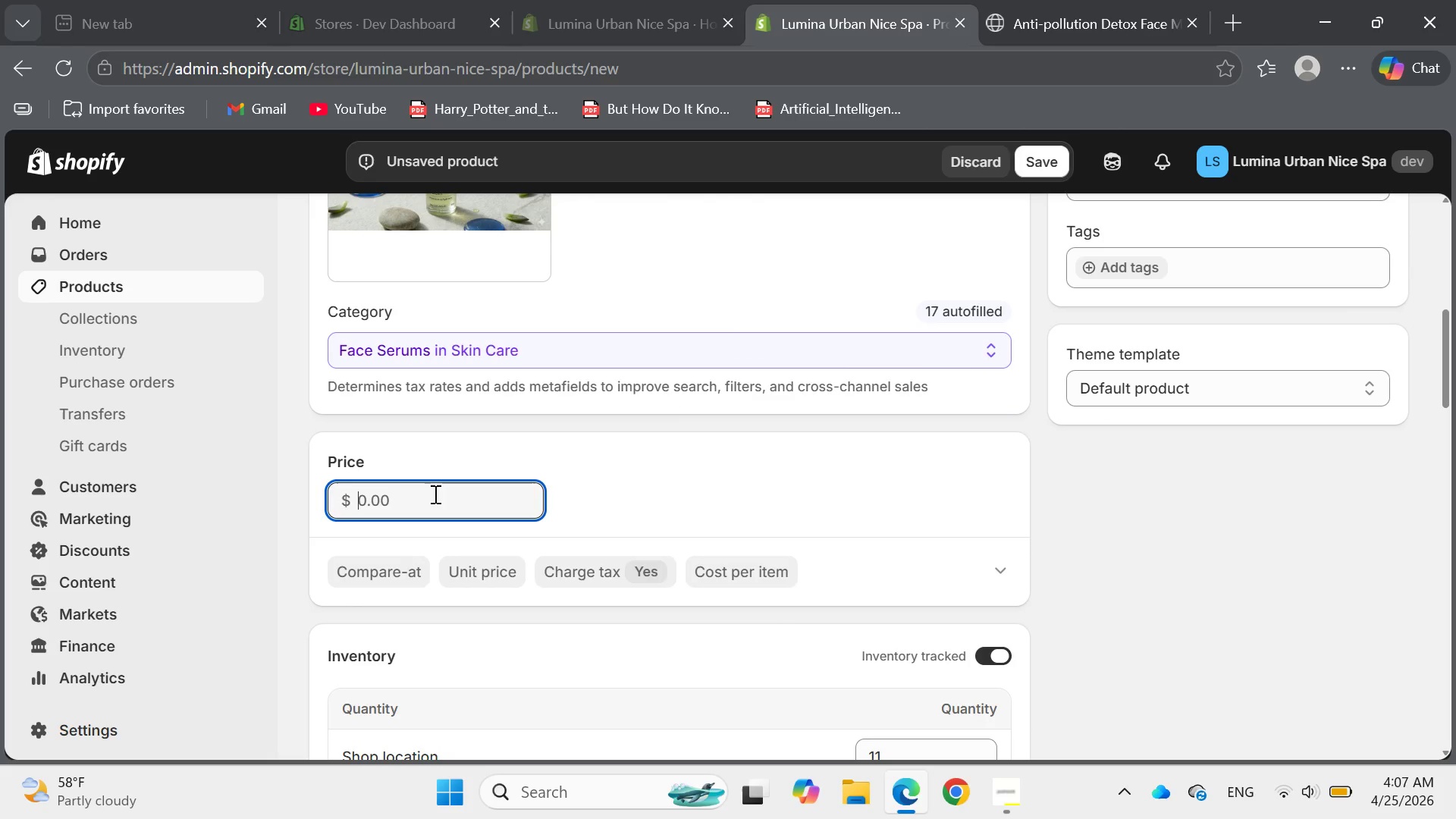 
type(32)
 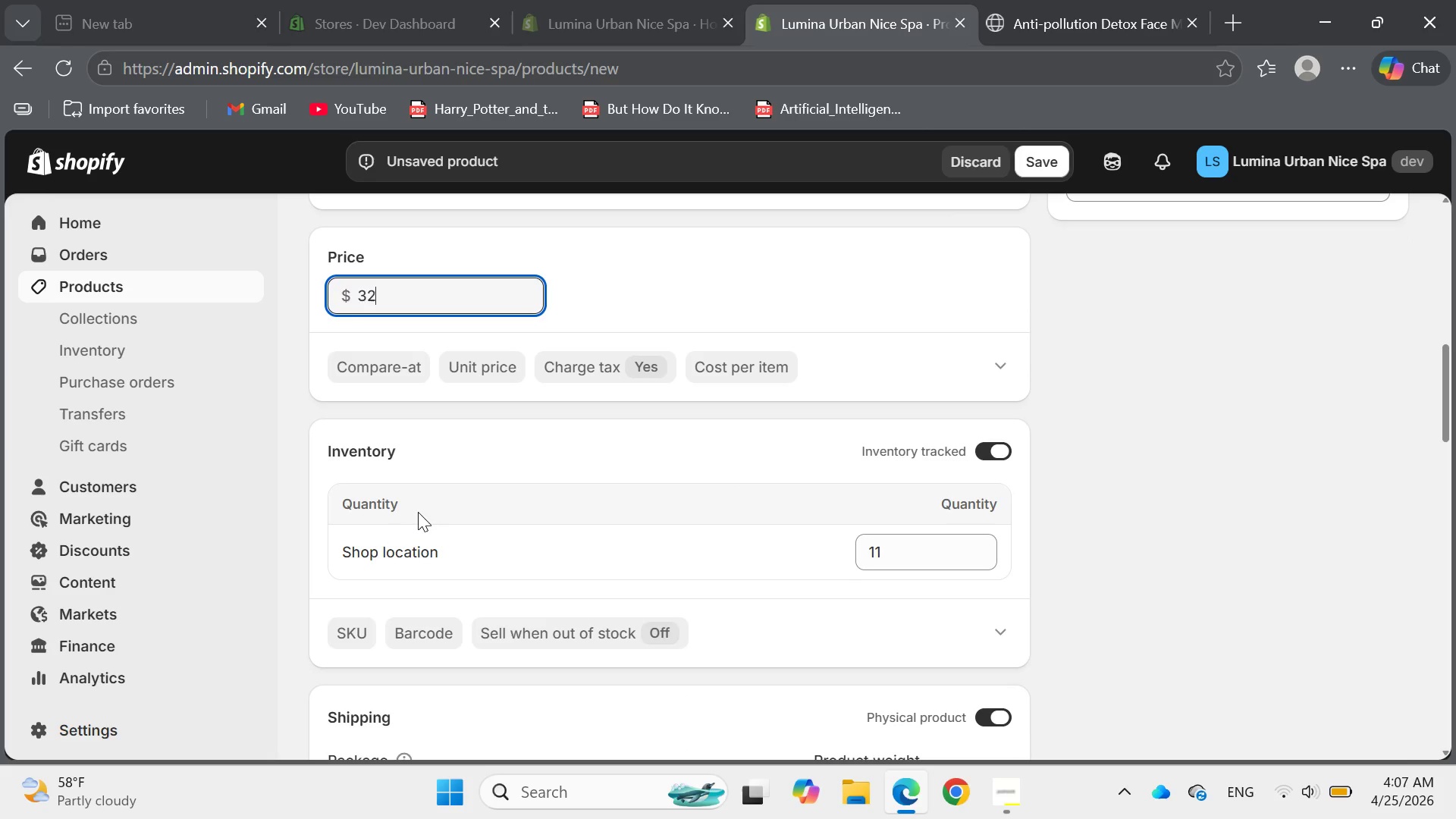 
wait(6.0)
 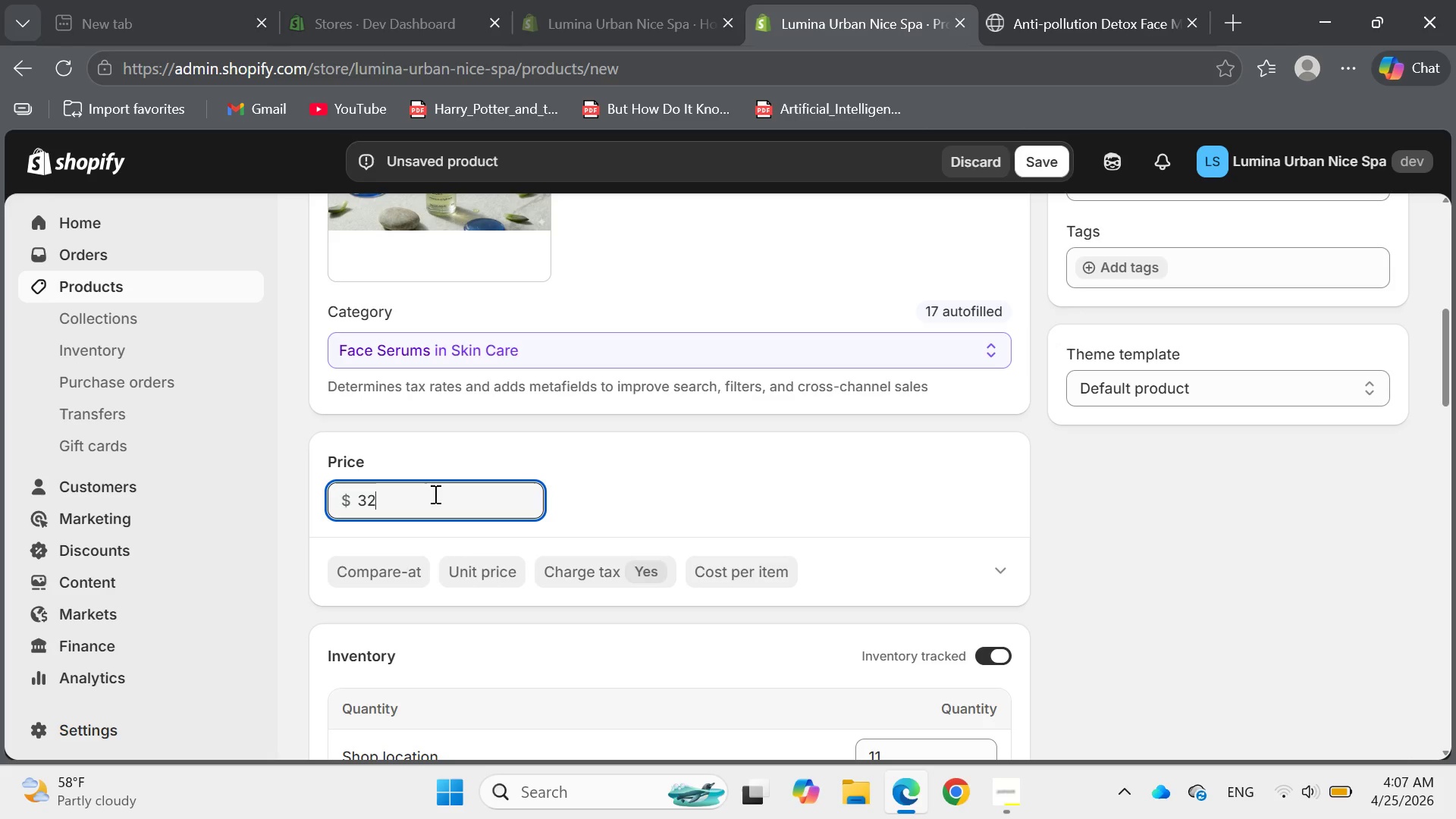 
left_click([360, 620])
 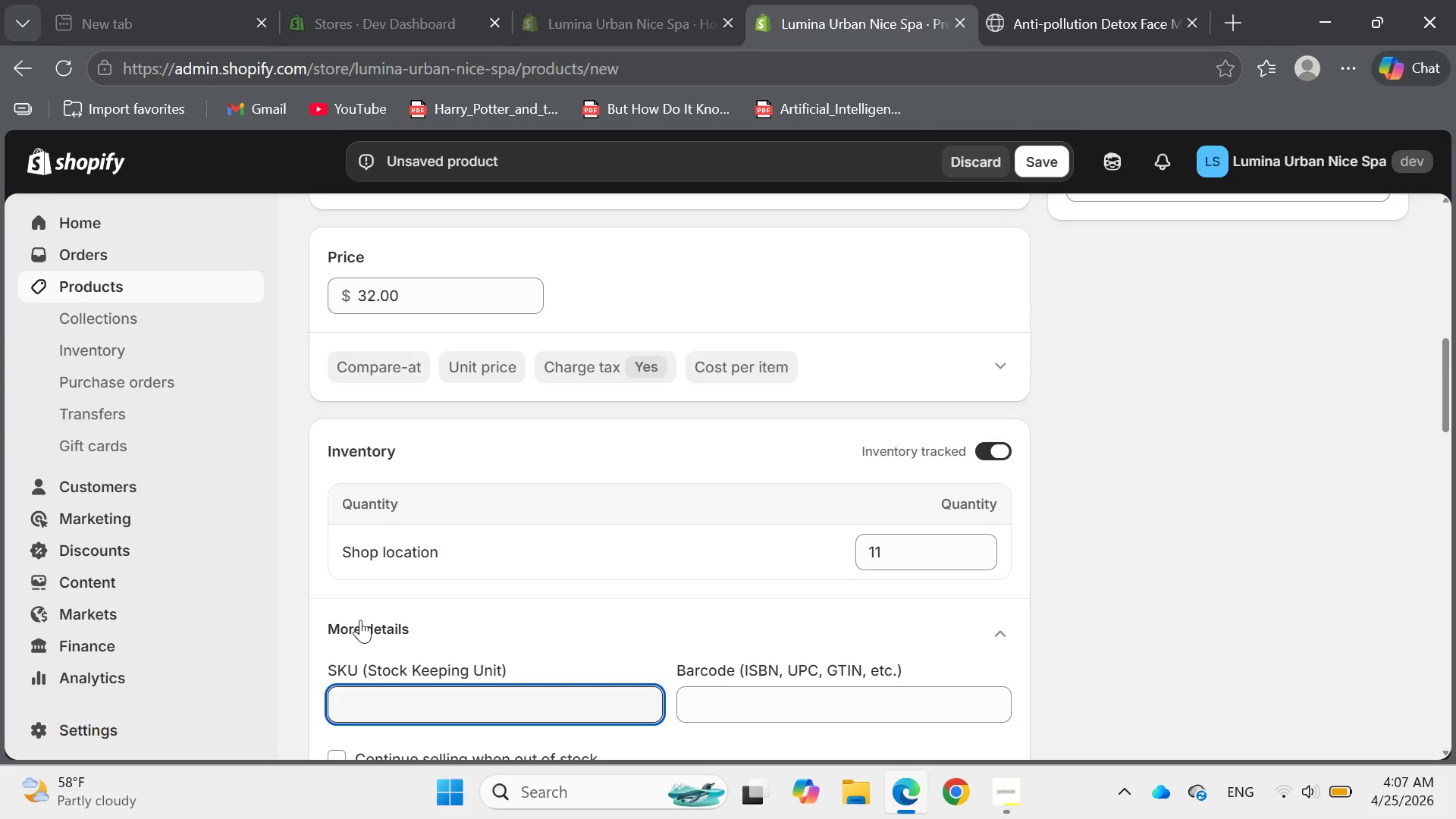 
key(CapsLock)
 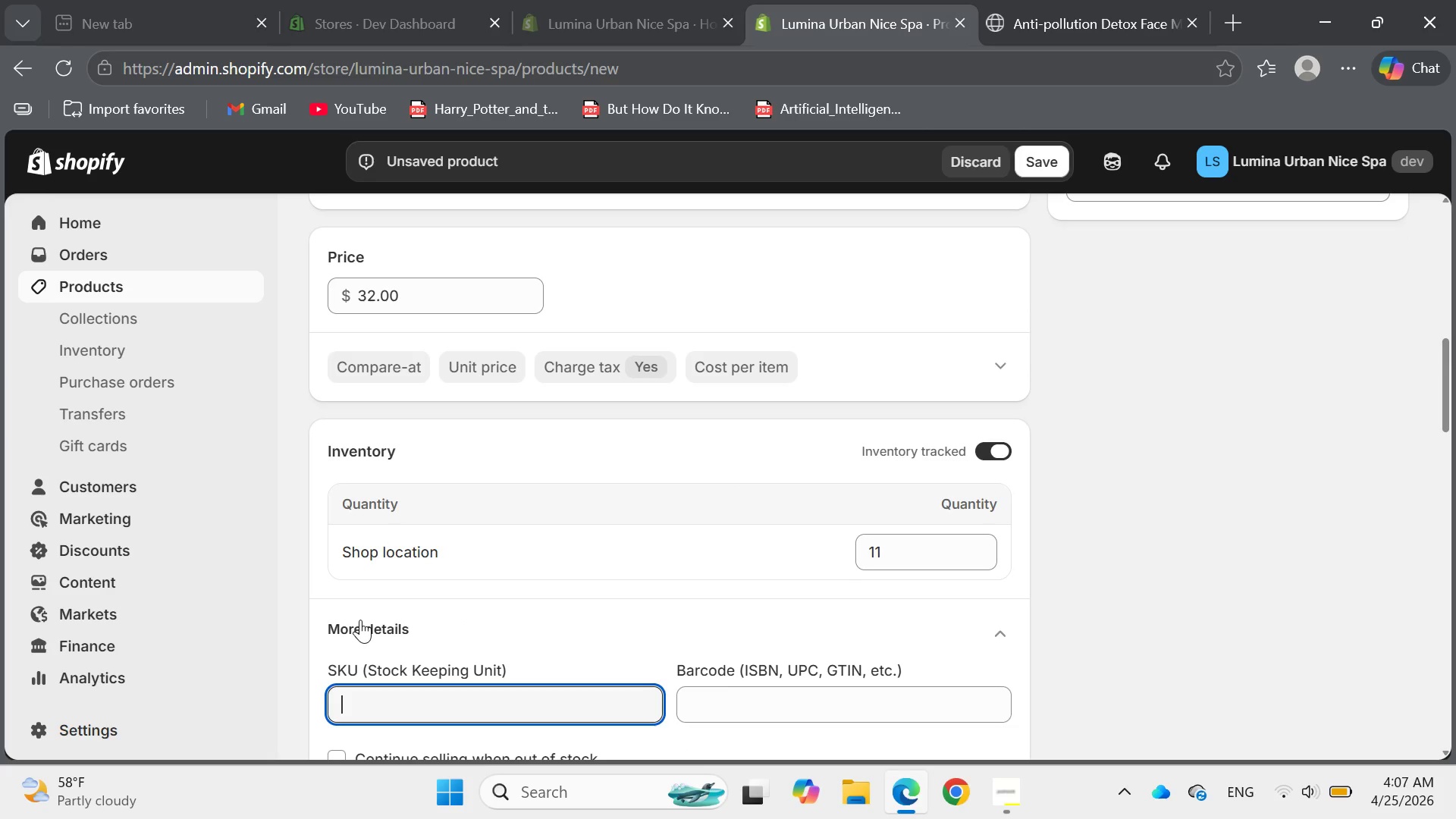 
key(L)
 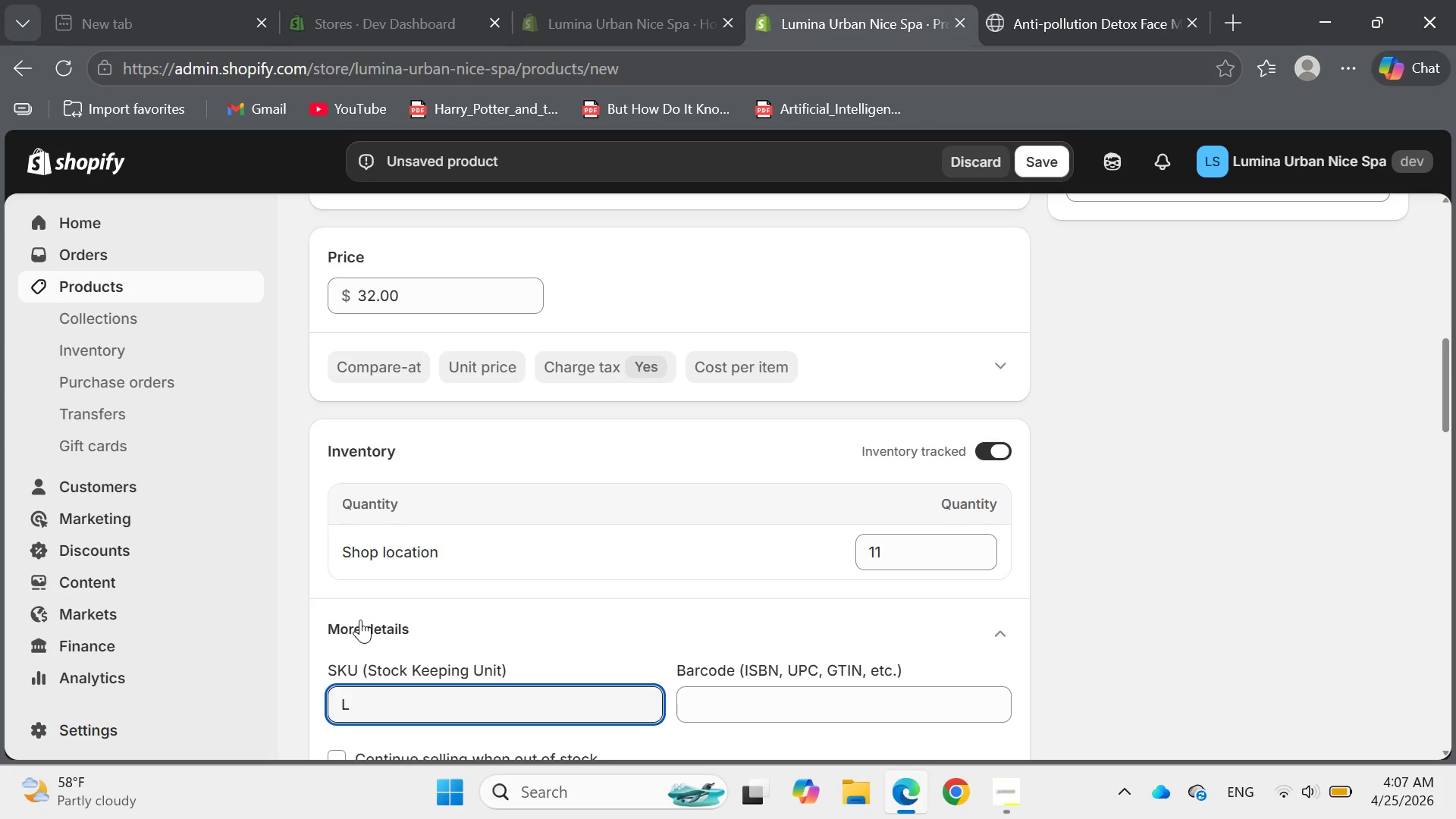 
type(UU)
key(Backspace)
type(S)
 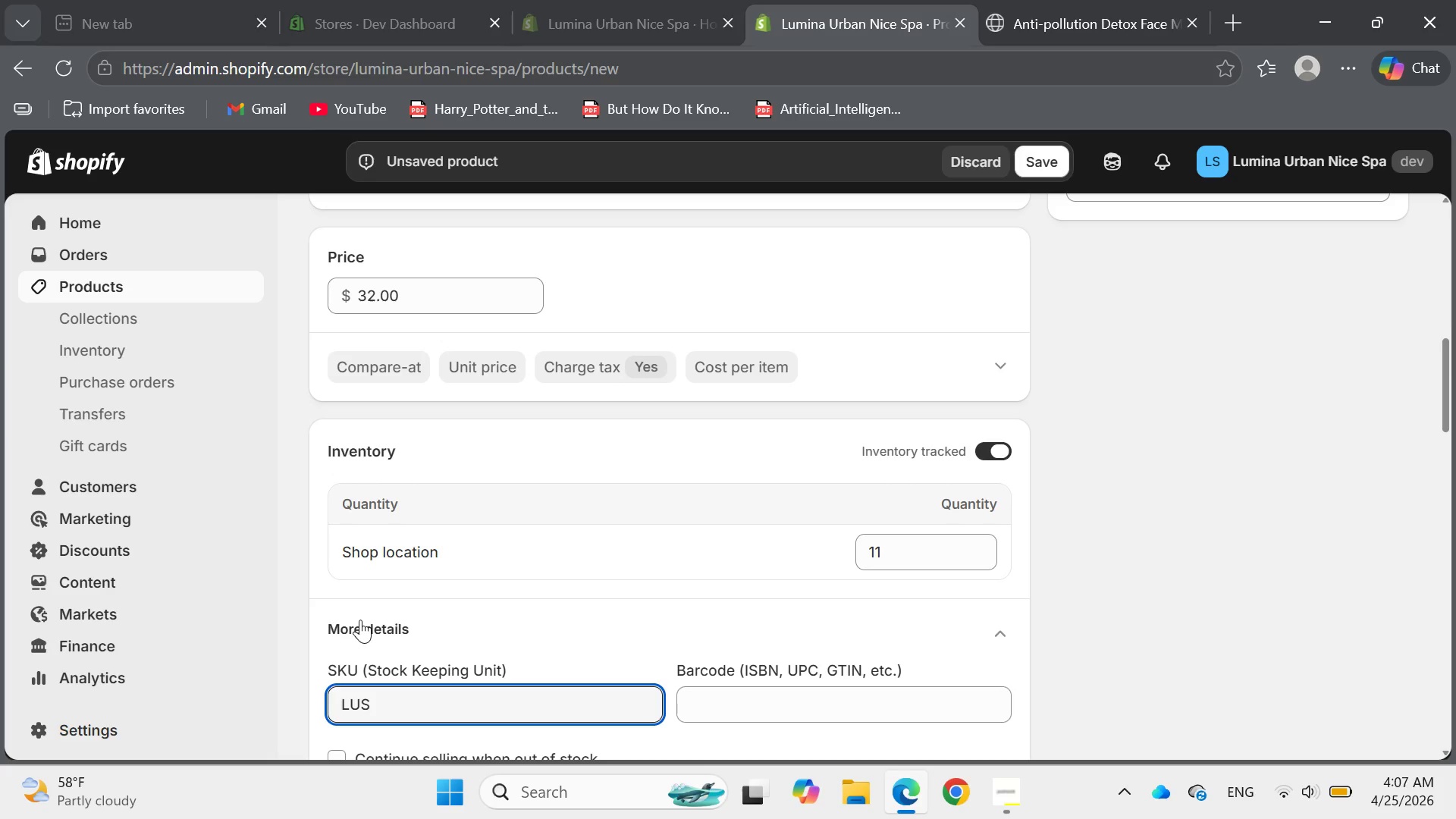 
key(Minus)
 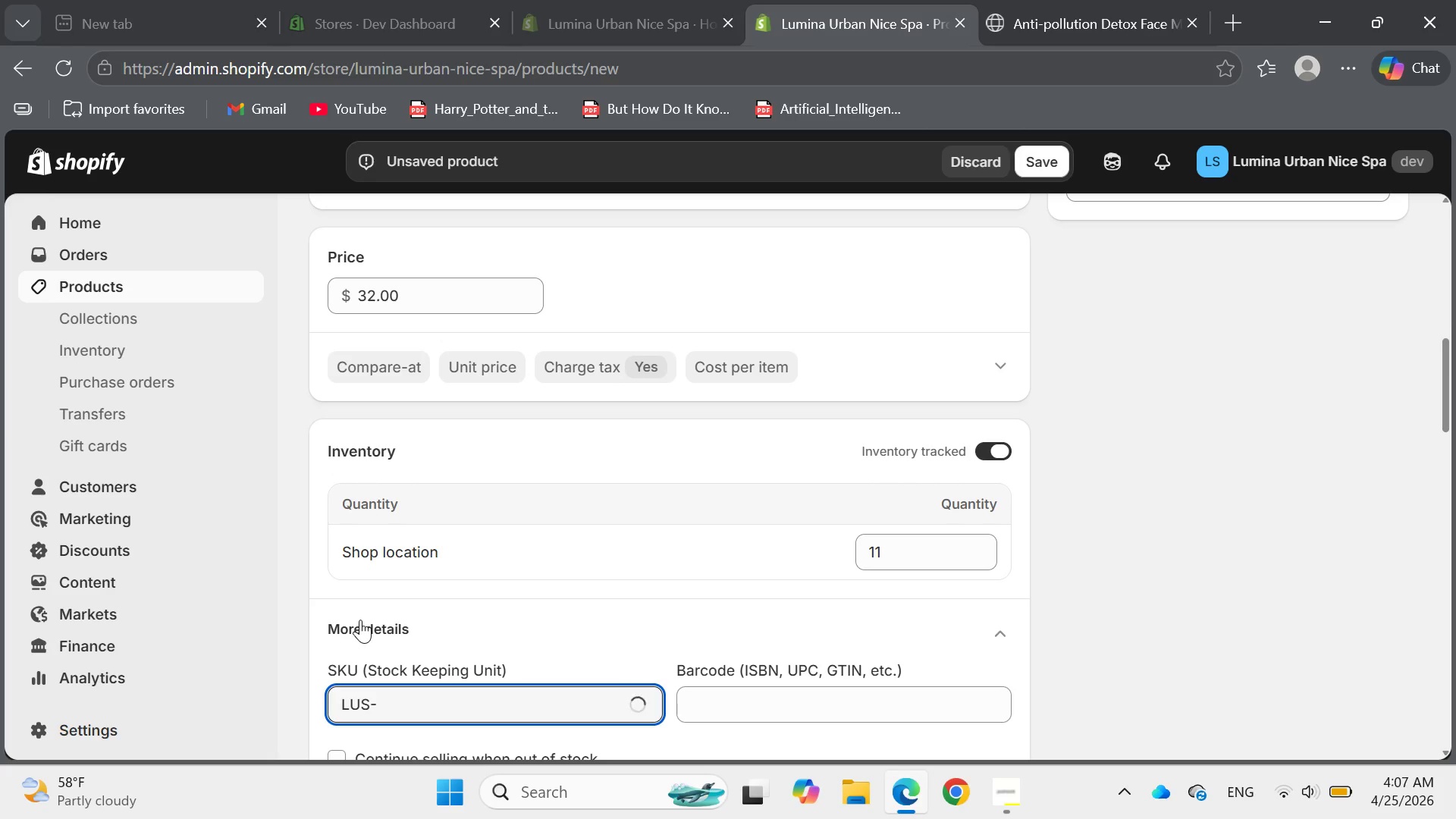 
key(CapsLock)
 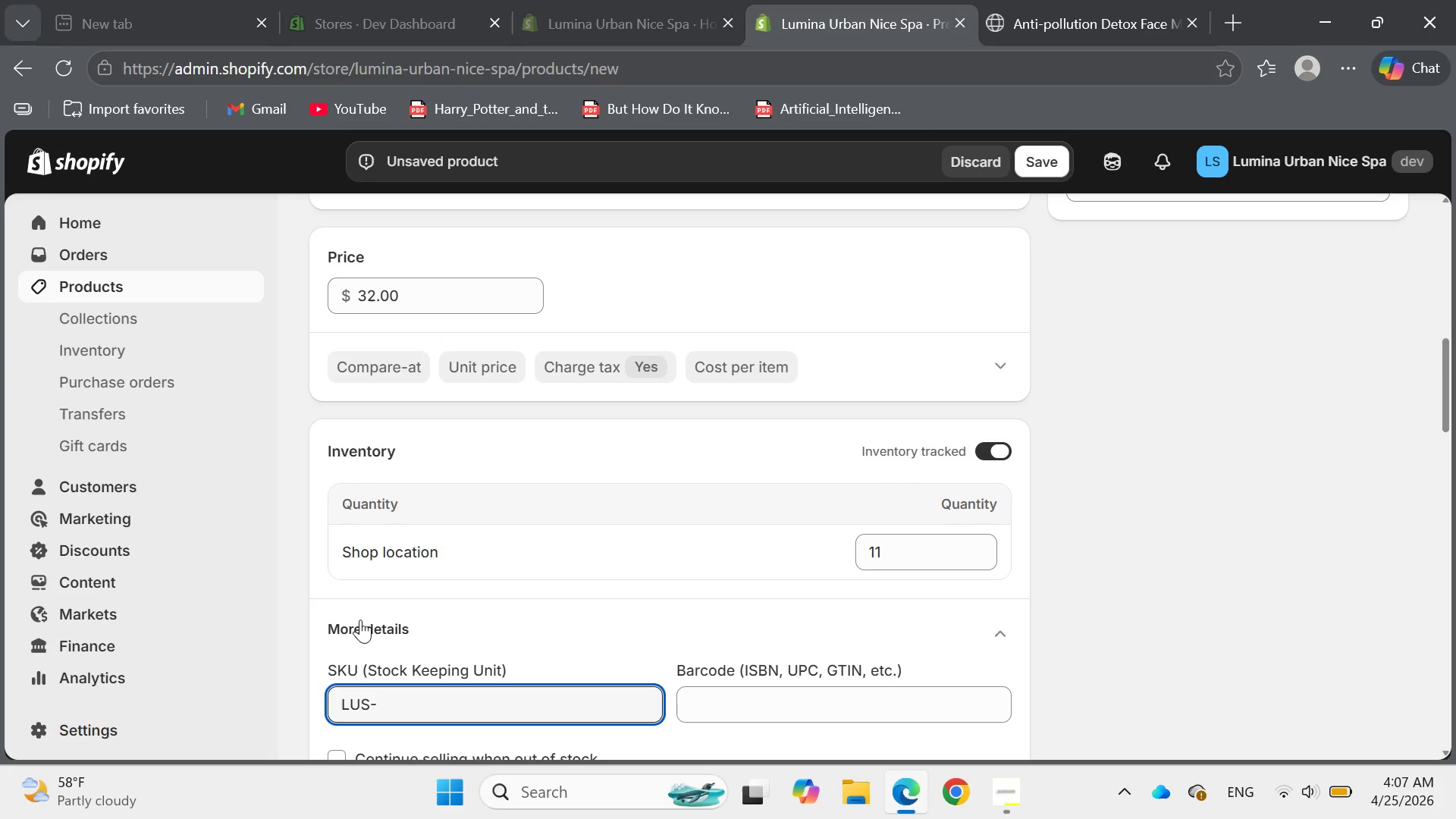 
key(B)
 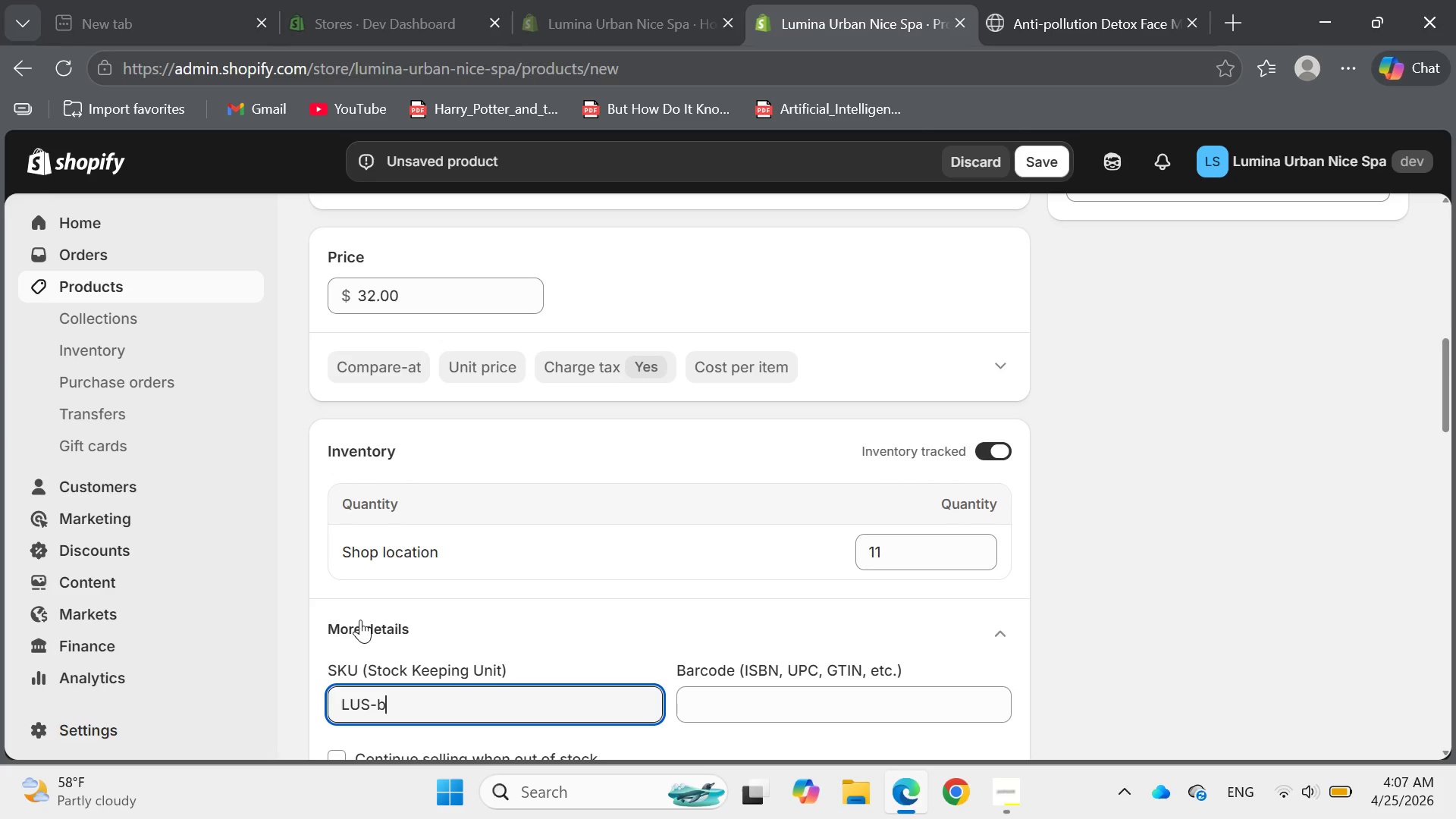 
key(CapsLock)
 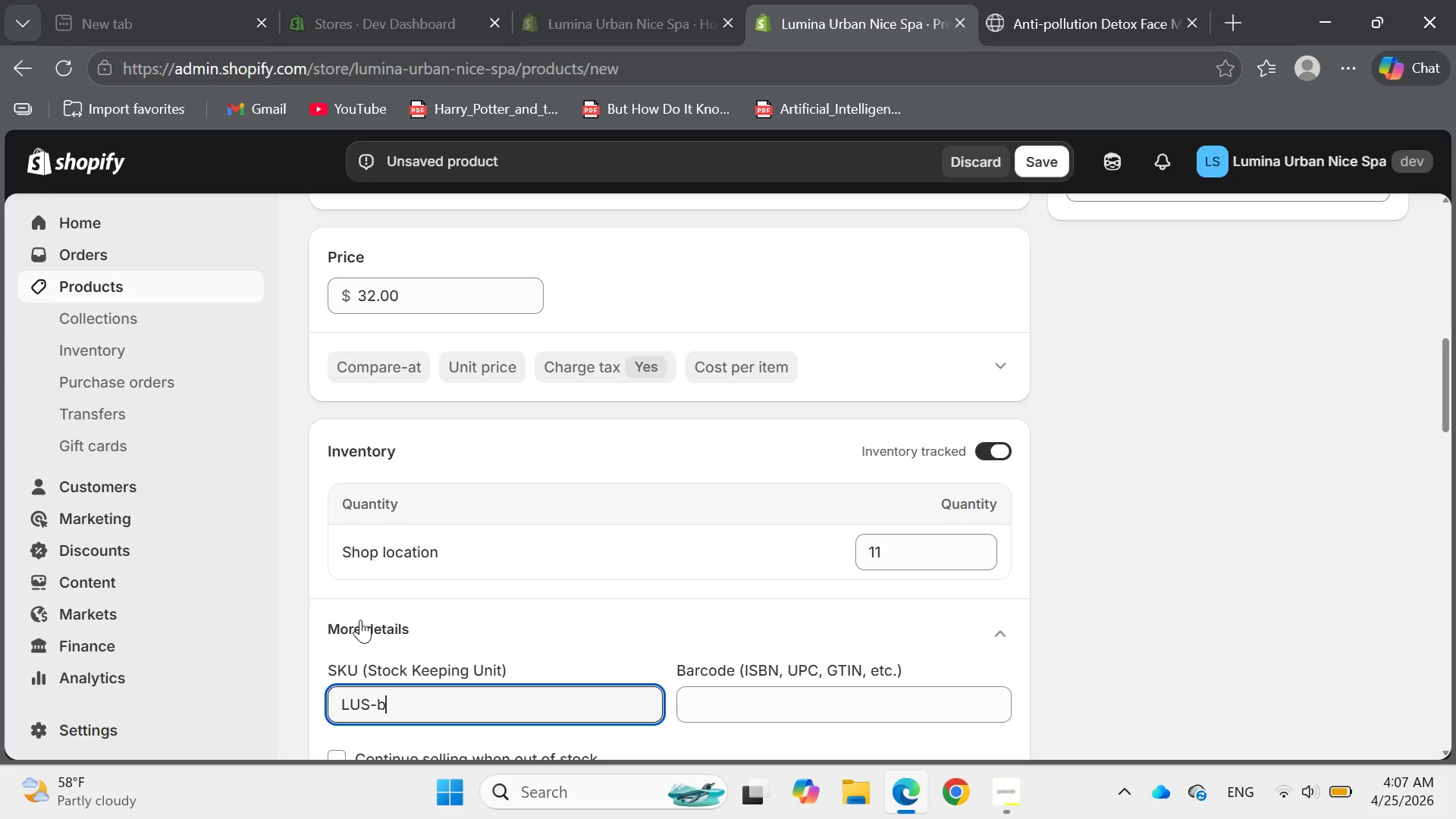 
key(Backspace)
 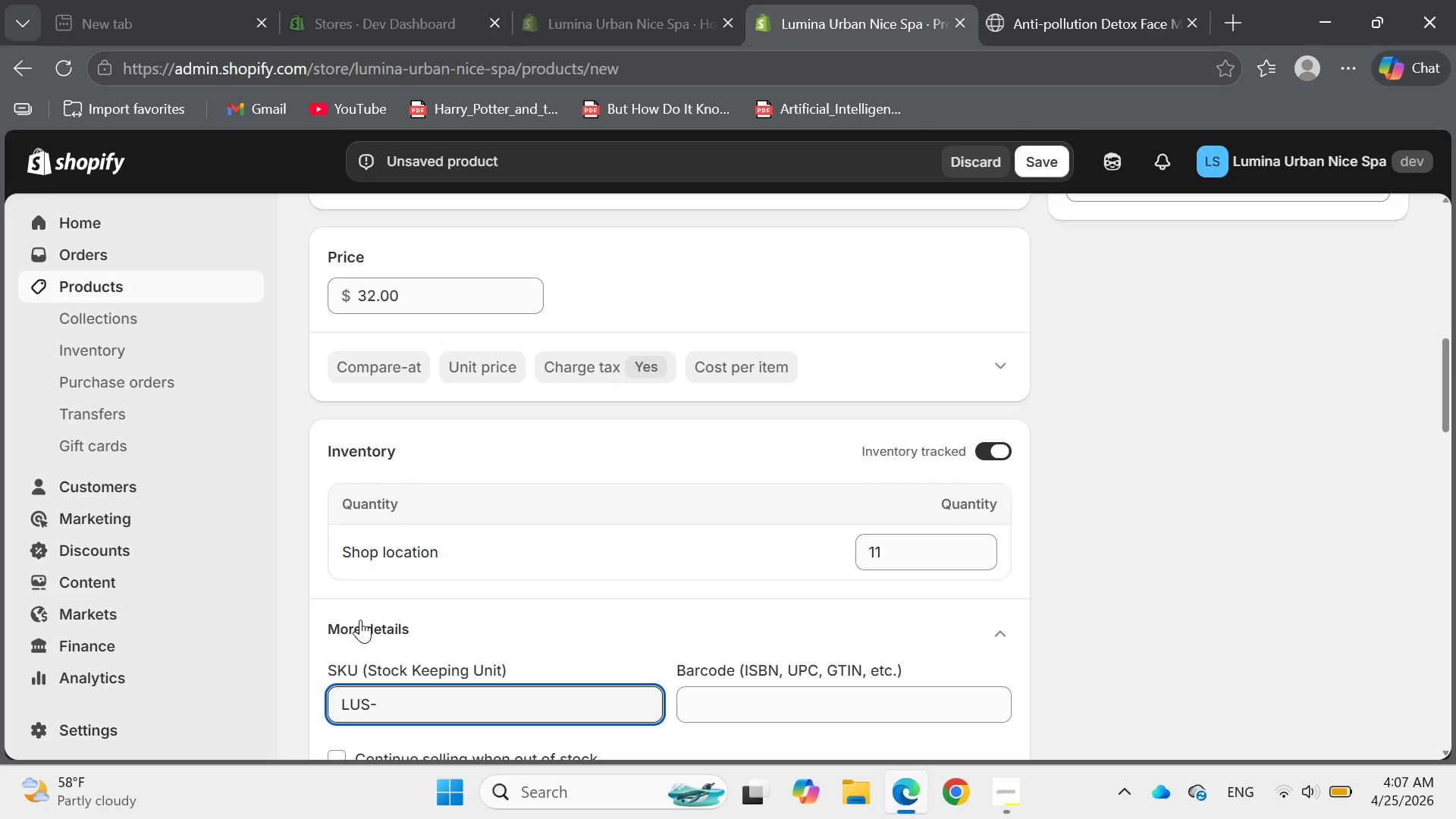 
type(BLS-01)
 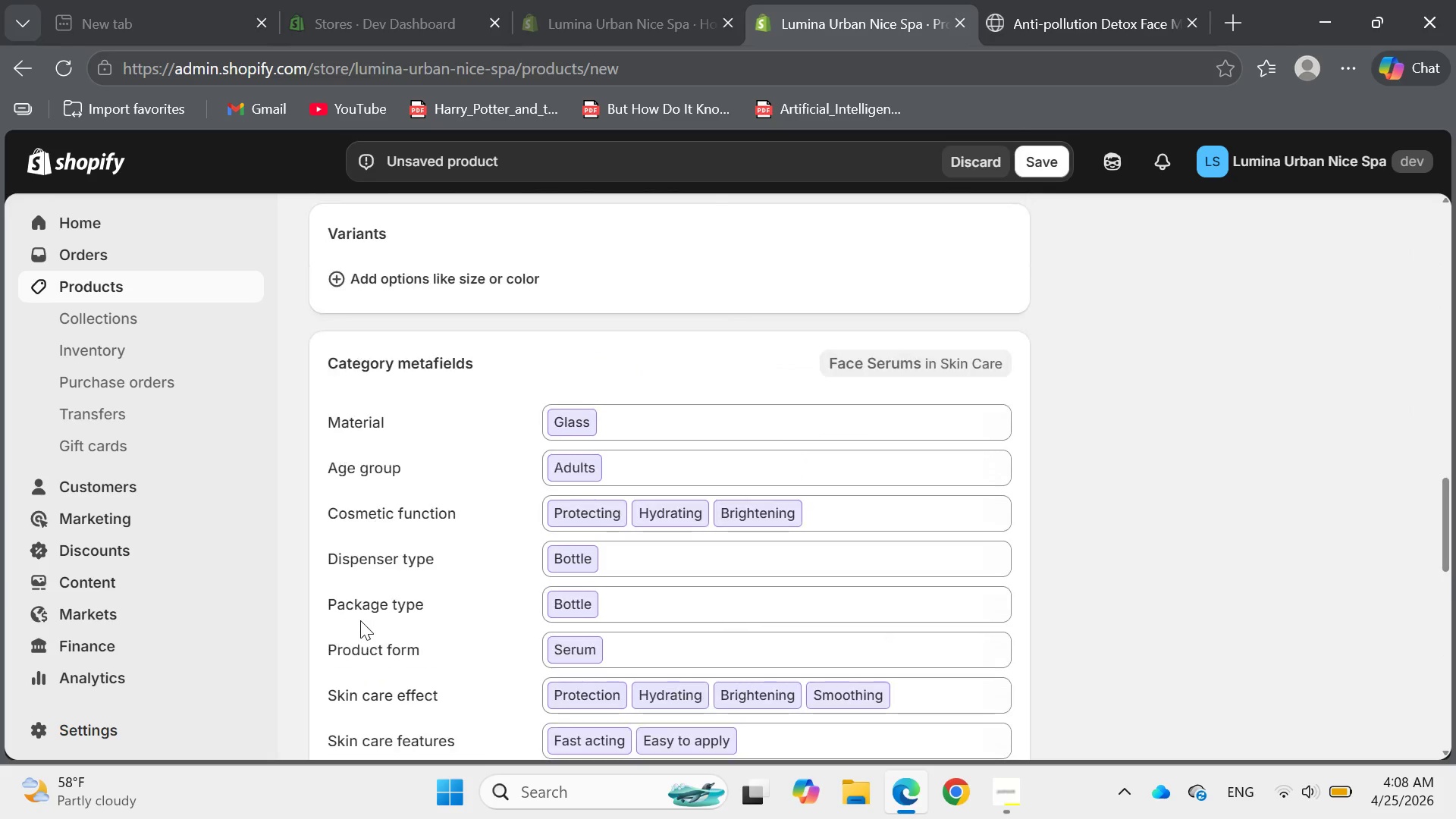 
wait(14.39)
 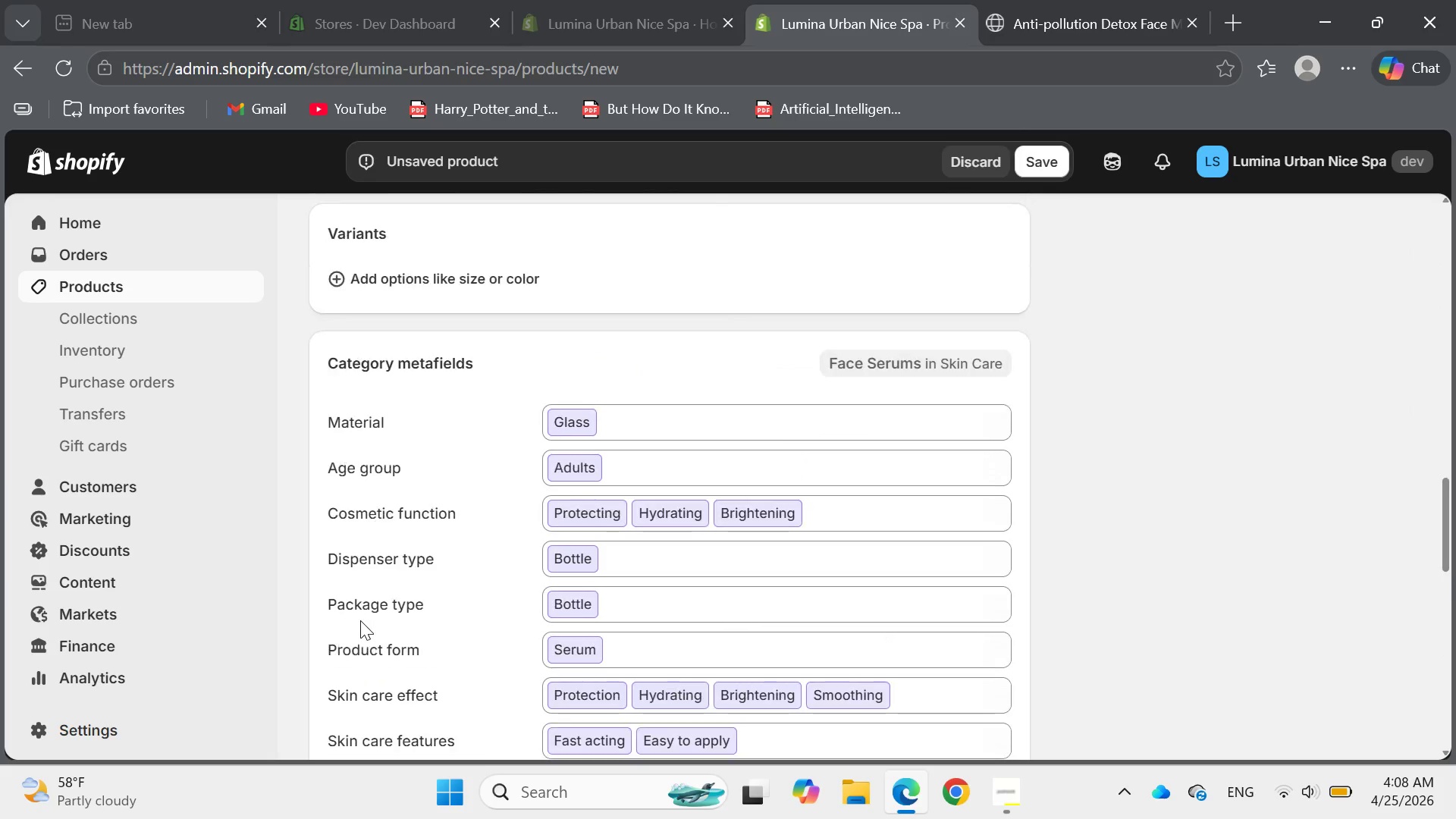 
left_click([1106, 529])
 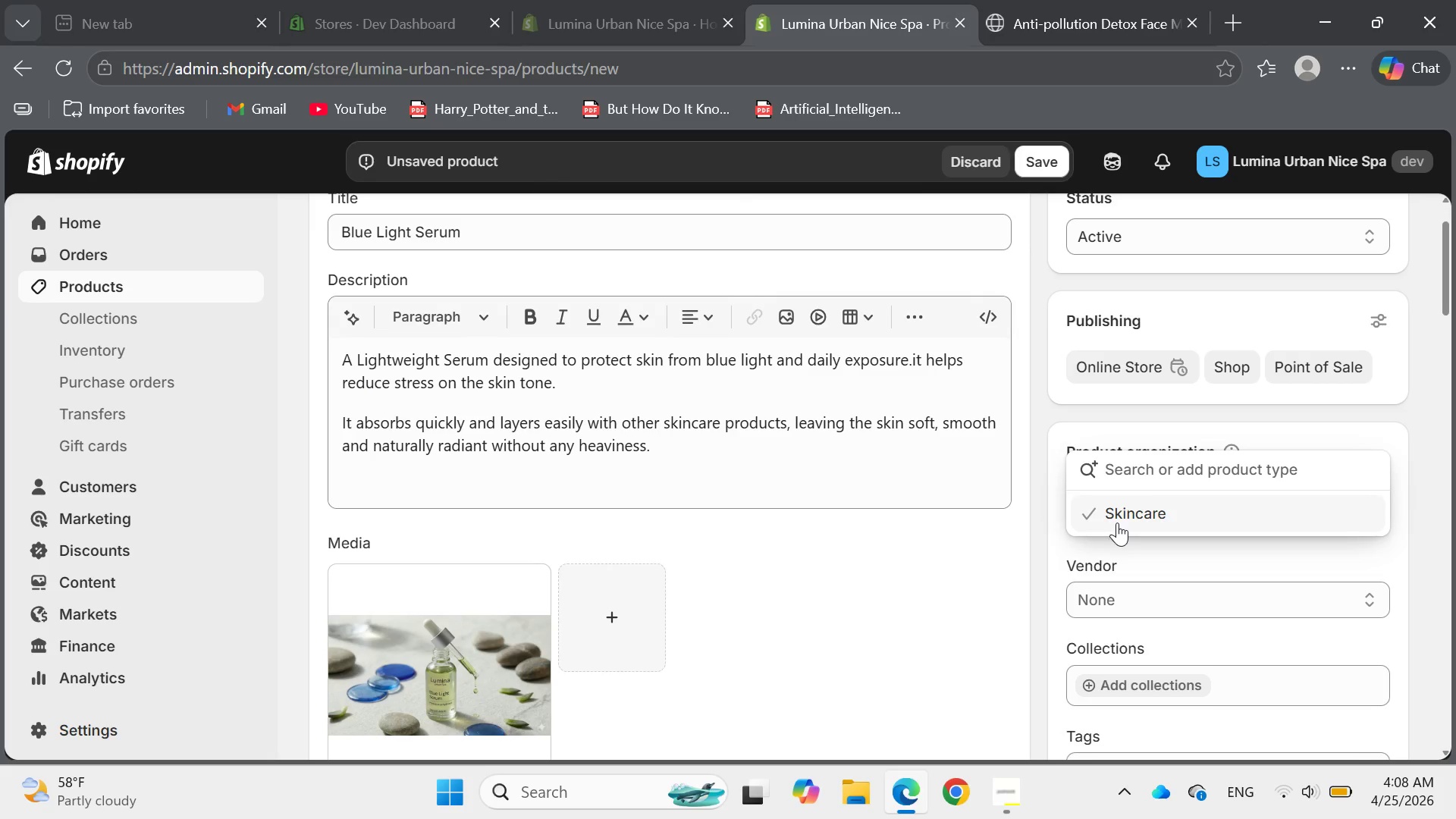 
left_click([1116, 522])
 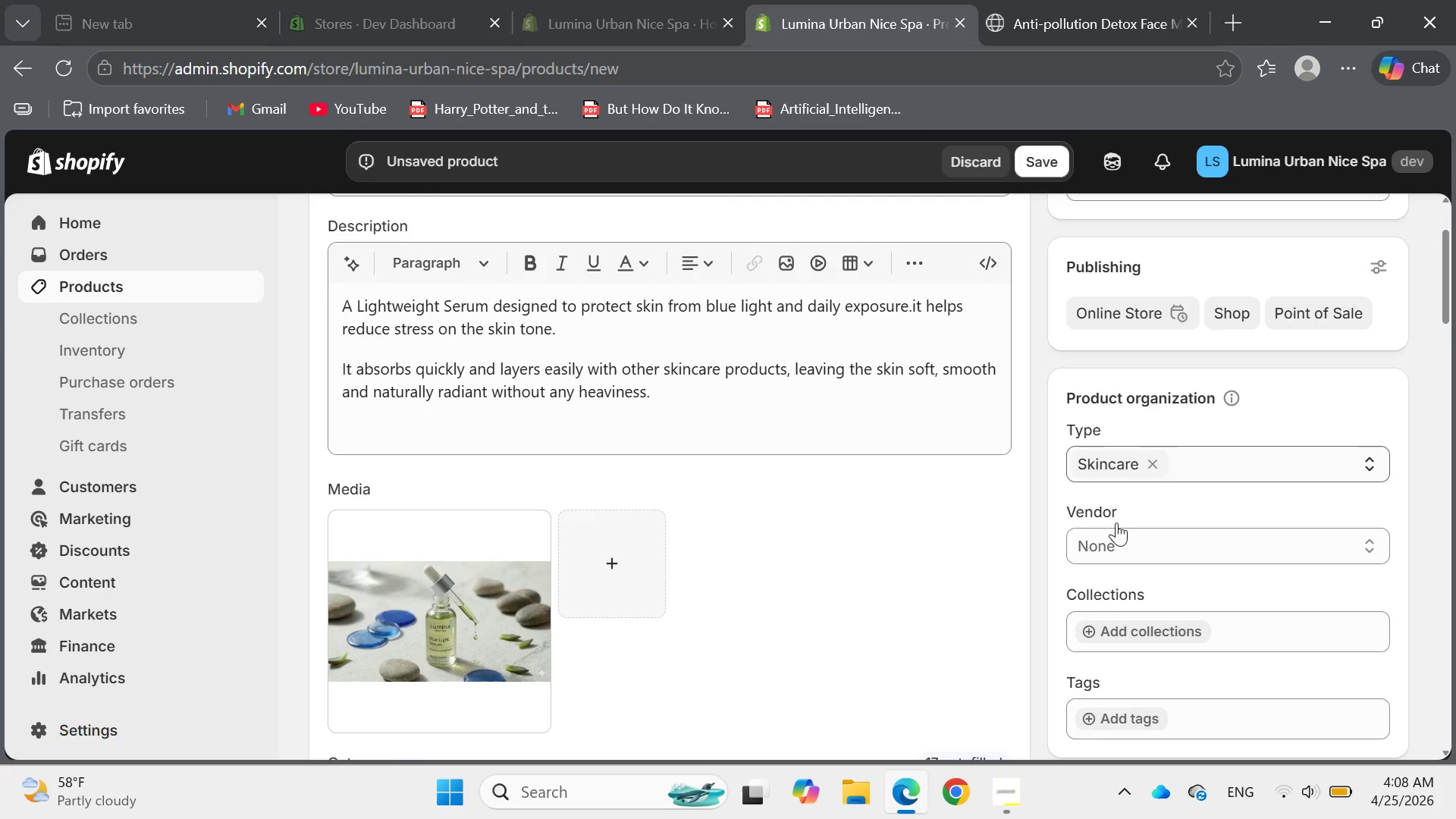 
wait(7.78)
 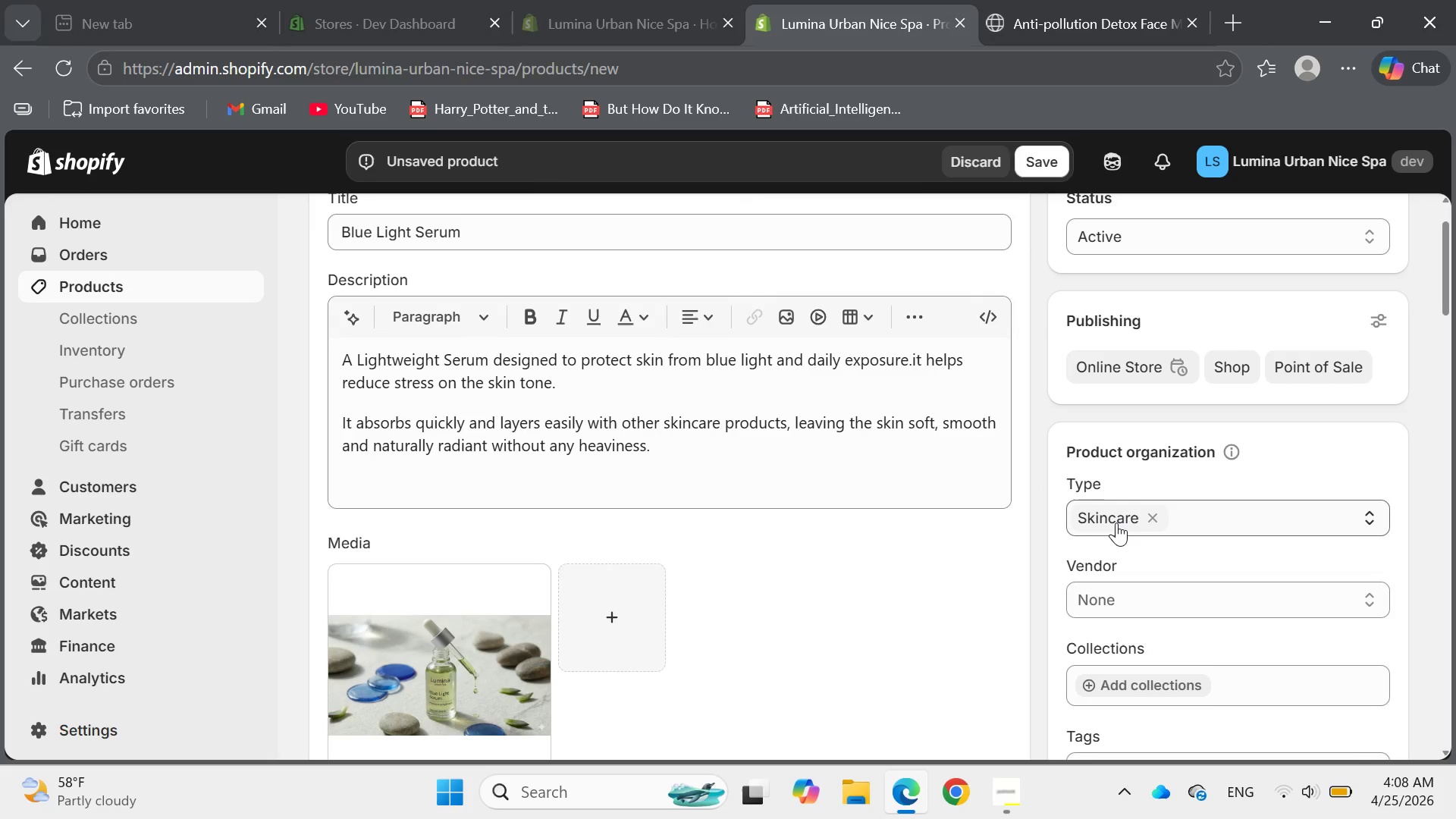 
left_click([1116, 522])
 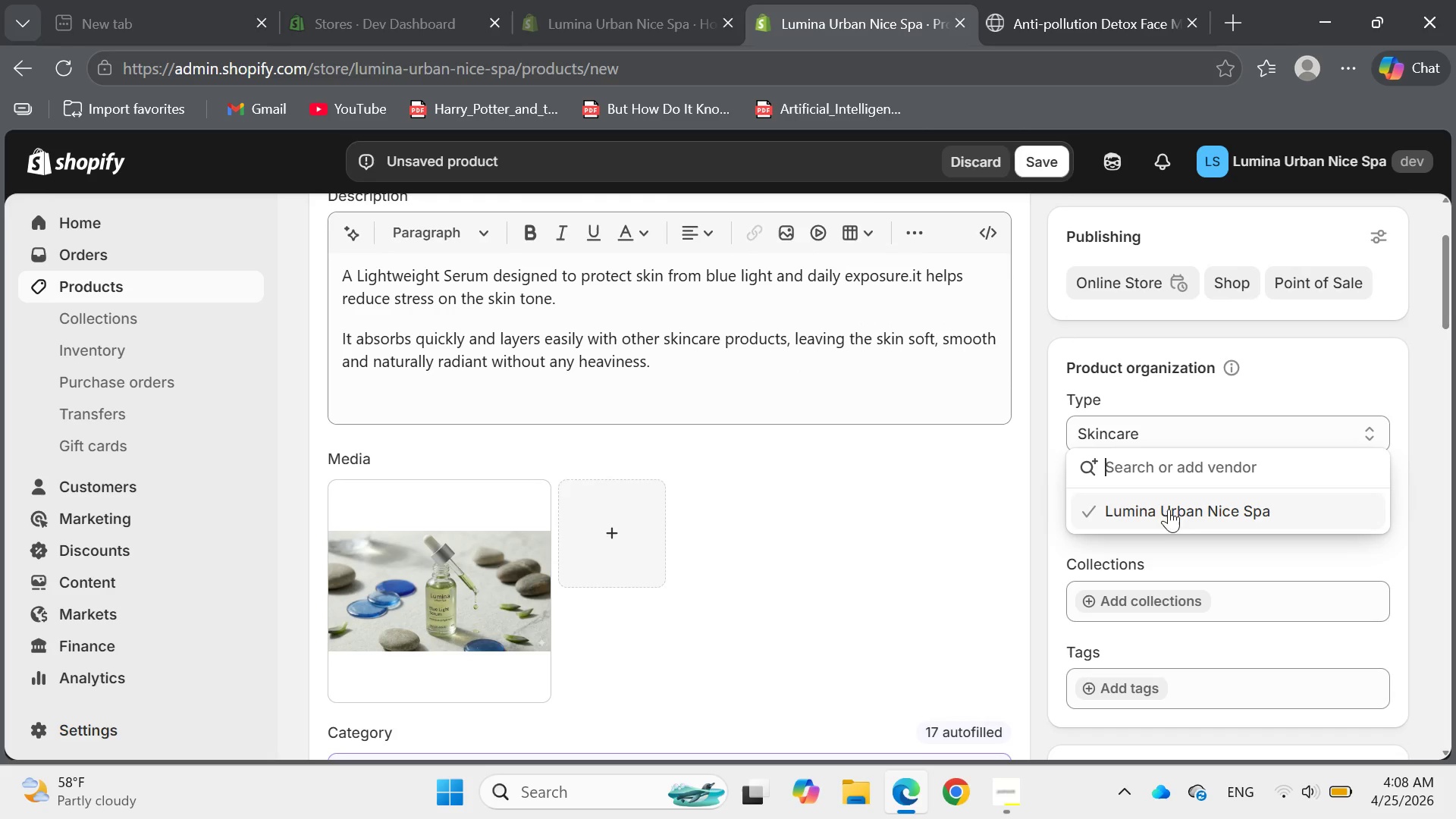 
left_click([1172, 507])
 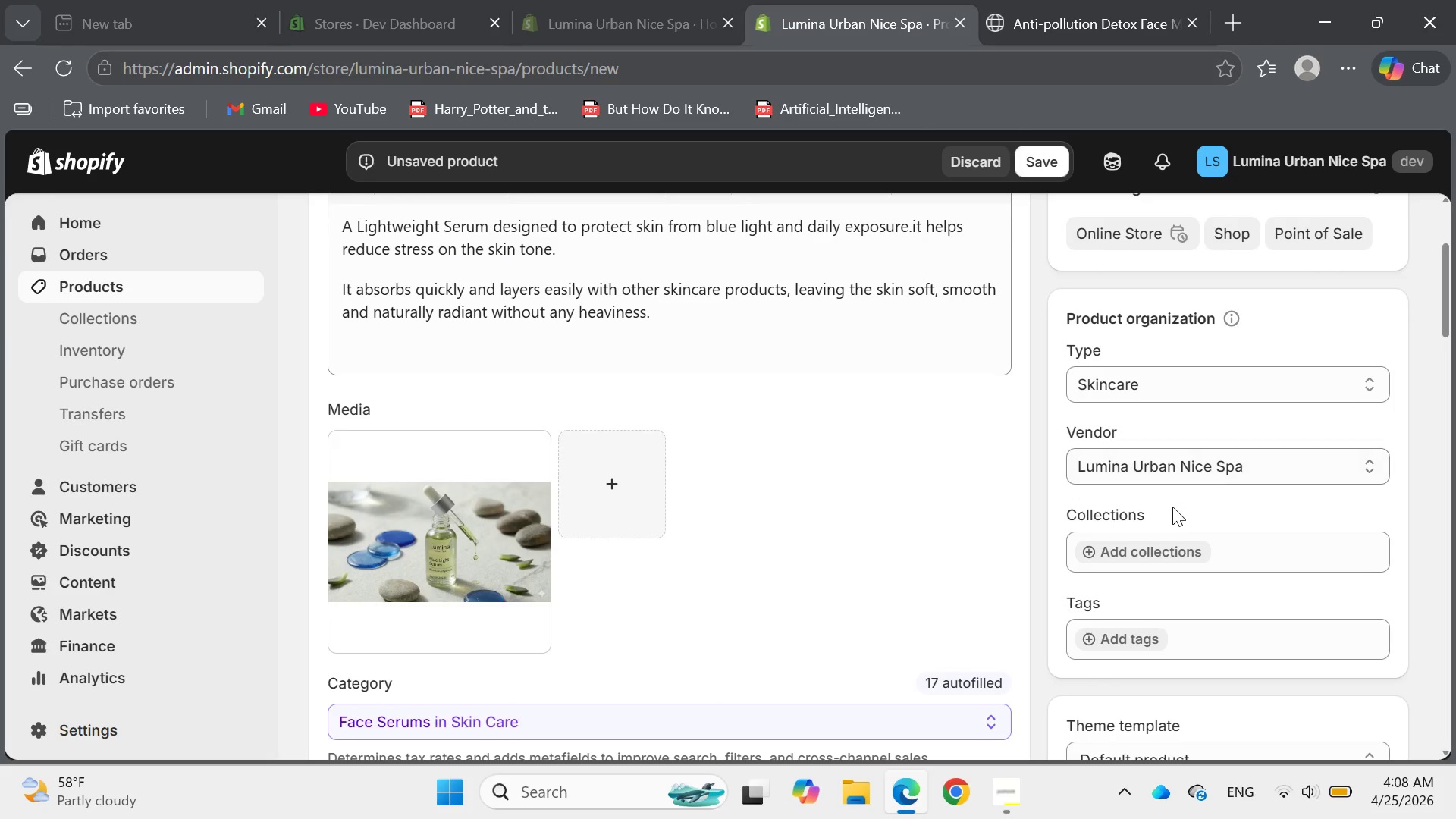 
wait(5.62)
 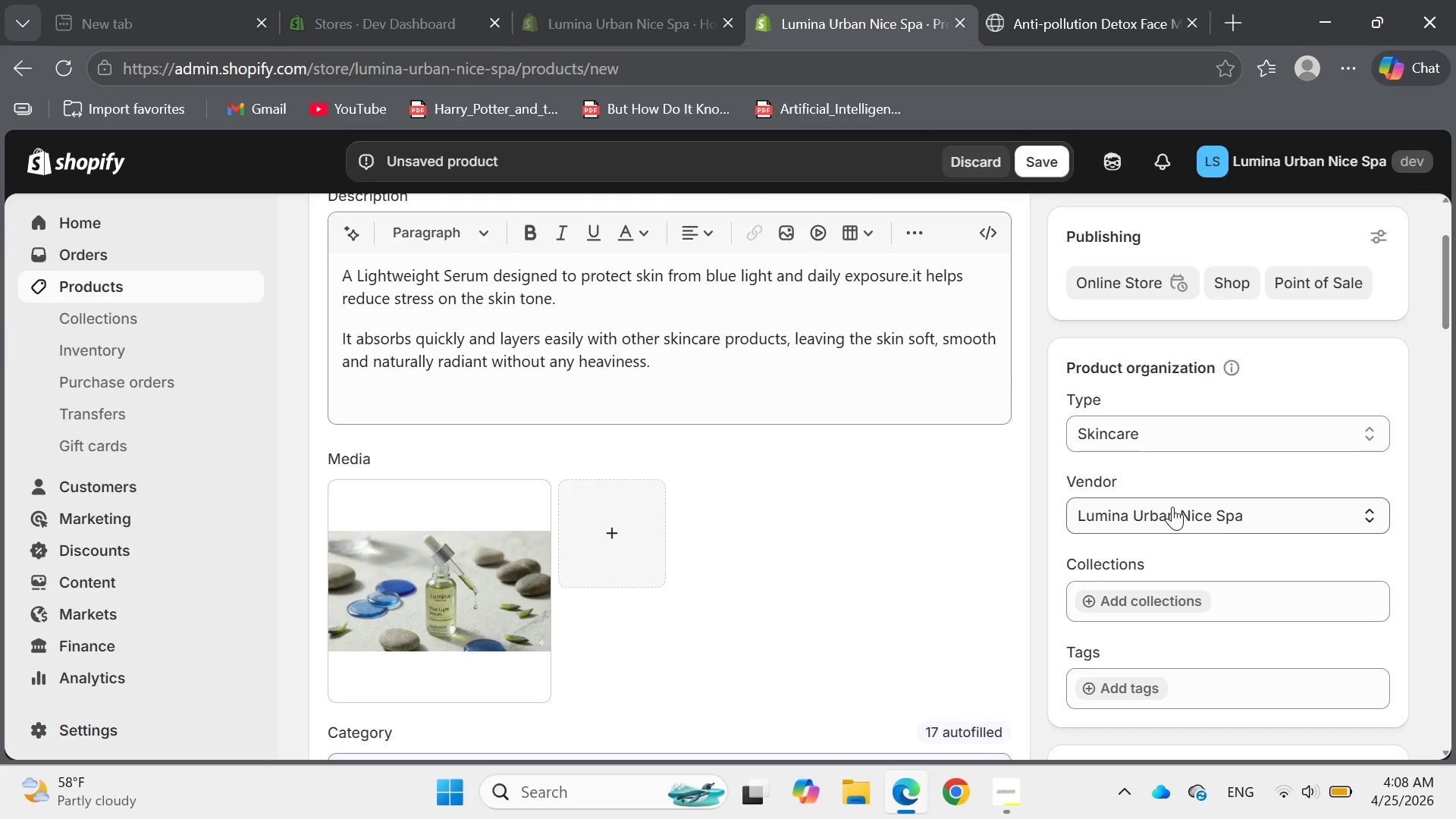 
left_click([1119, 642])
 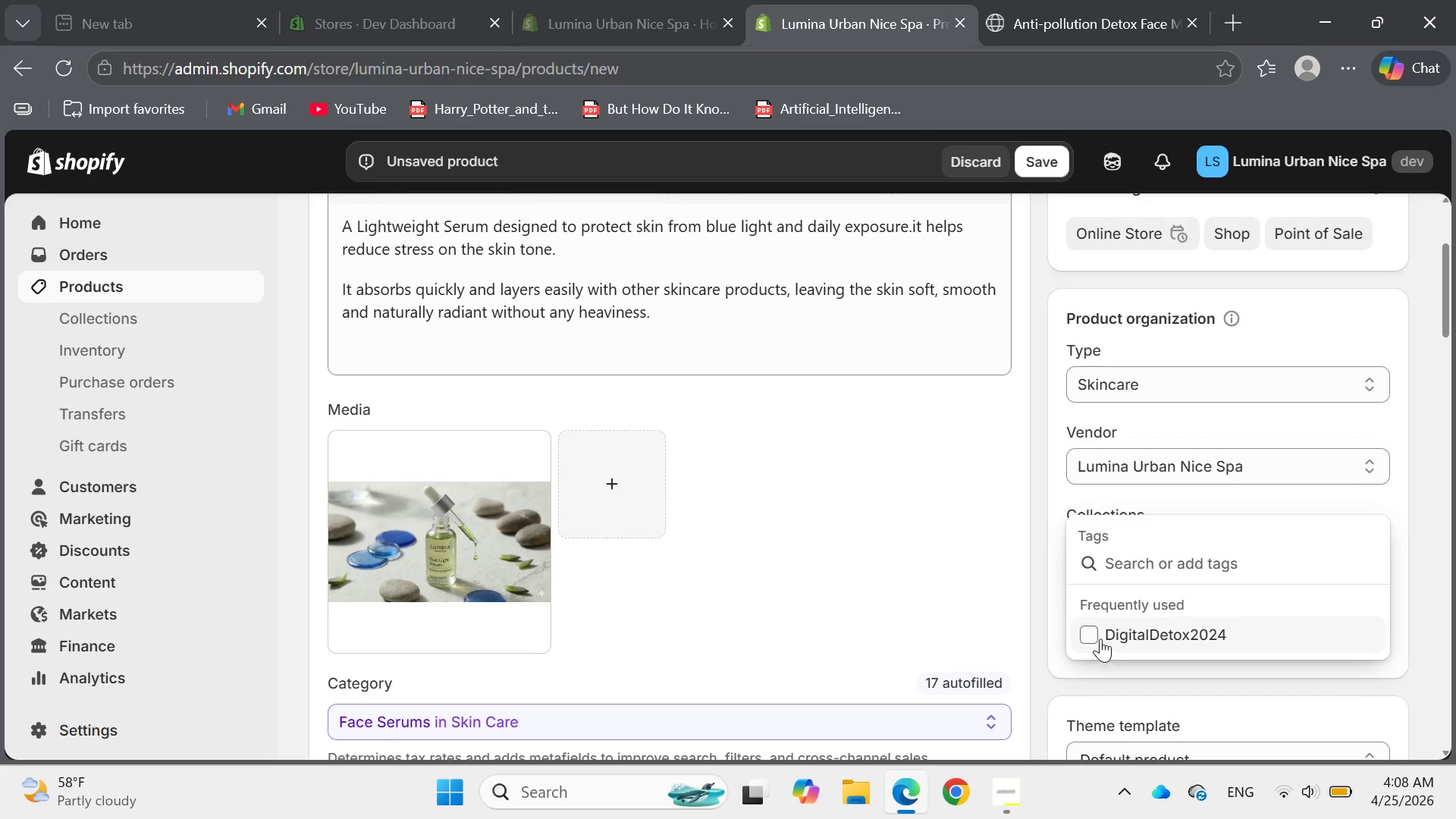 
left_click([1096, 634])
 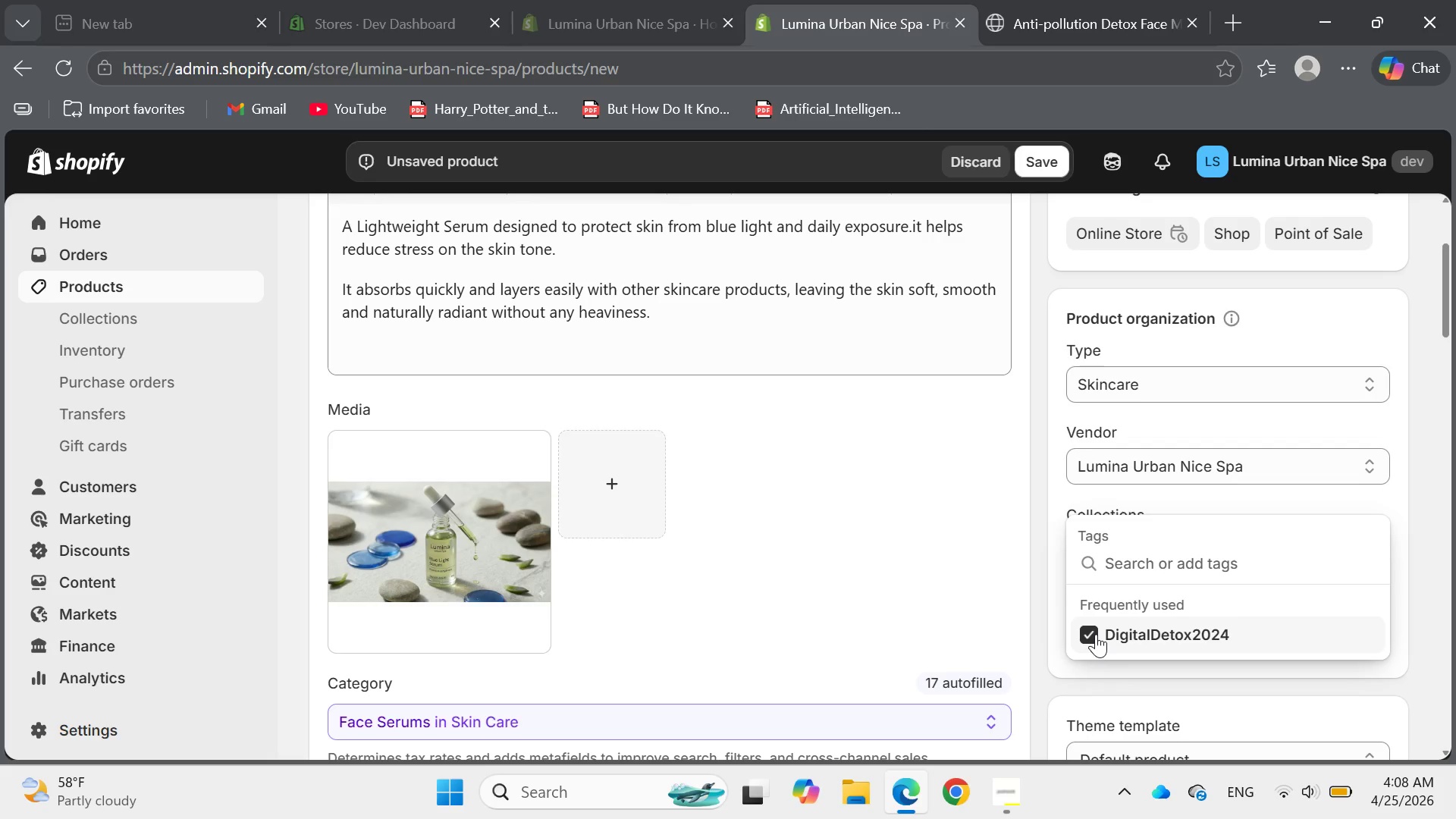 
key(Enter)
 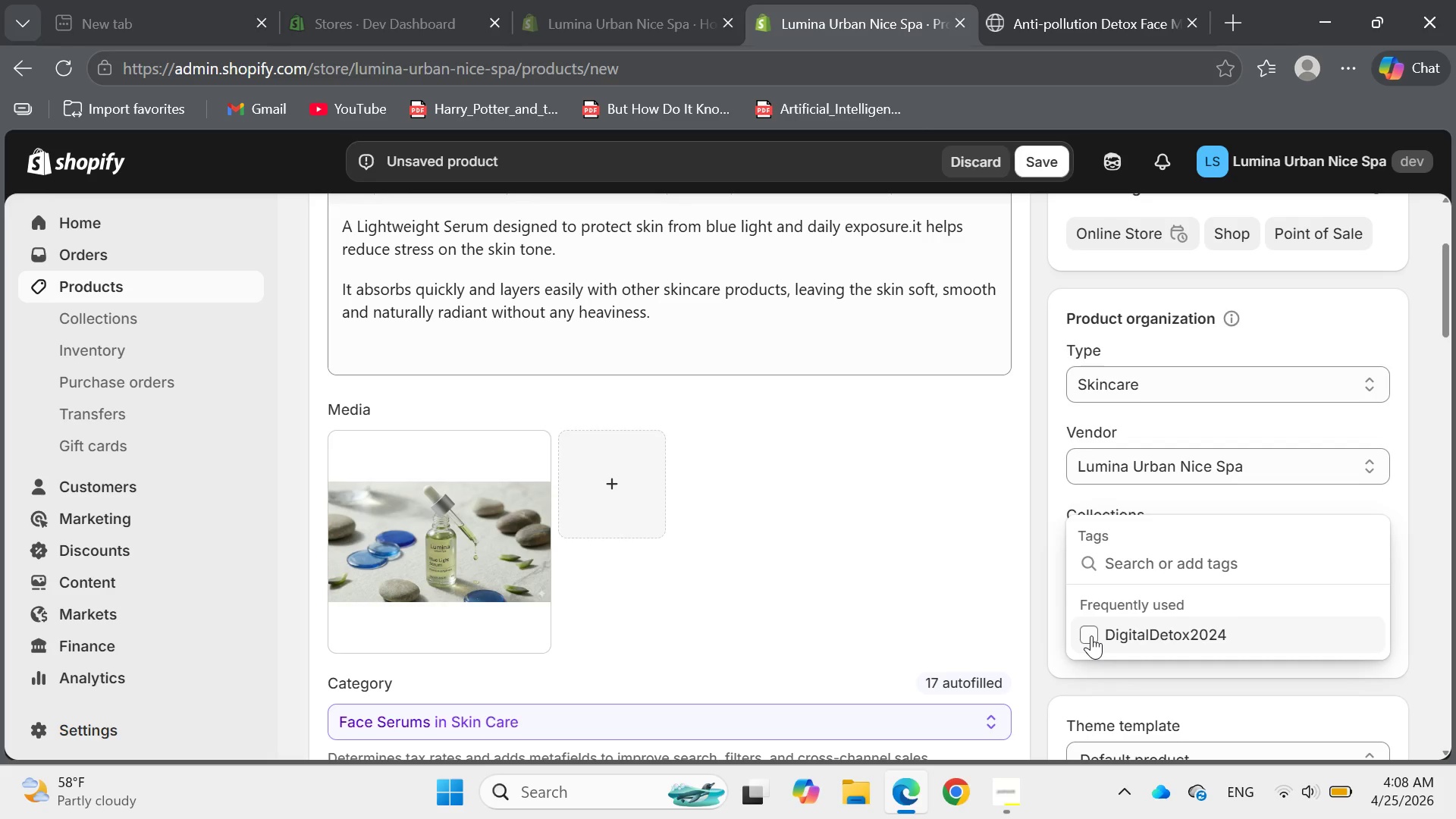 
left_click([1091, 635])
 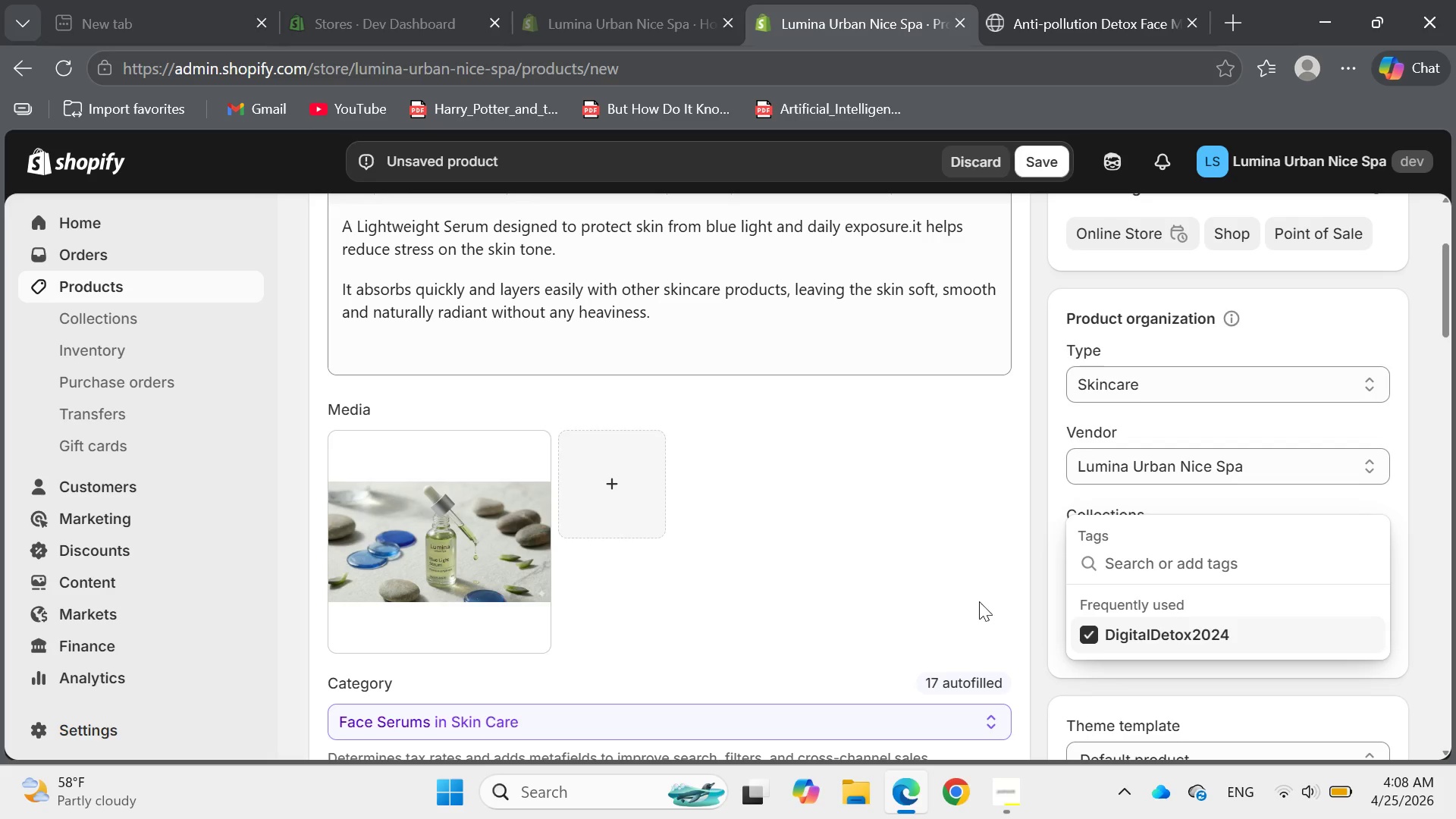 
left_click([977, 601])
 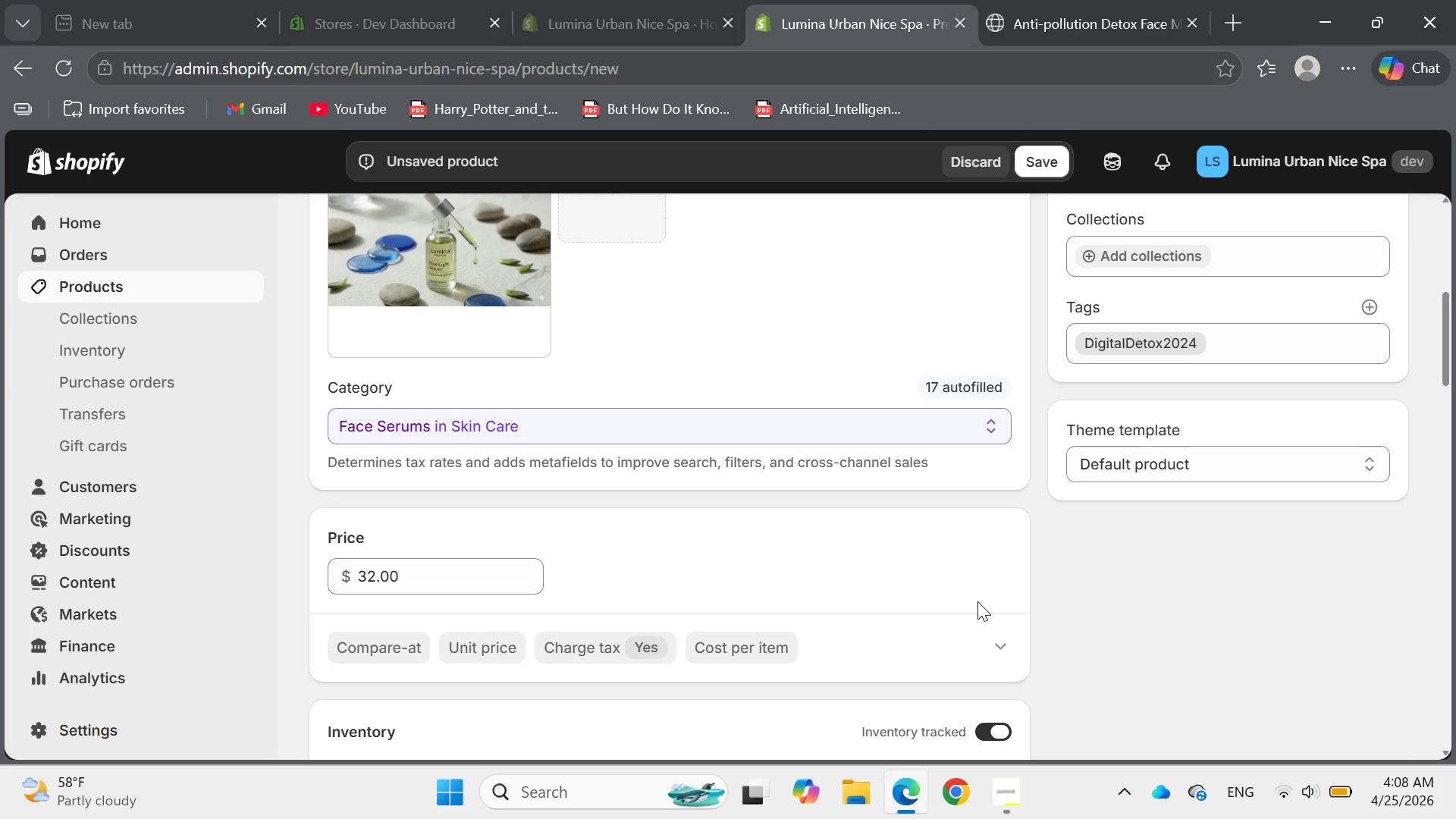 
wait(12.08)
 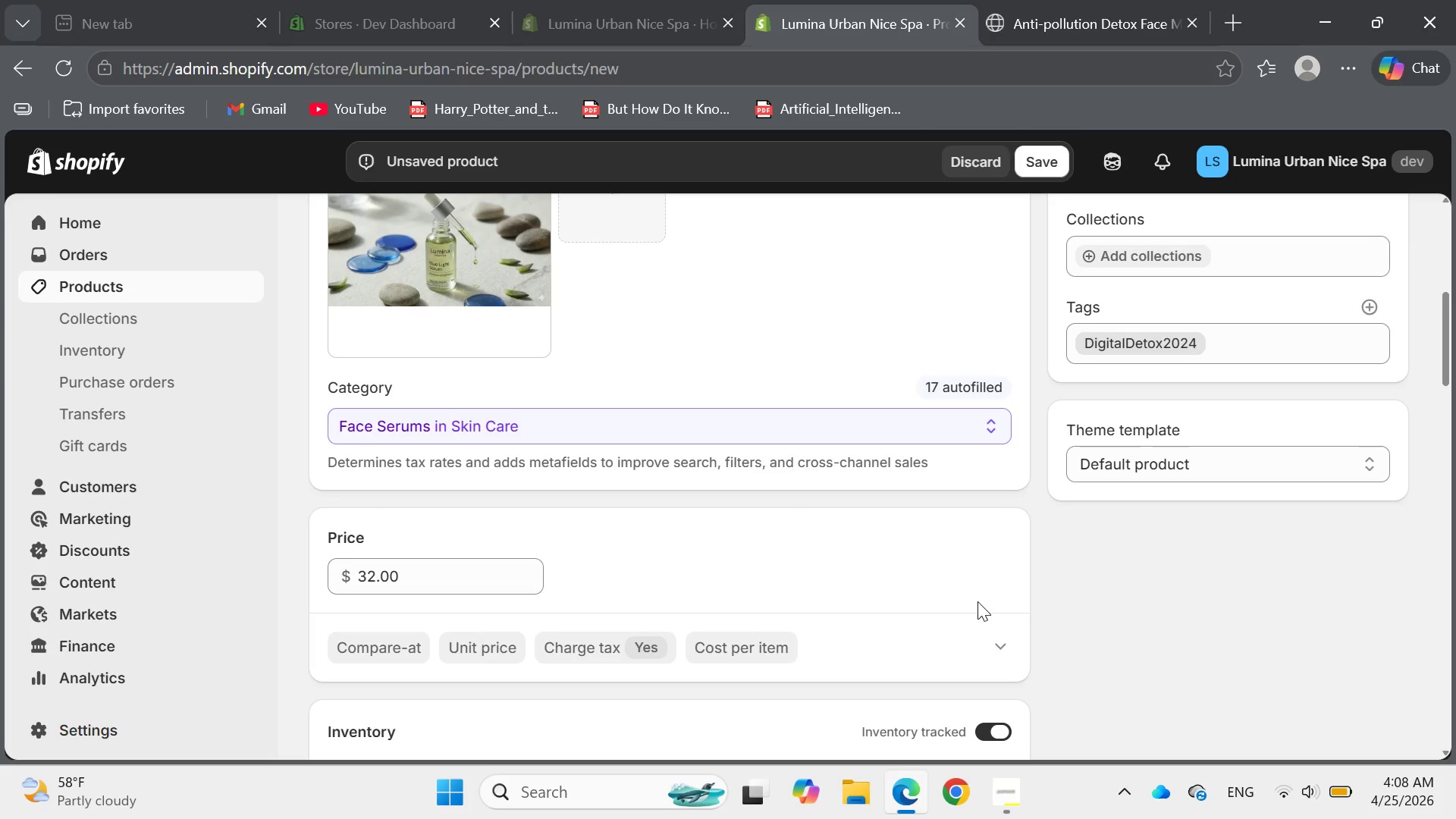 
left_click([984, 399])
 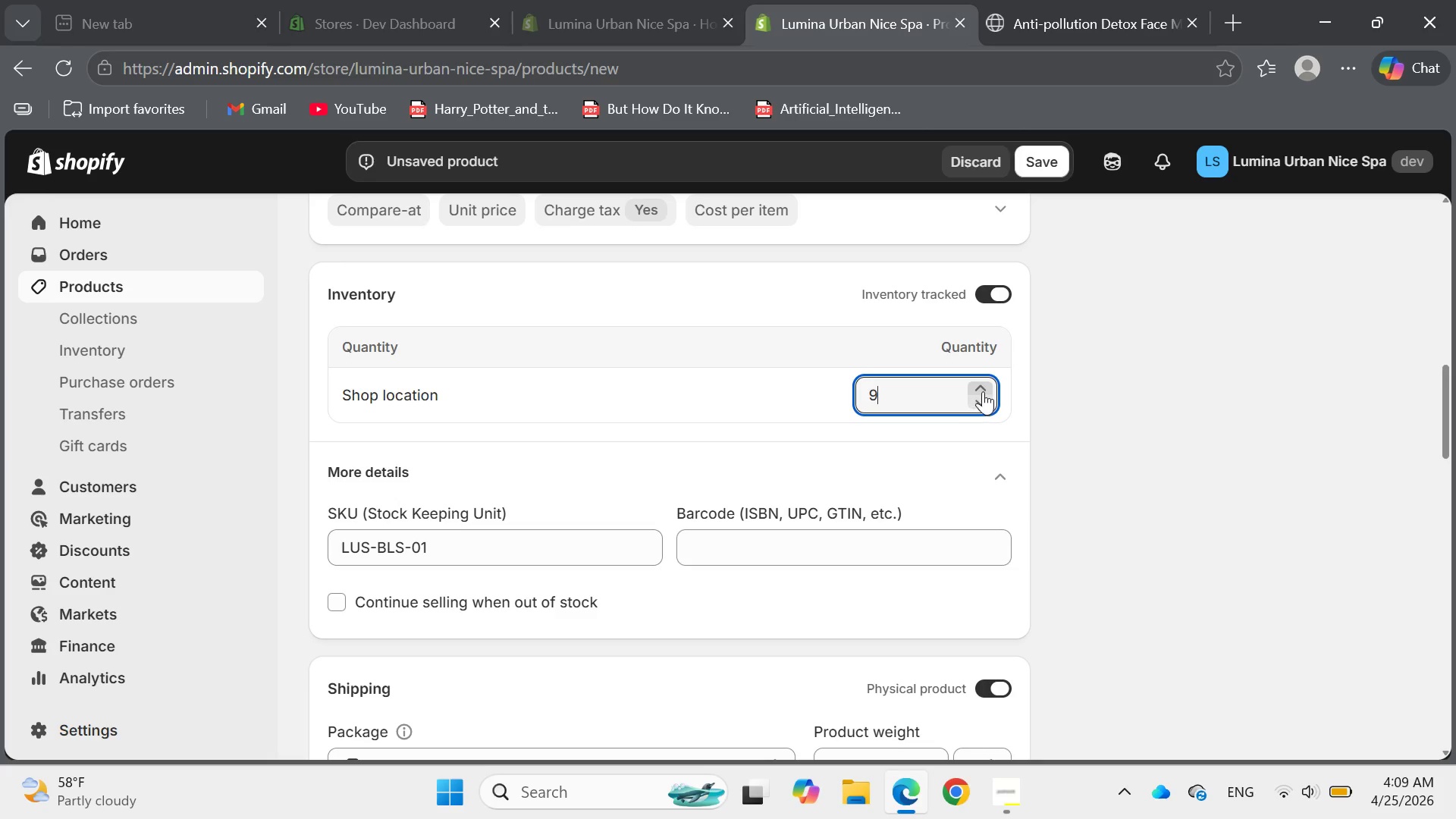 
left_click([982, 390])
 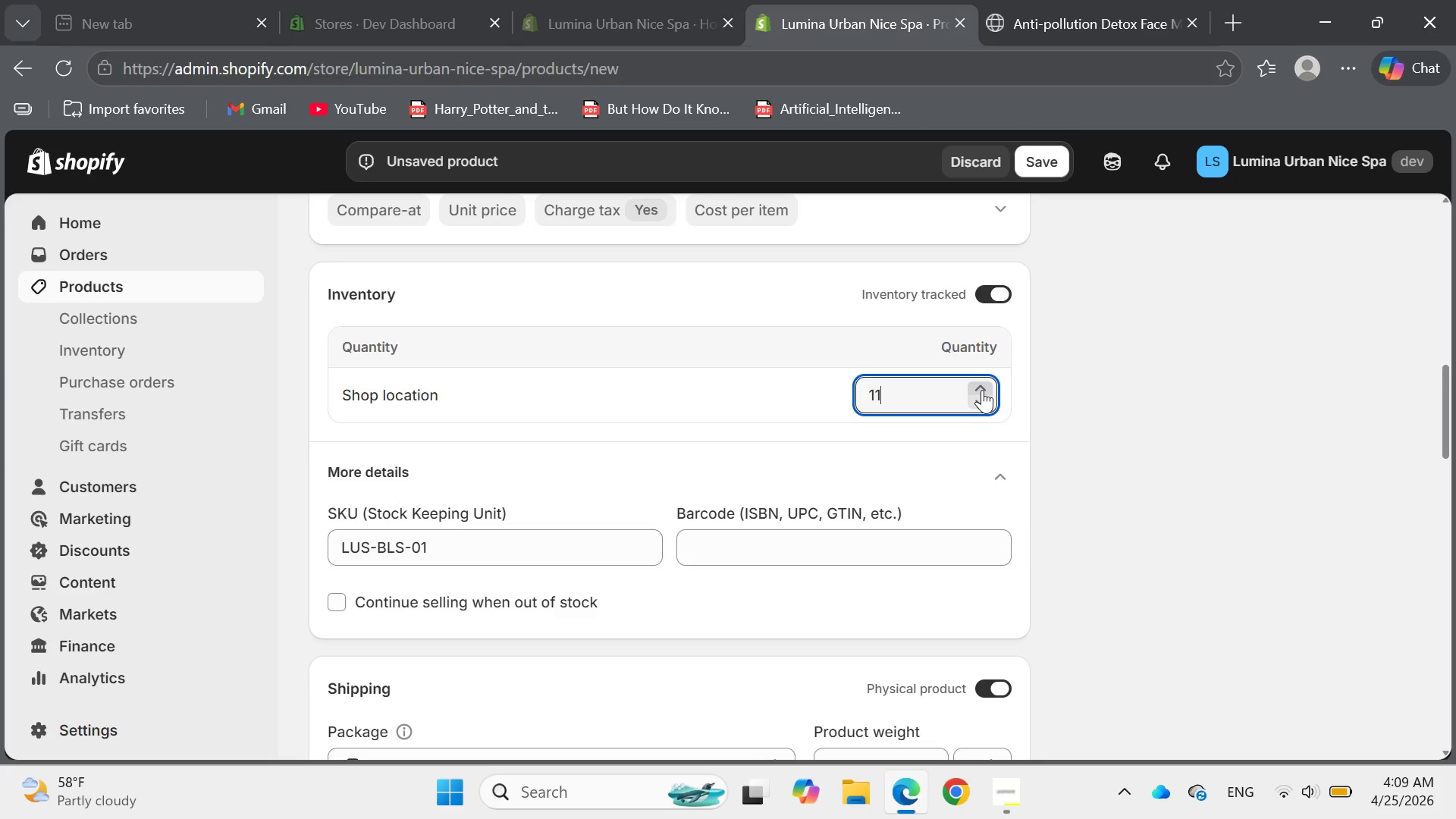 
key(Backspace)
 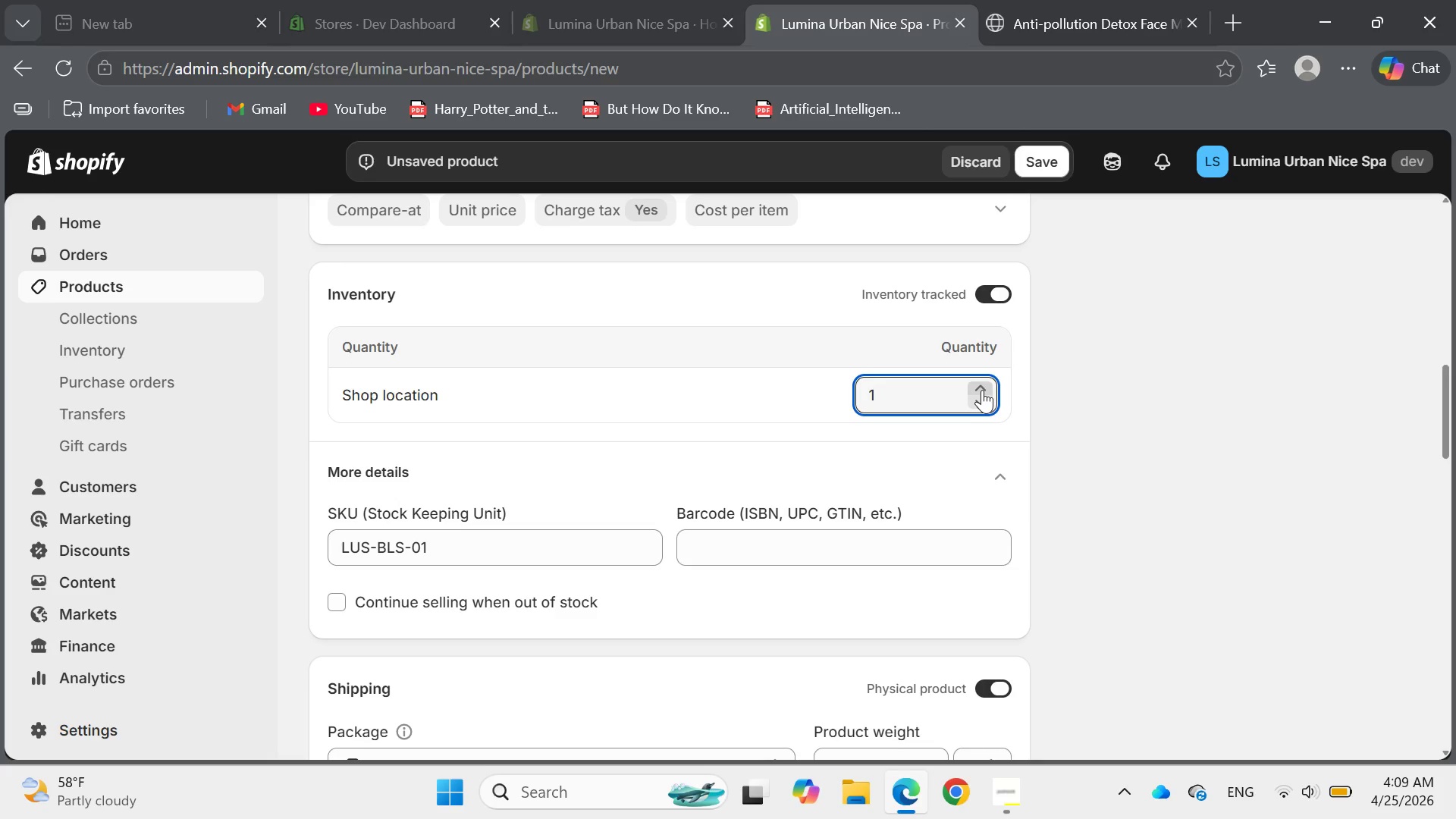 
key(0)
 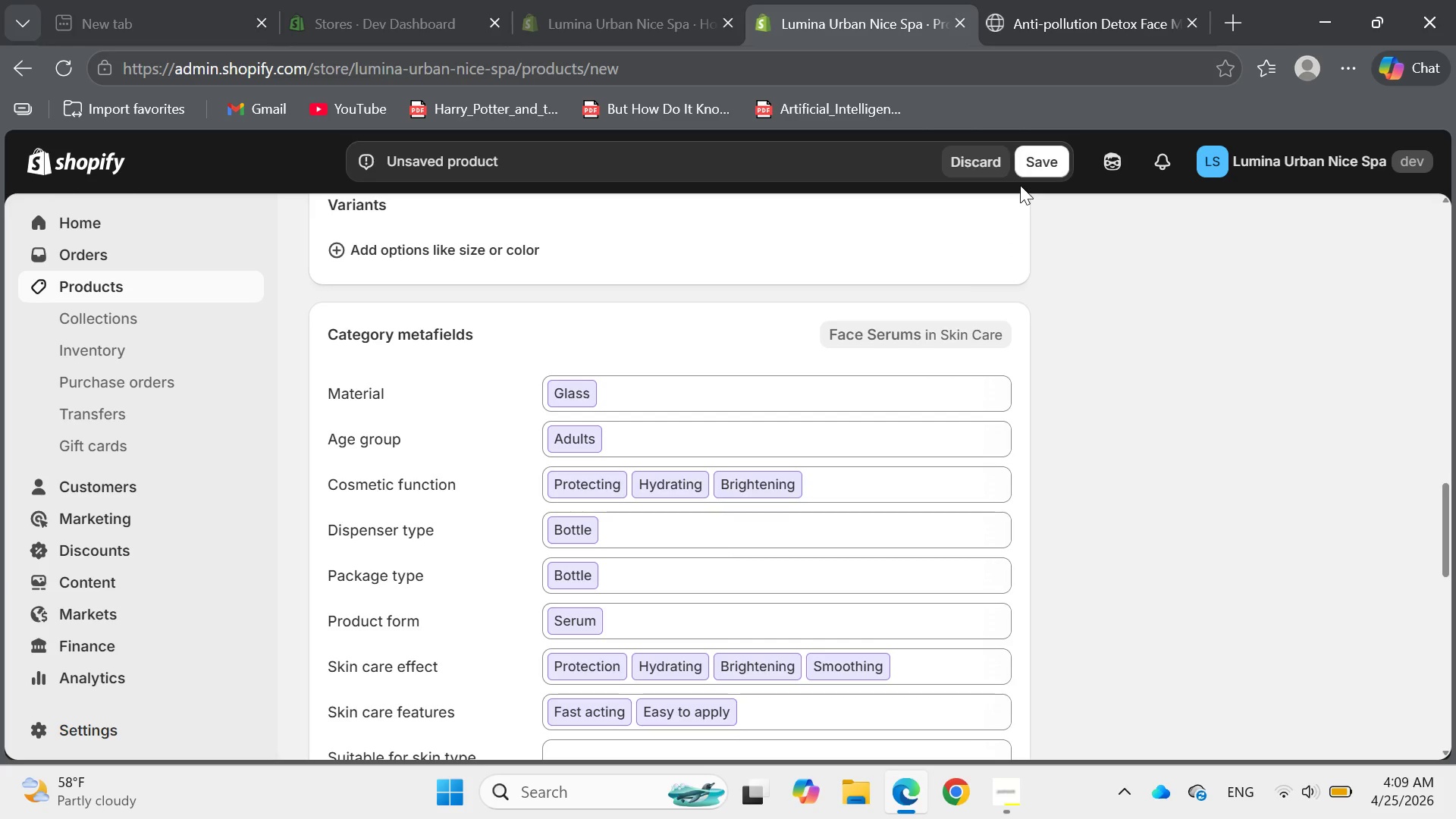 
left_click([1028, 160])
 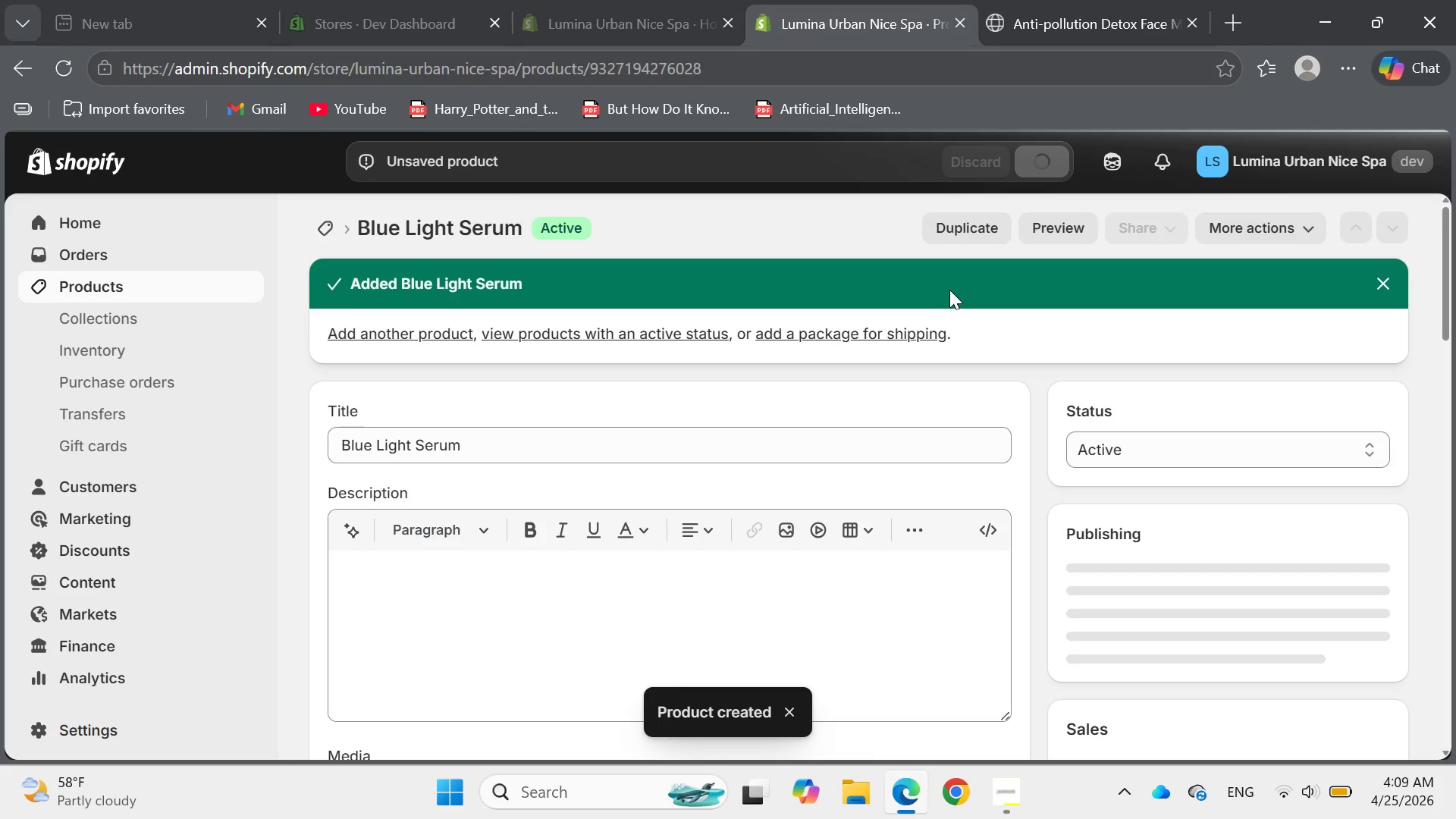 
wait(13.86)
 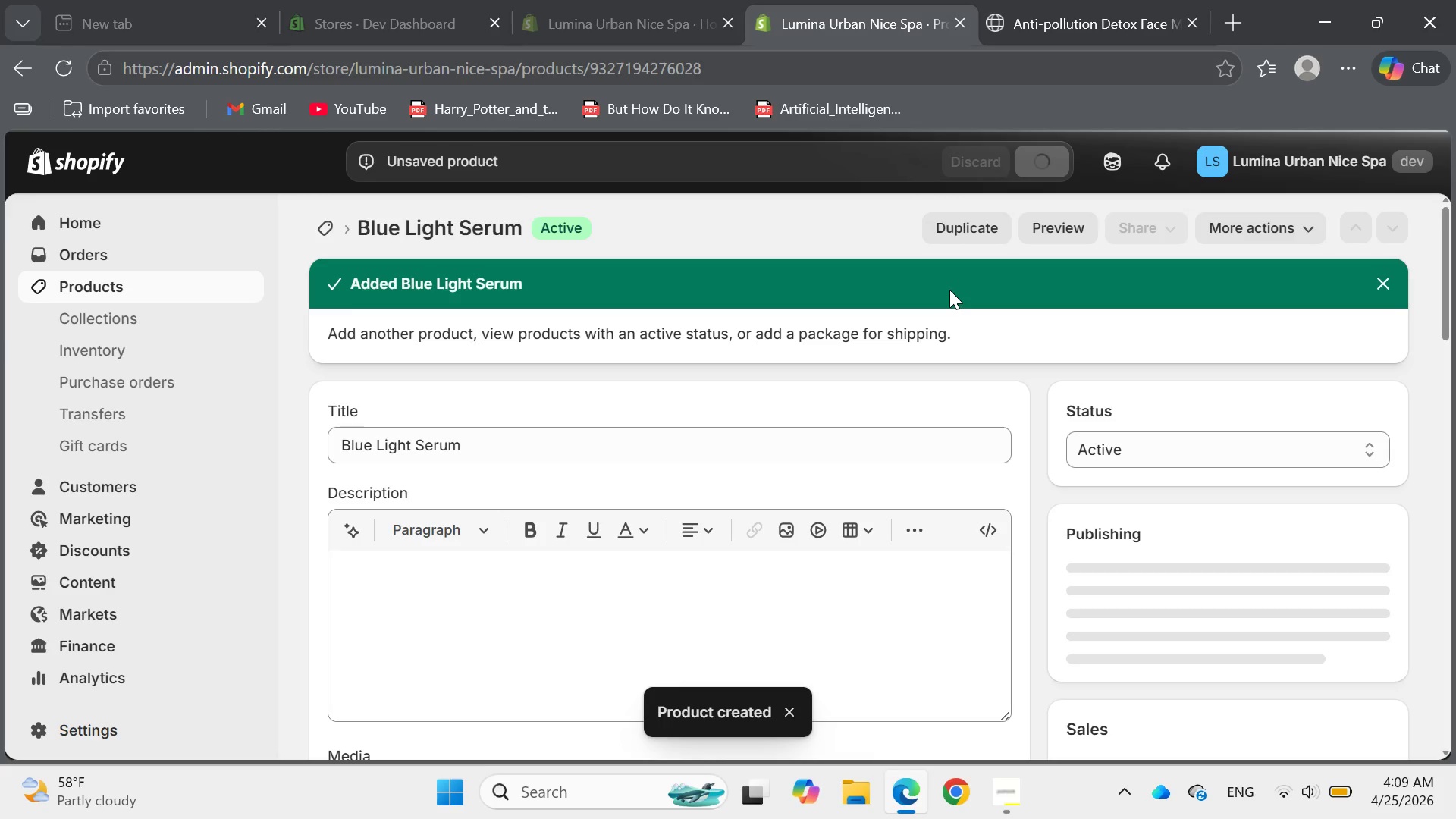 
left_click([1059, 227])
 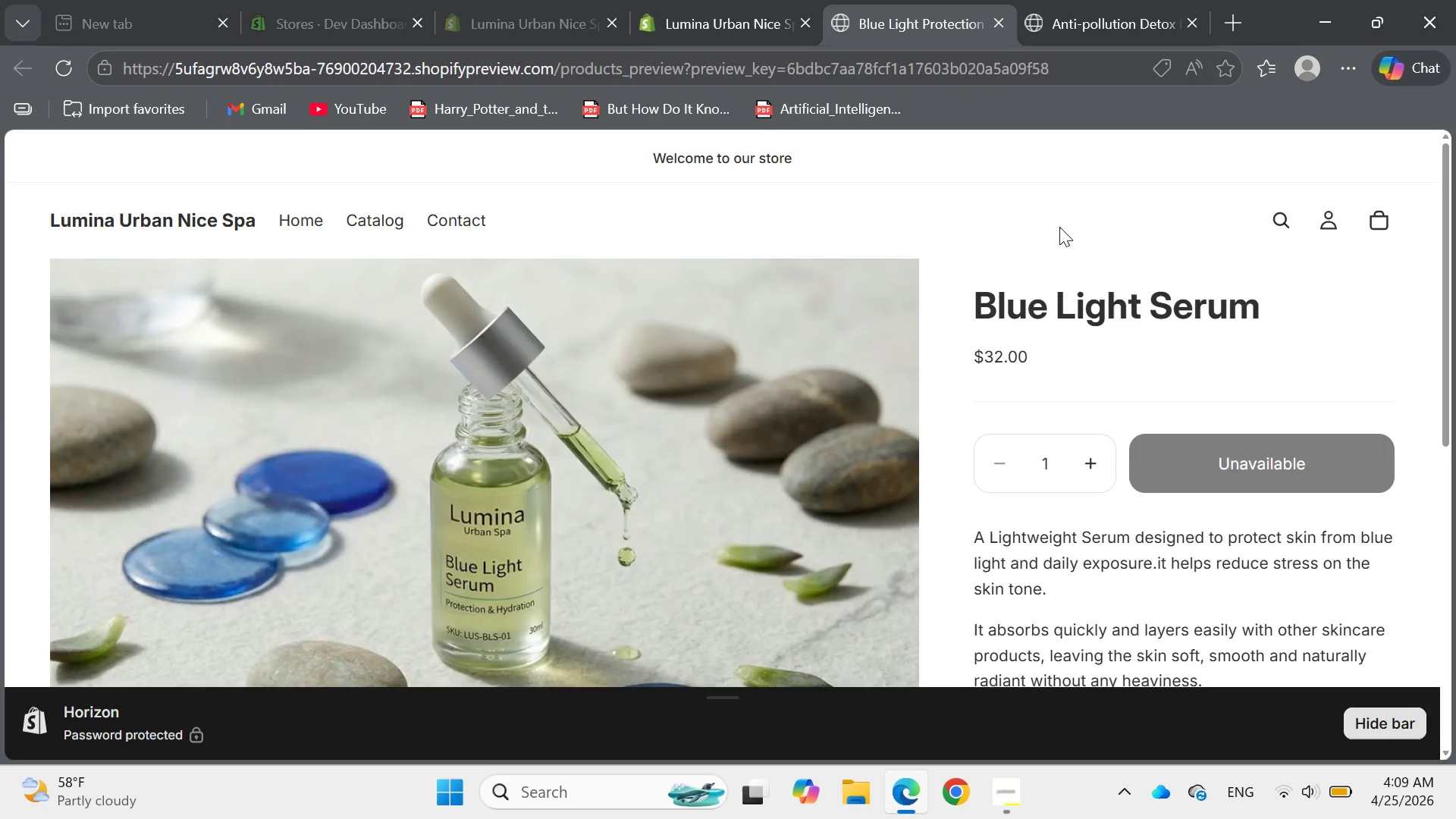 
wait(21.96)
 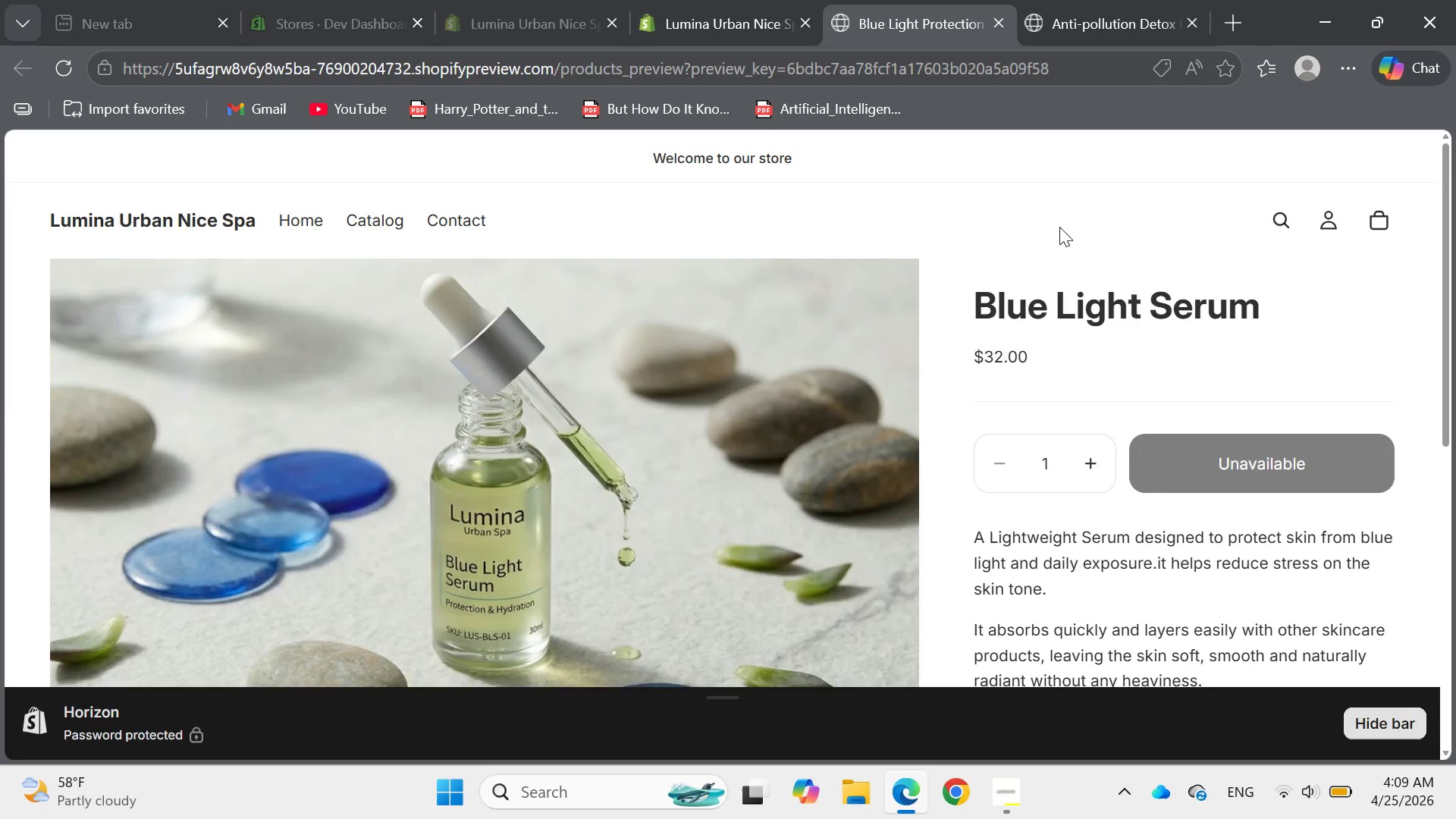 
mouse_move([1037, 39])
 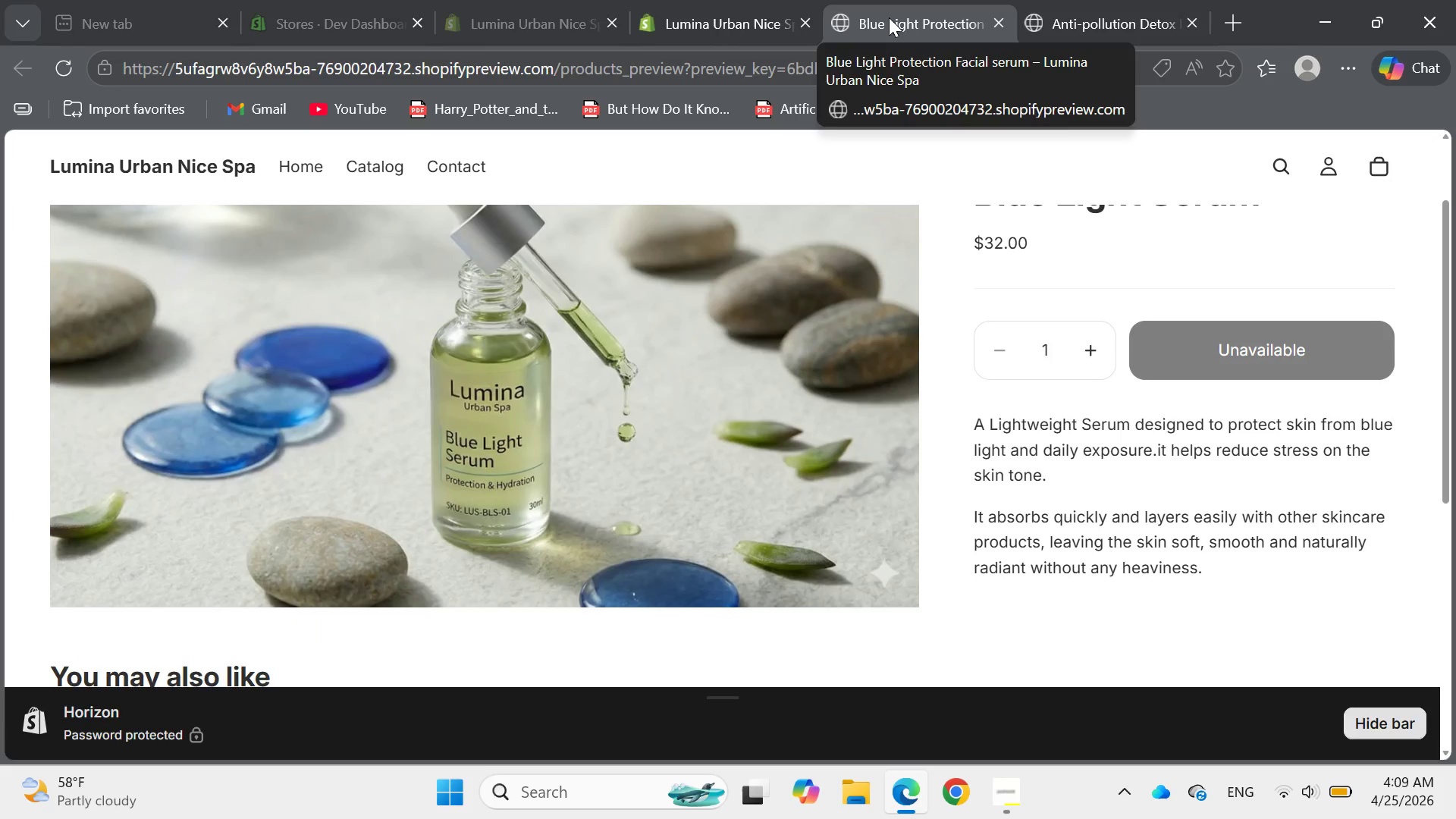 
left_click([889, 17])
 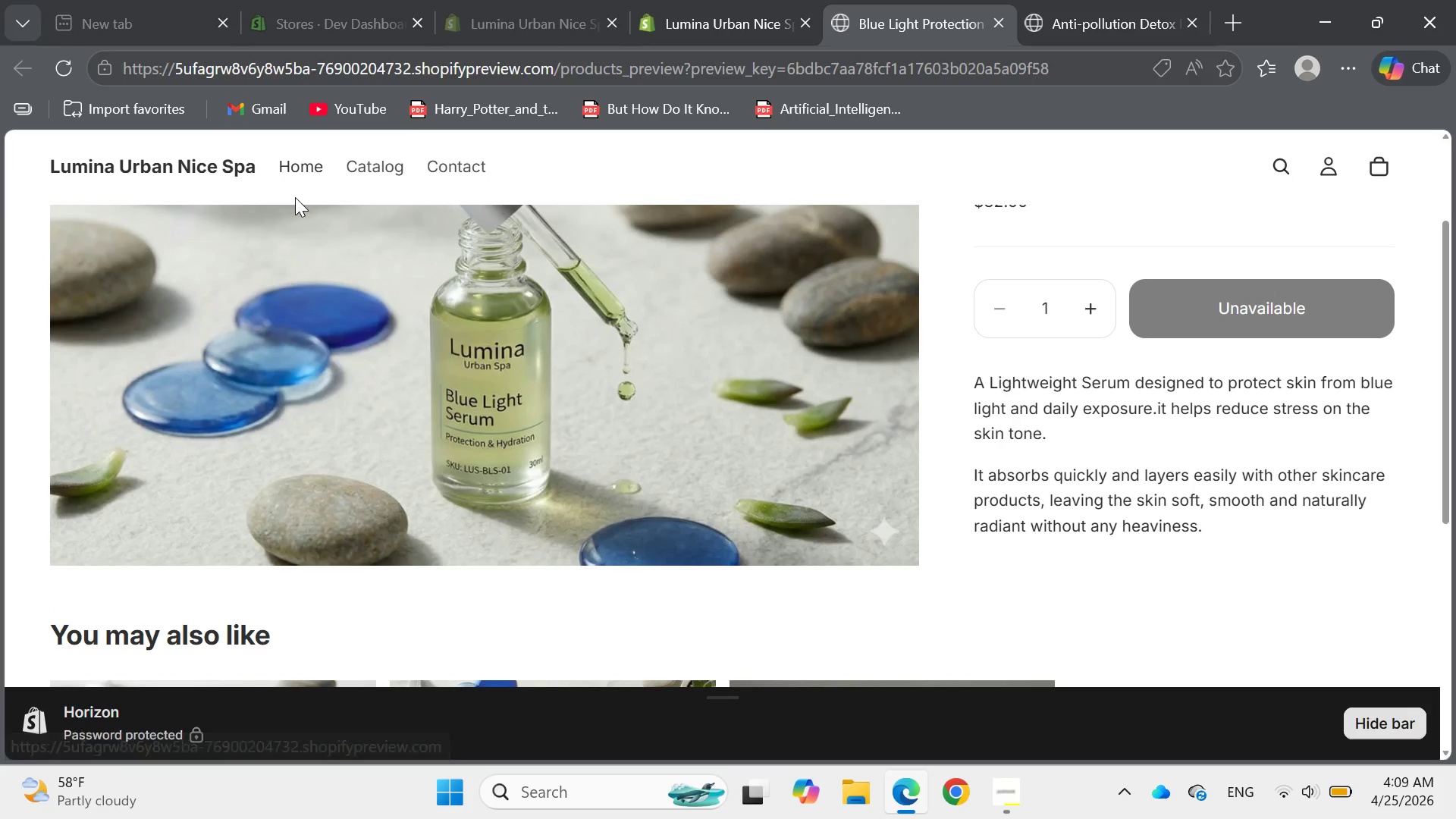 
wait(5.64)
 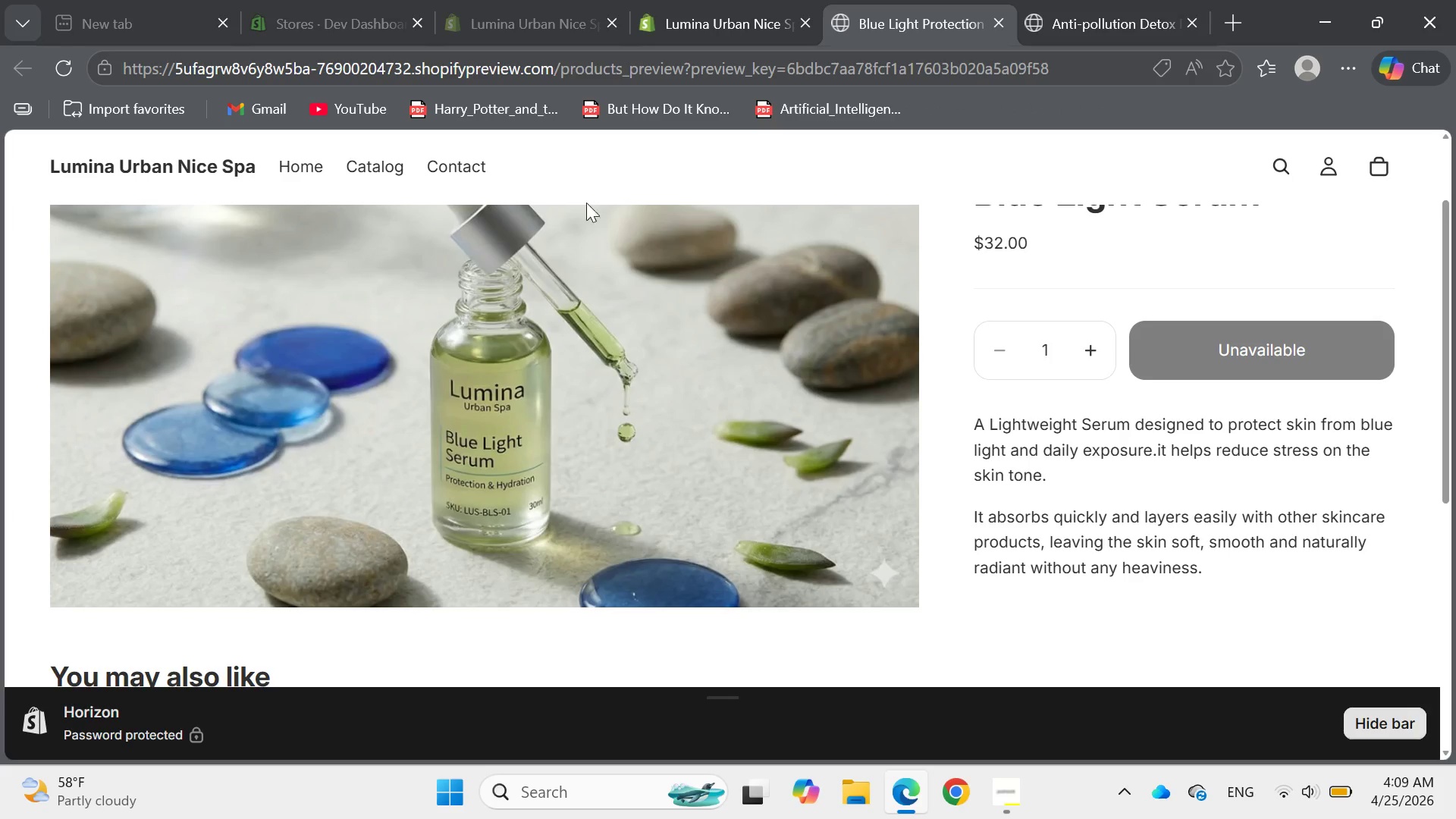 
left_click([1041, 14])
 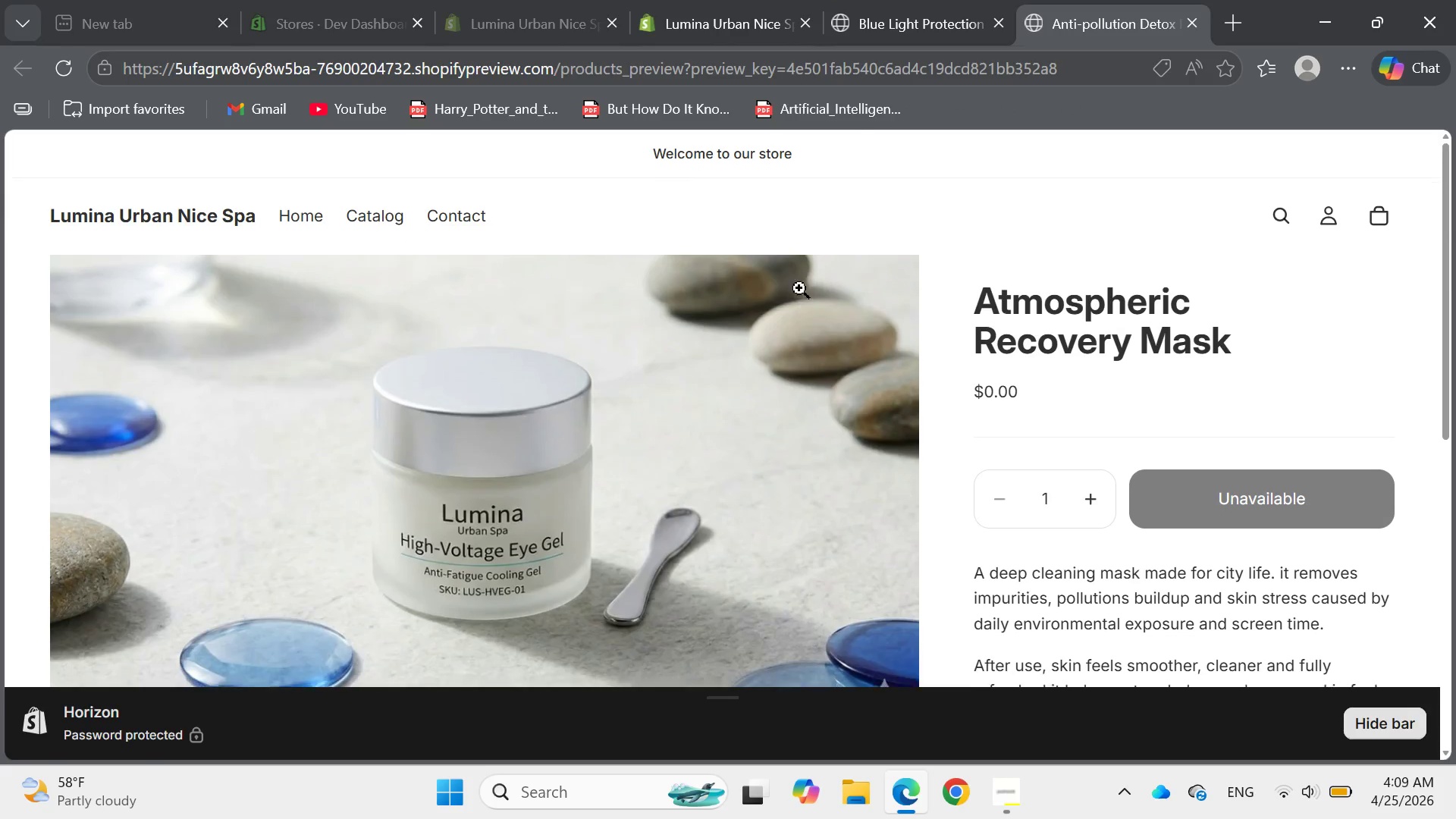 
left_click([869, 25])
 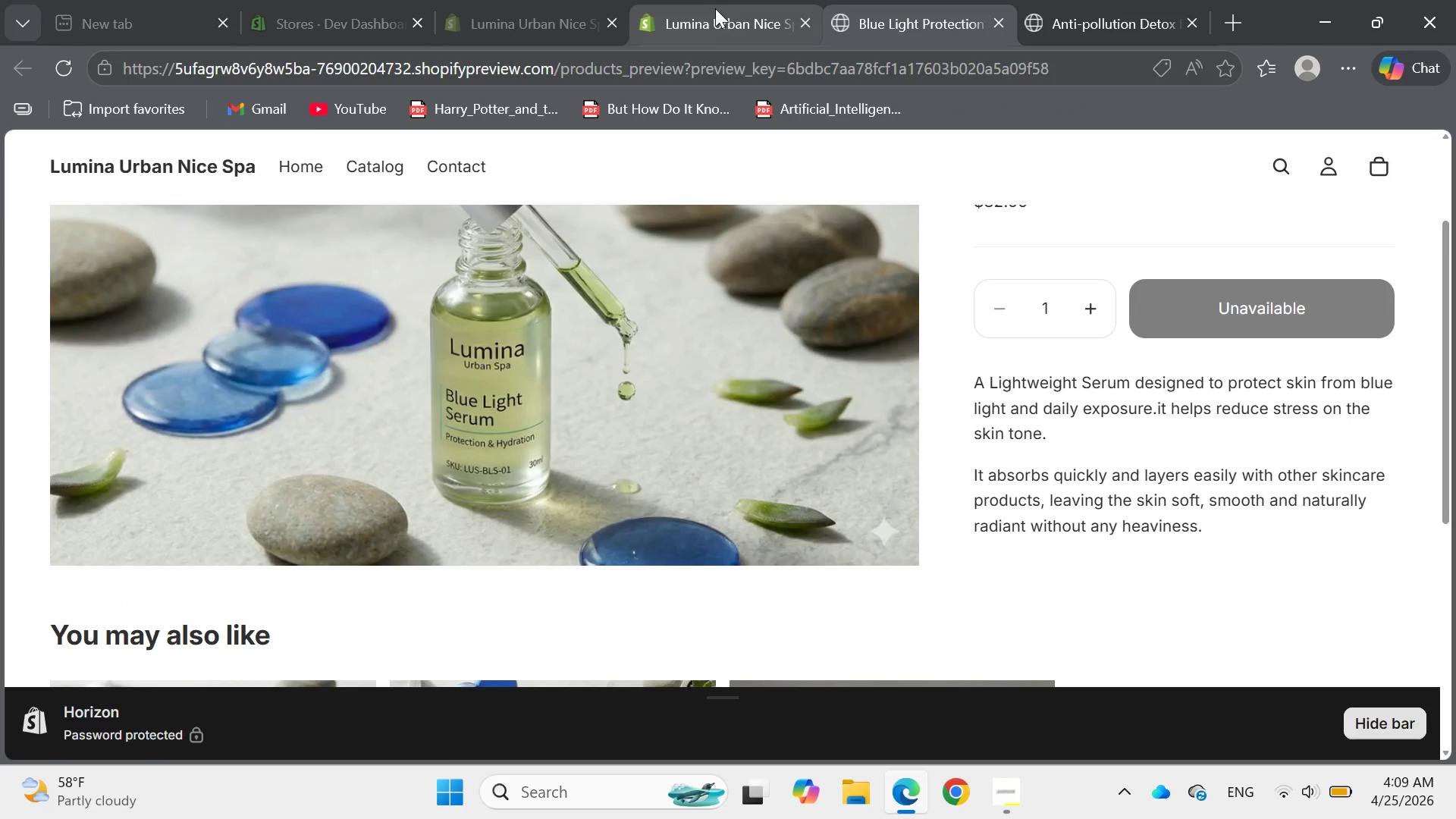 
left_click([715, 6])
 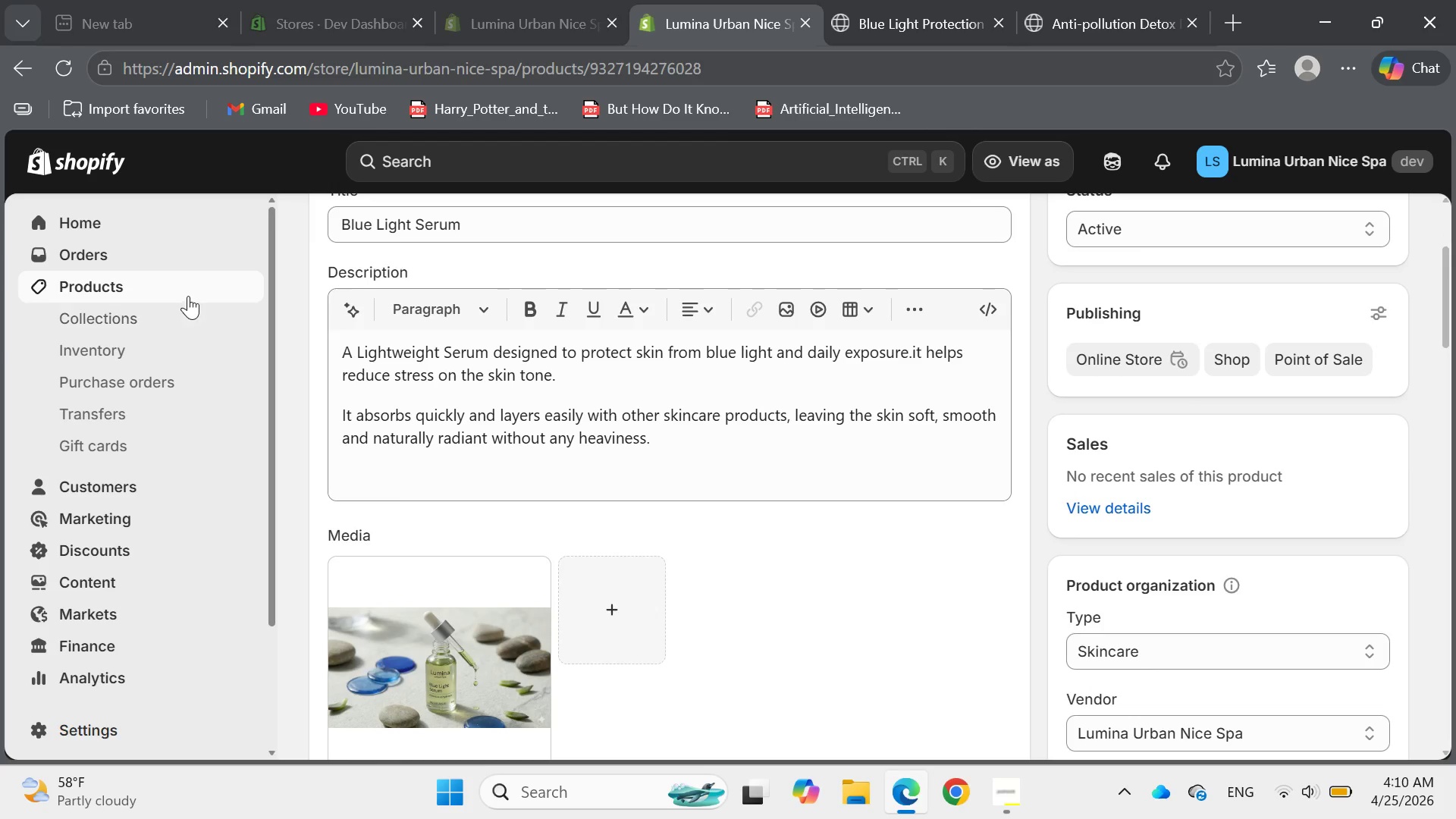 
left_click([177, 291])
 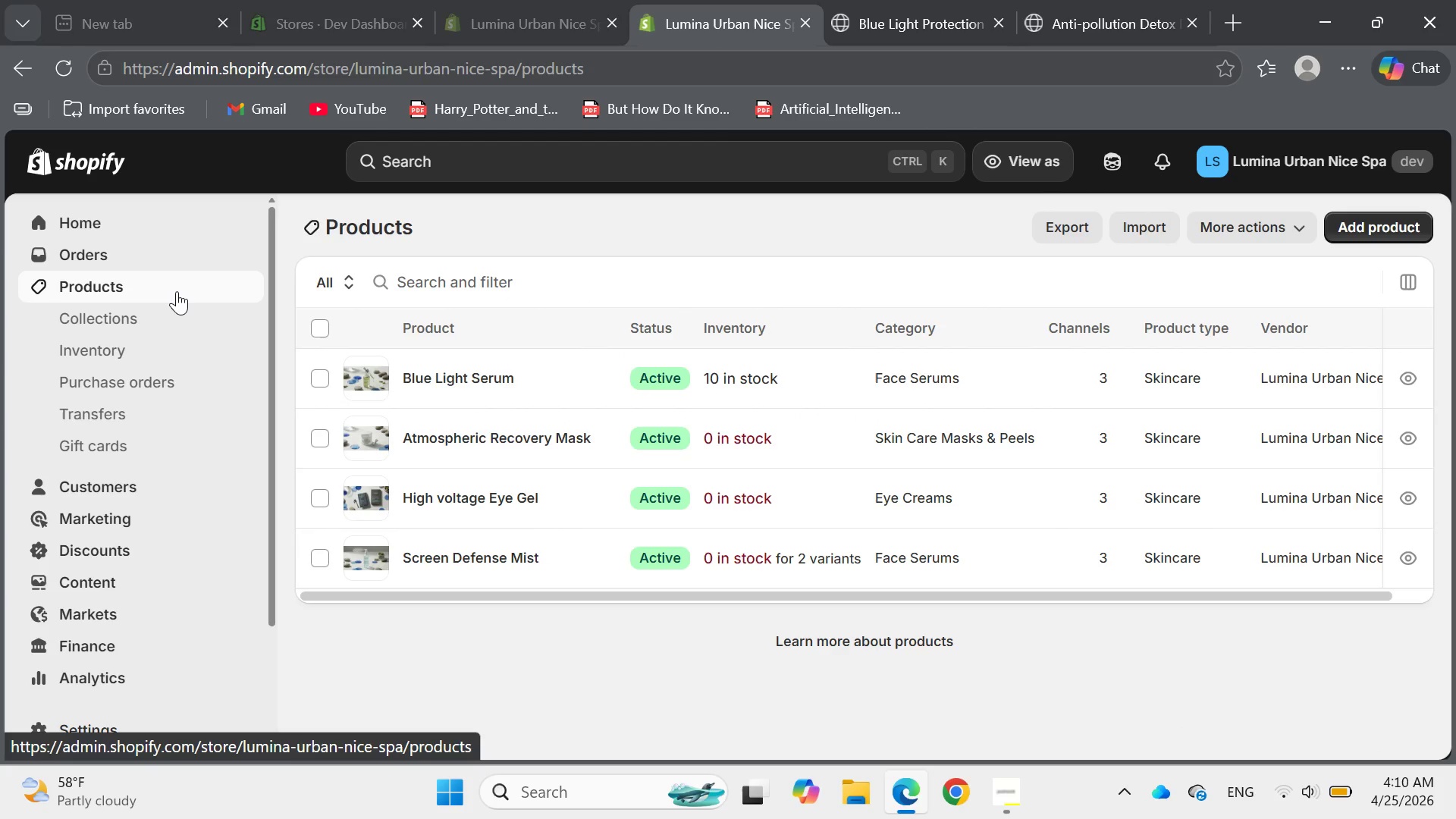 
wait(7.16)
 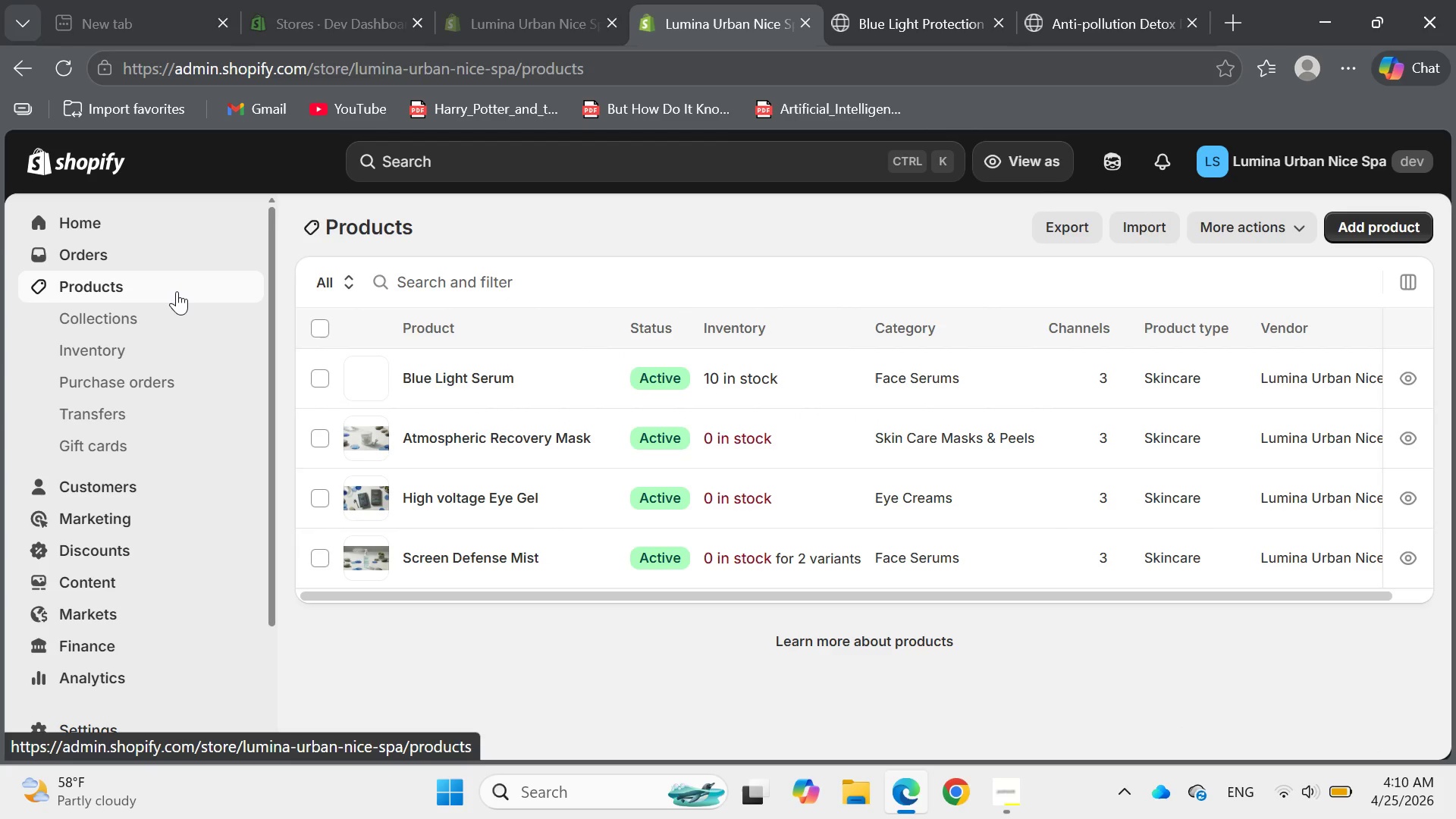 
left_click([177, 291])
 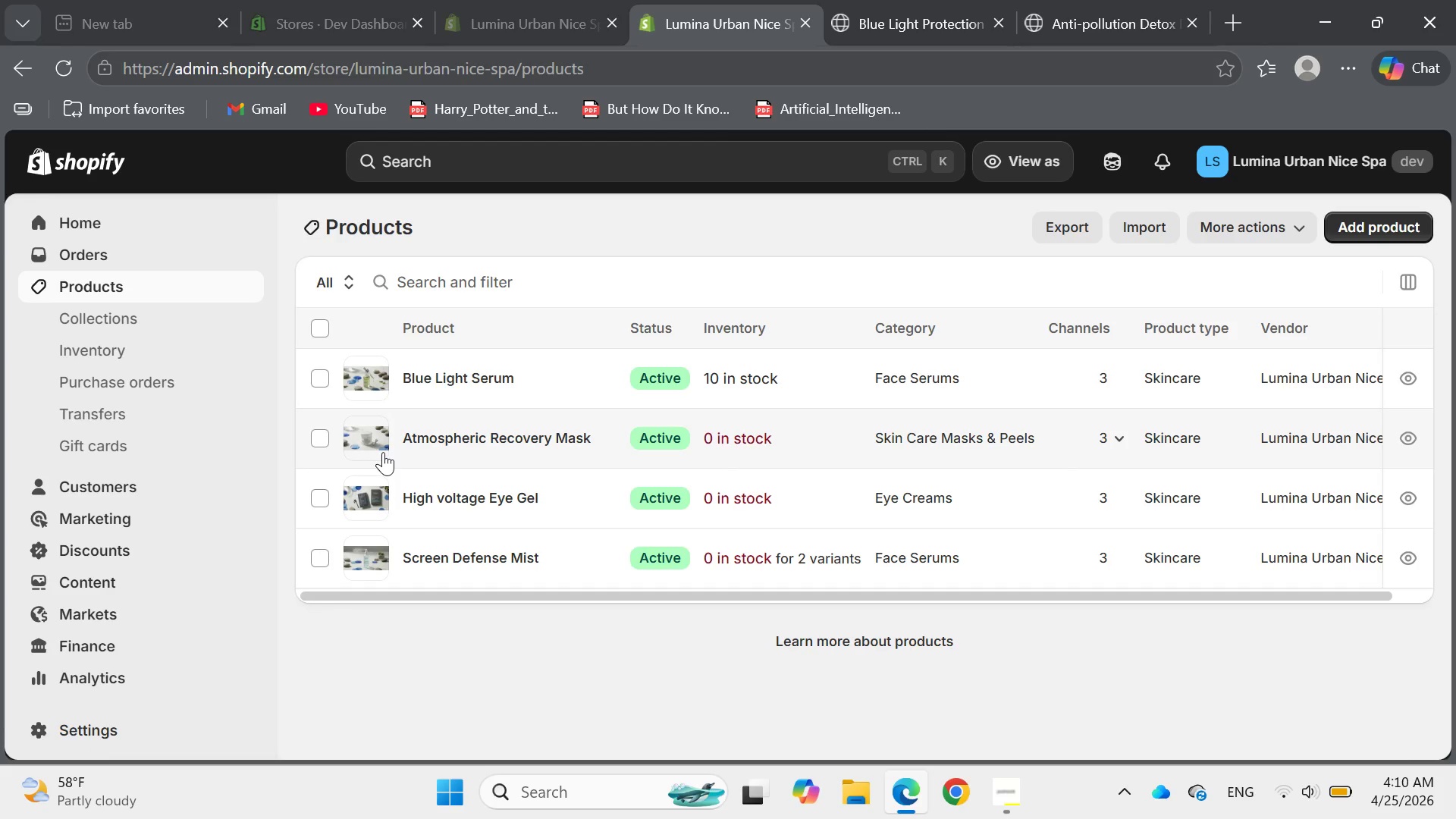 
left_click([383, 452])
 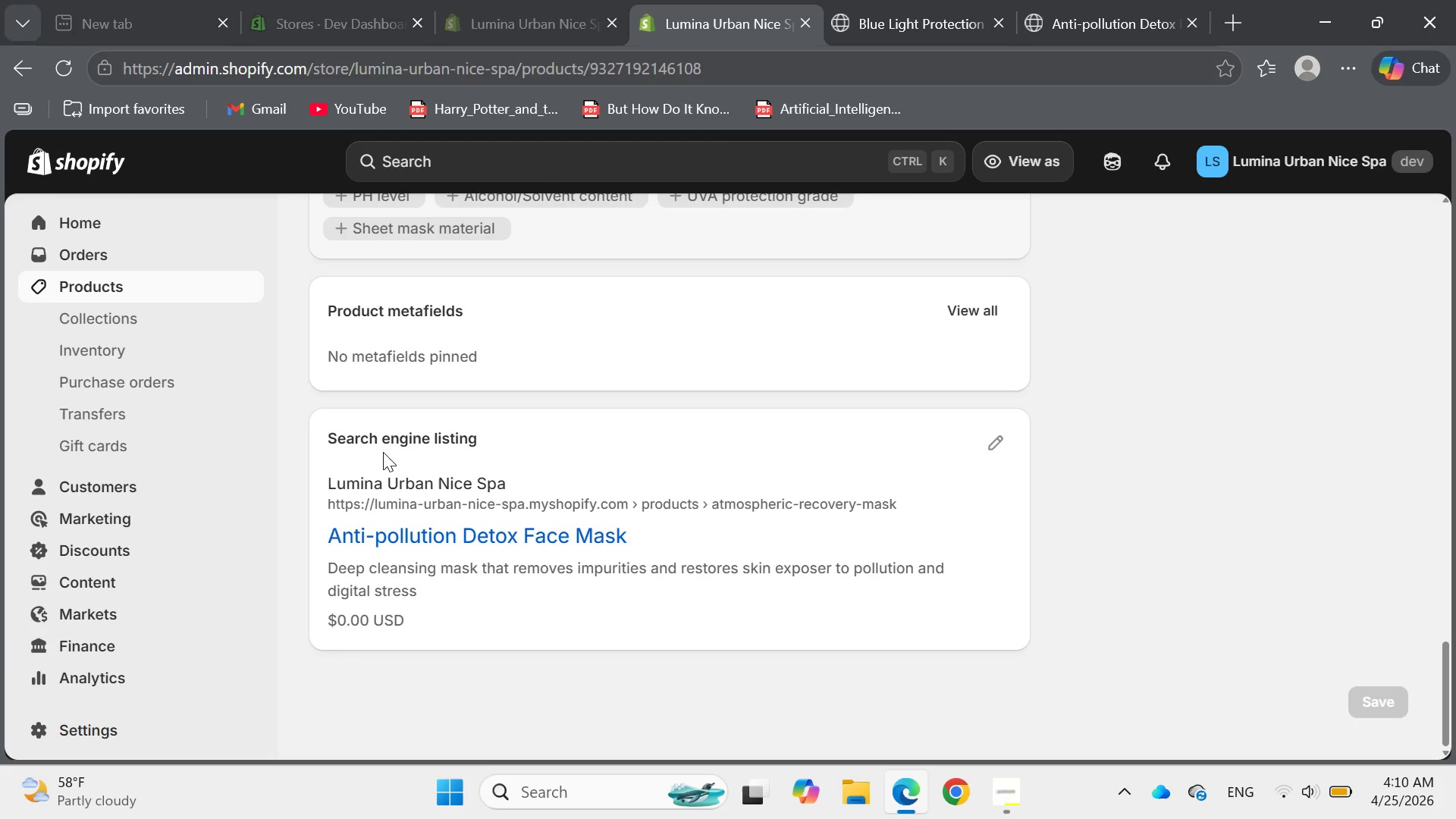 
wait(16.52)
 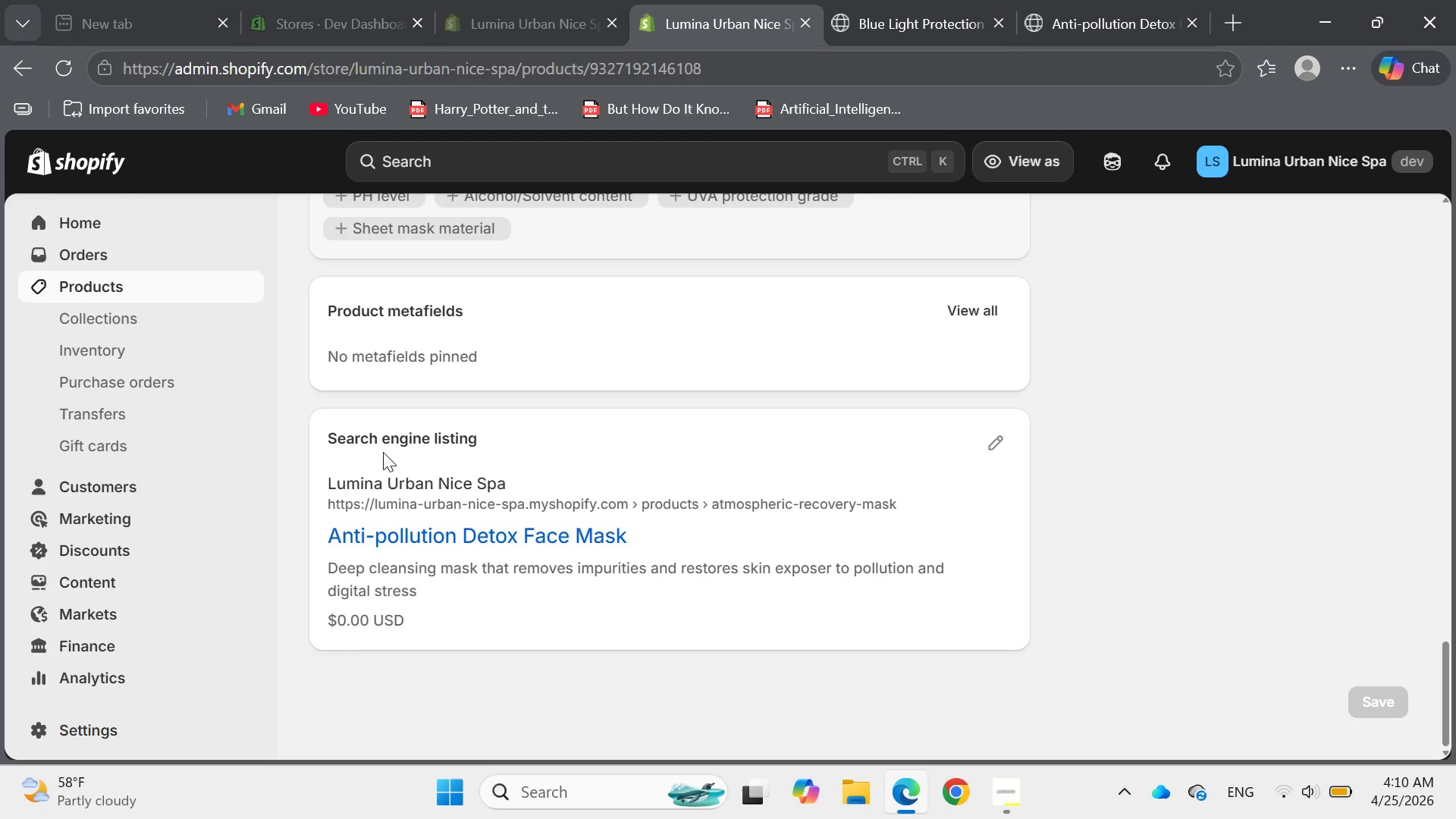 
left_click([402, 472])
 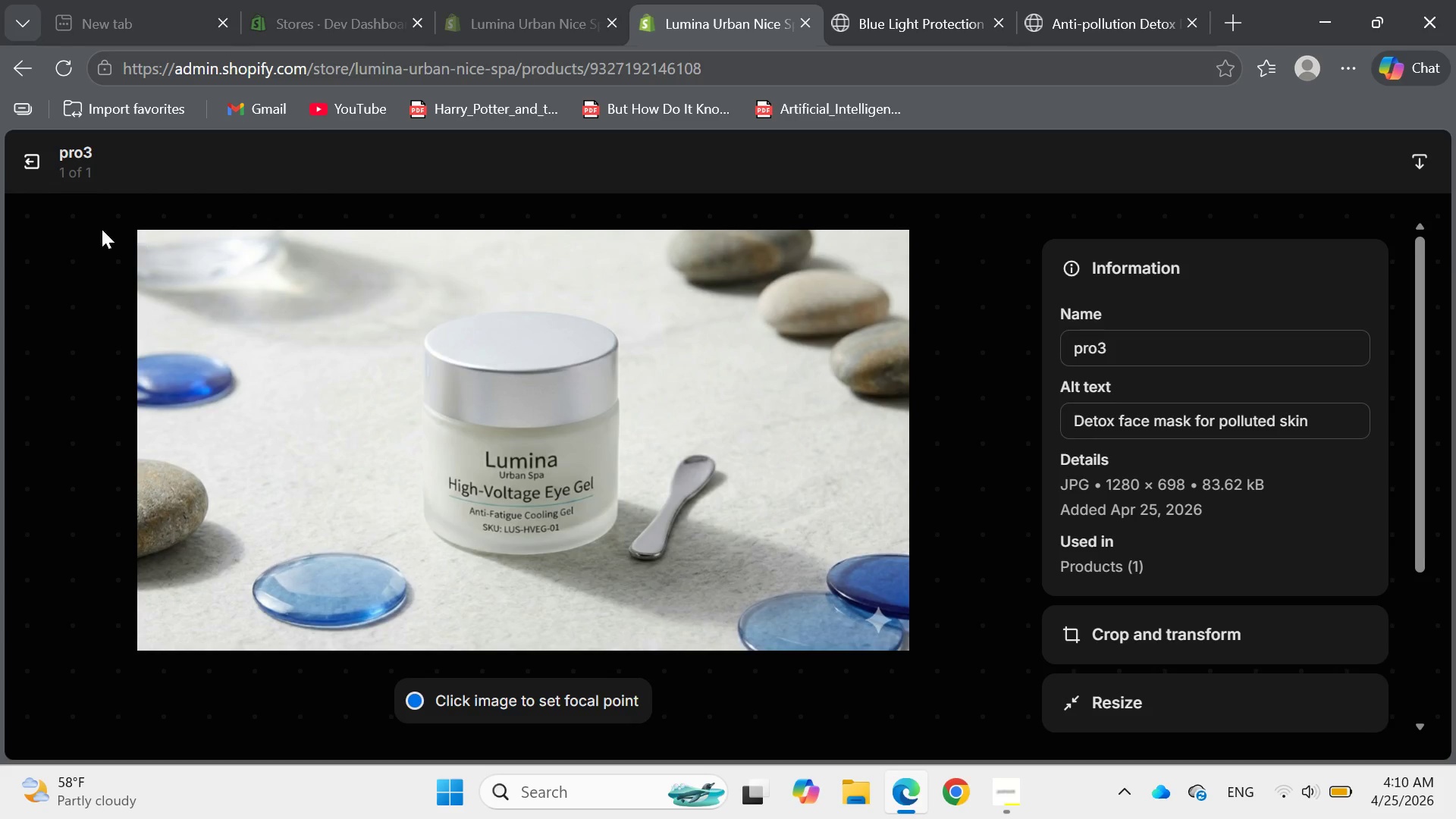 
left_click([31, 151])
 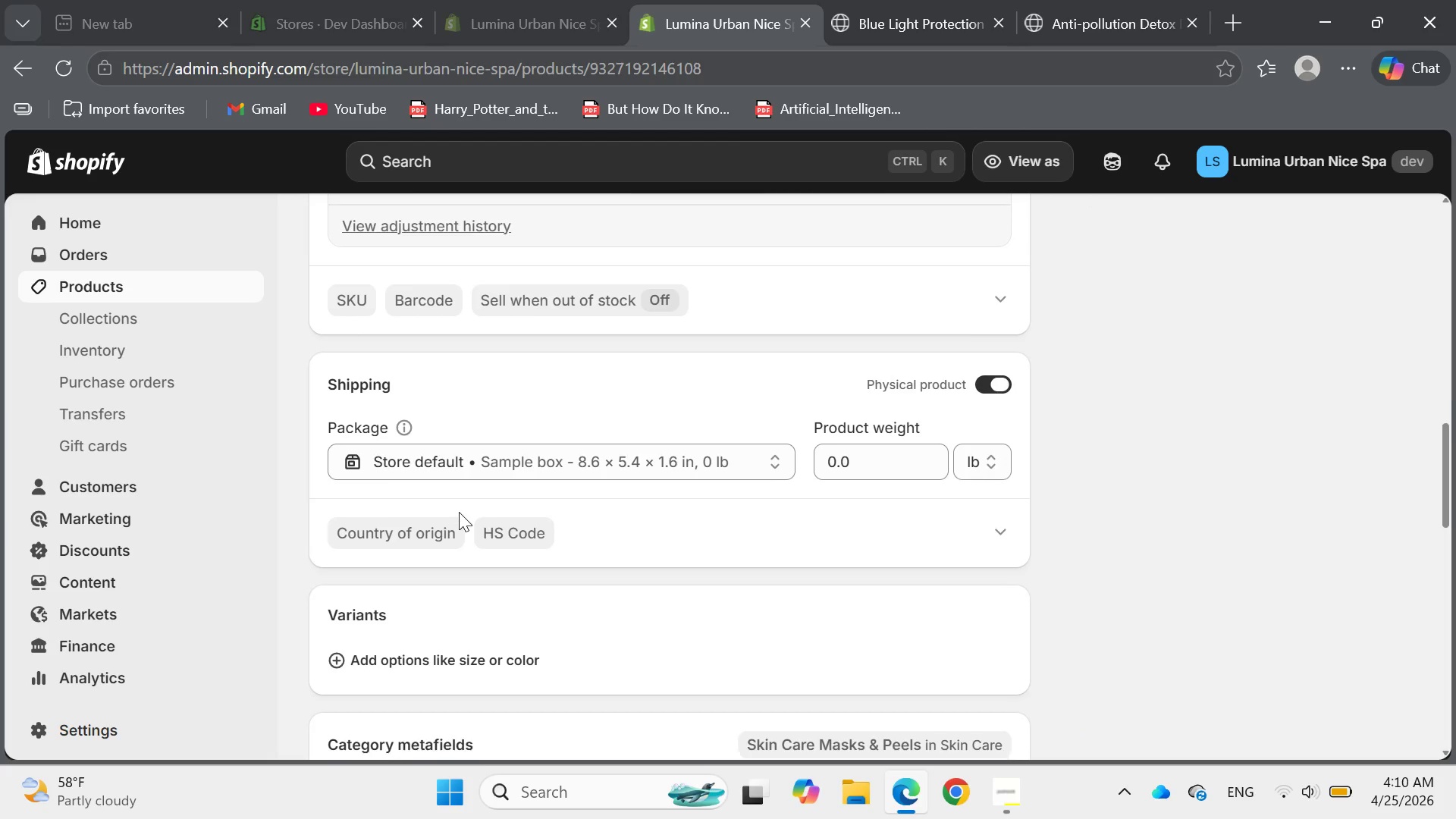 
left_click([459, 512])
 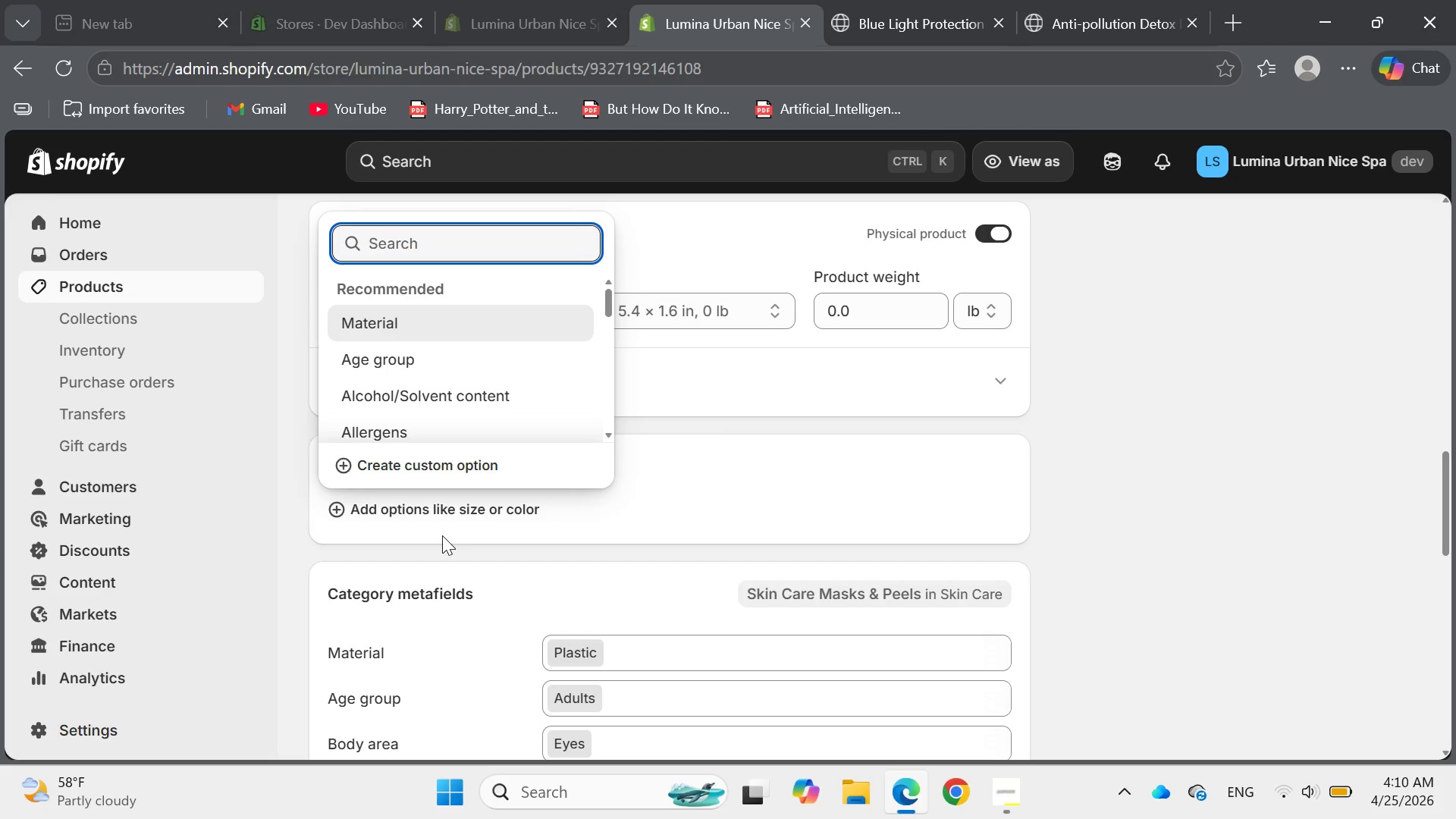 
wait(13.3)
 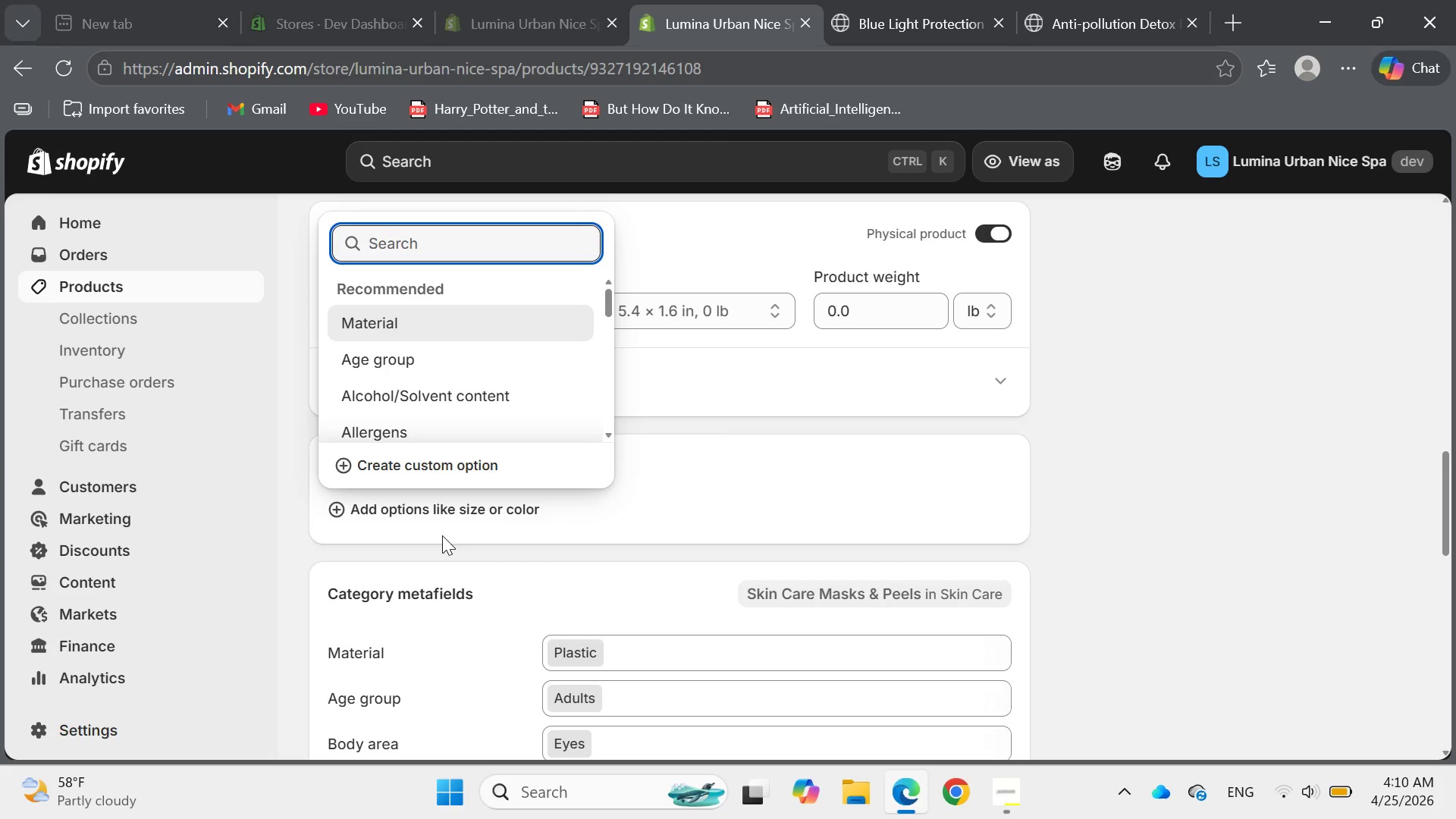 
key(CapsLock)
 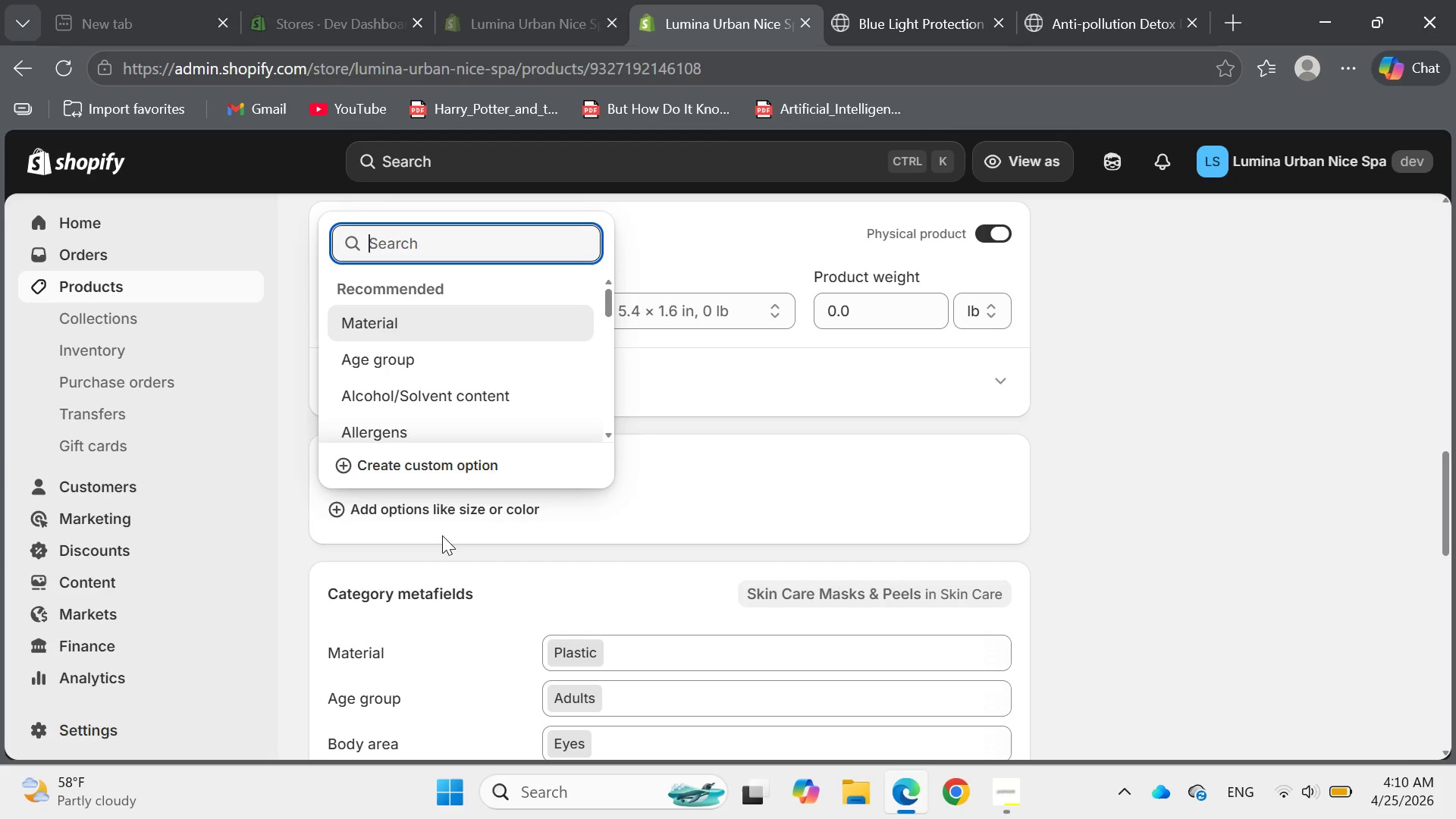 
type(Type)
 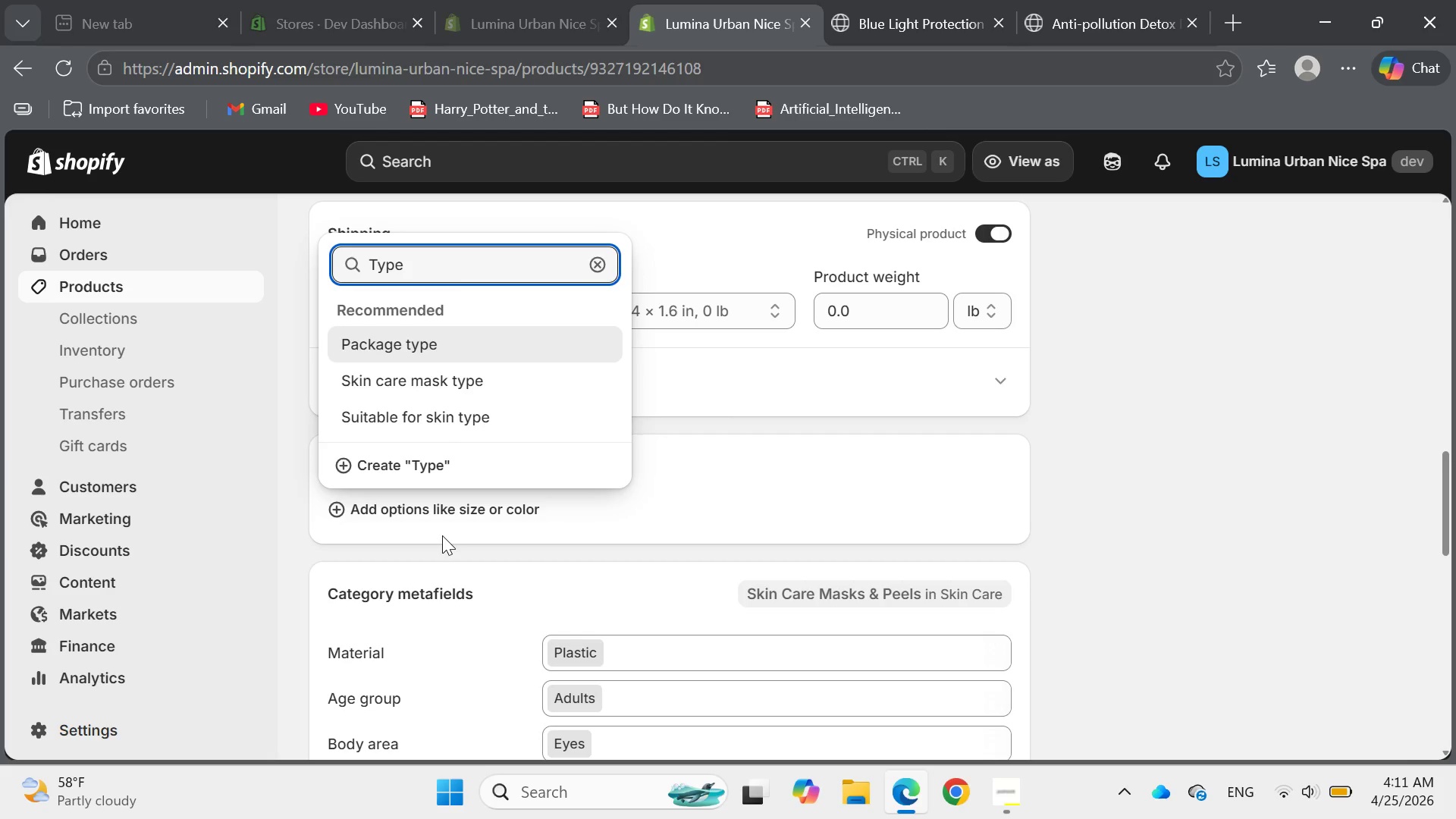 
key(Enter)
 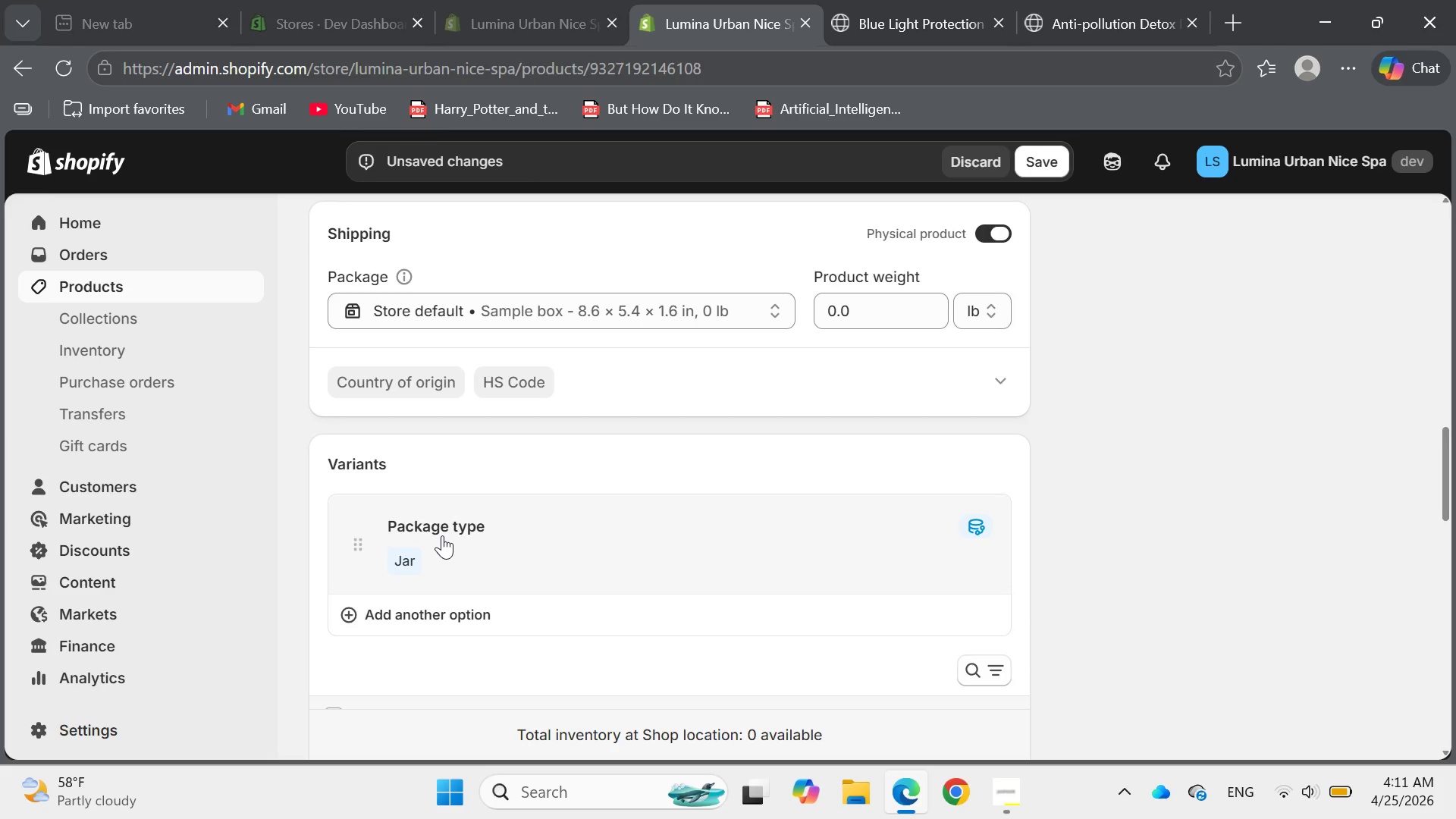 
wait(5.51)
 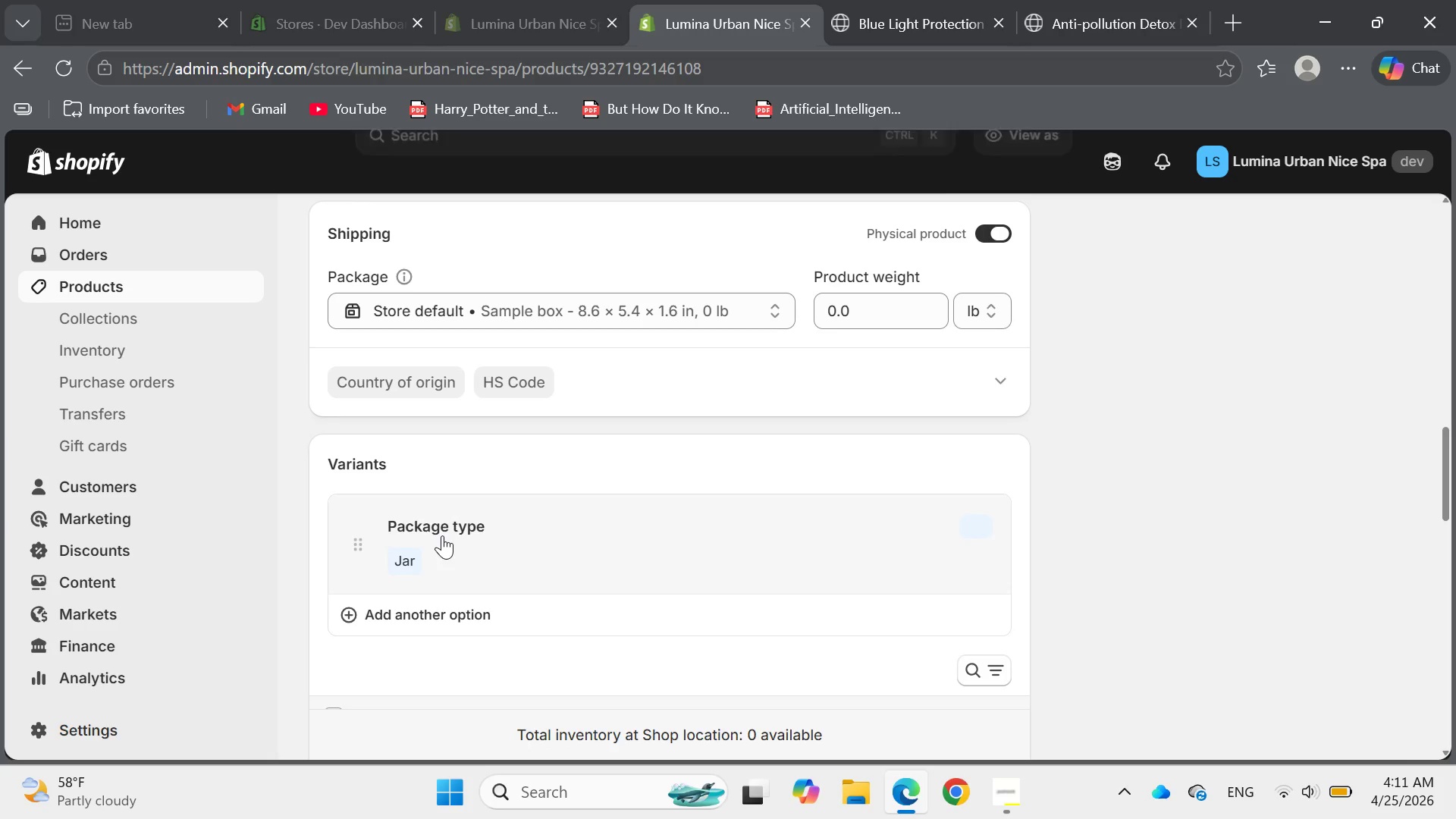 
left_click([408, 557])
 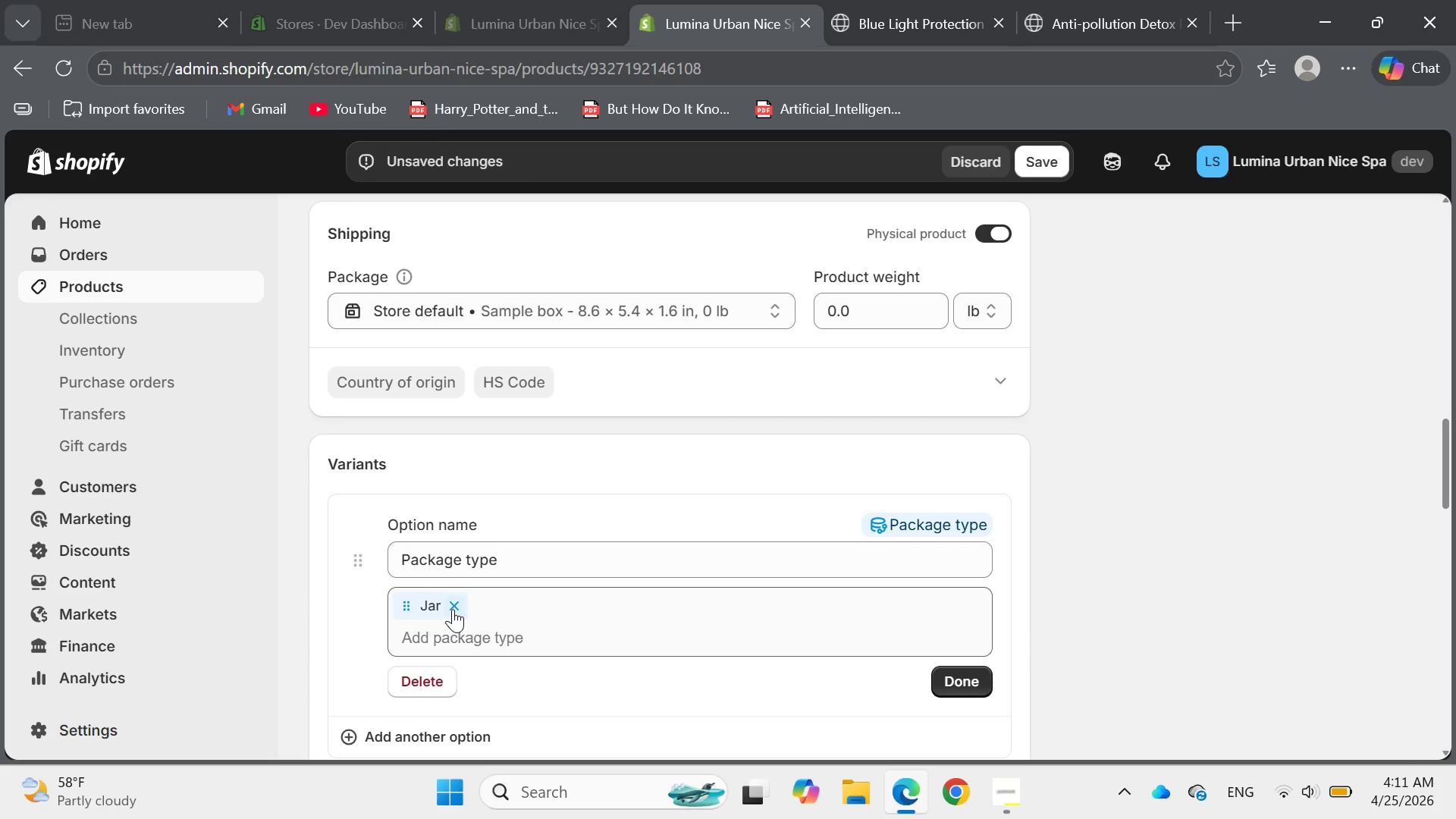 
left_click([454, 604])
 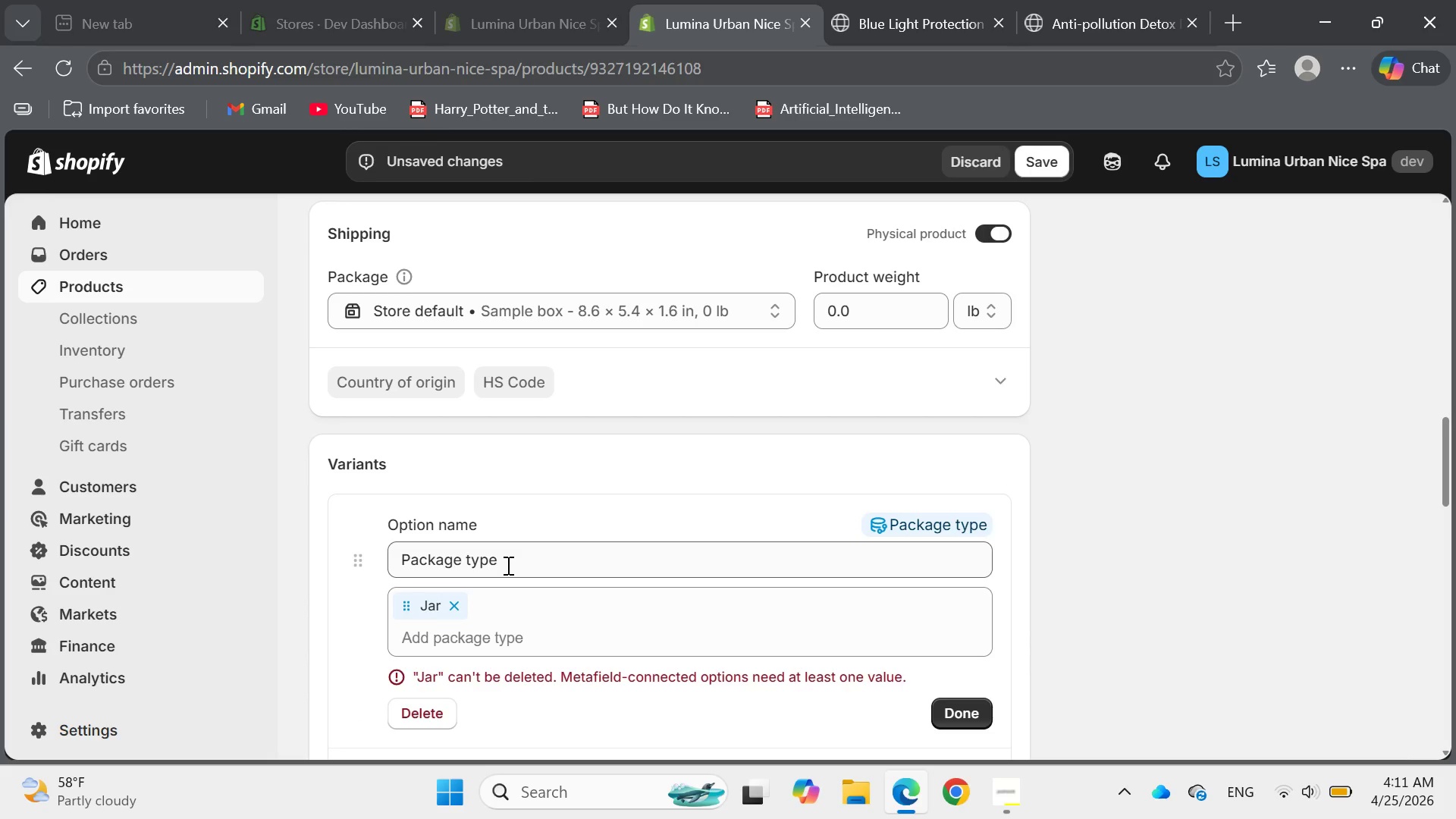 
left_click([507, 565])
 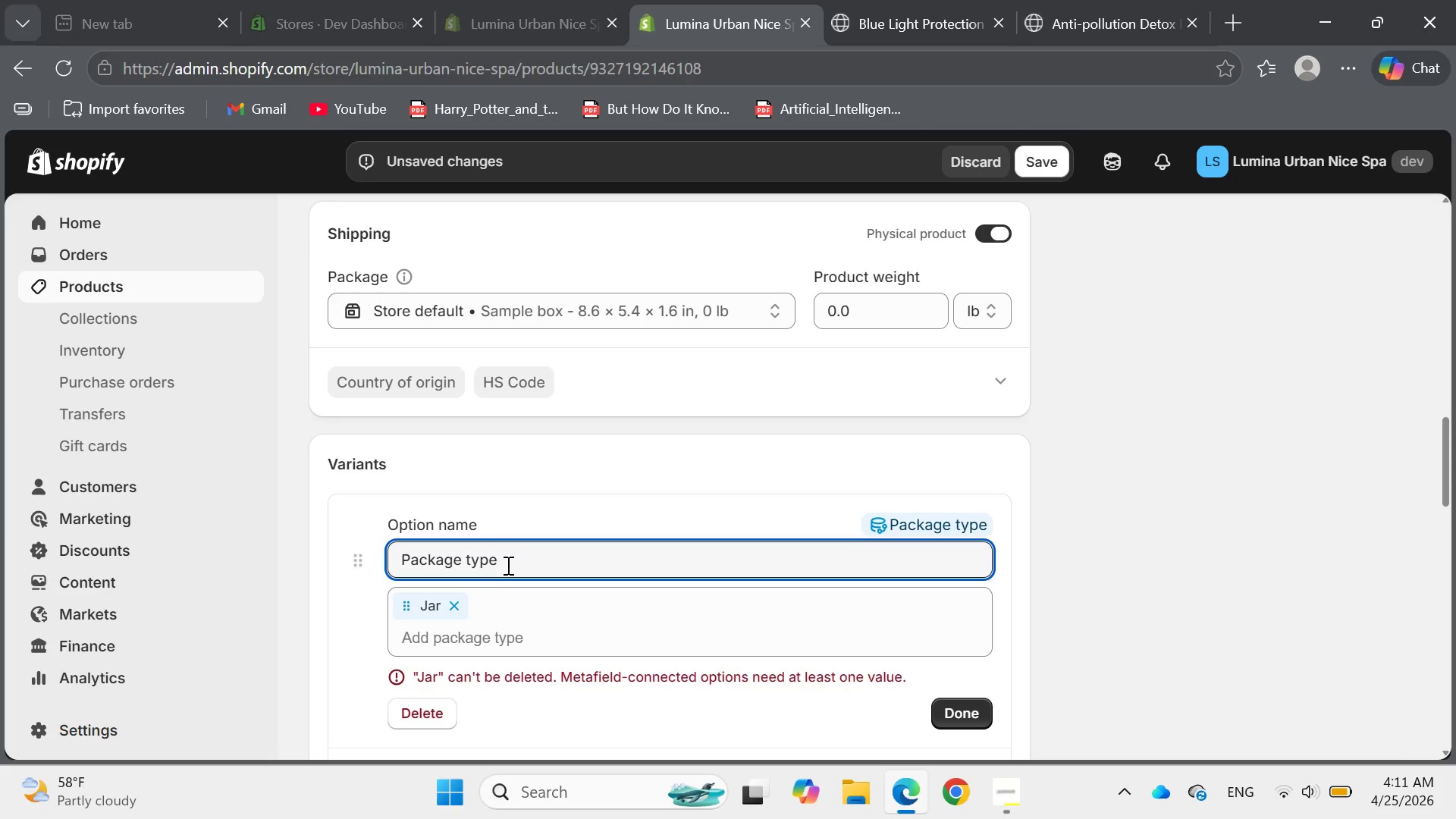 
key(Backspace)
key(Backspace)
key(Backspace)
key(Backspace)
key(Backspace)
key(Backspace)
key(Backspace)
key(Backspace)
key(Backspace)
key(Backspace)
key(Backspace)
key(Backspace)
key(Backspace)
key(Backspace)
type(Type)
 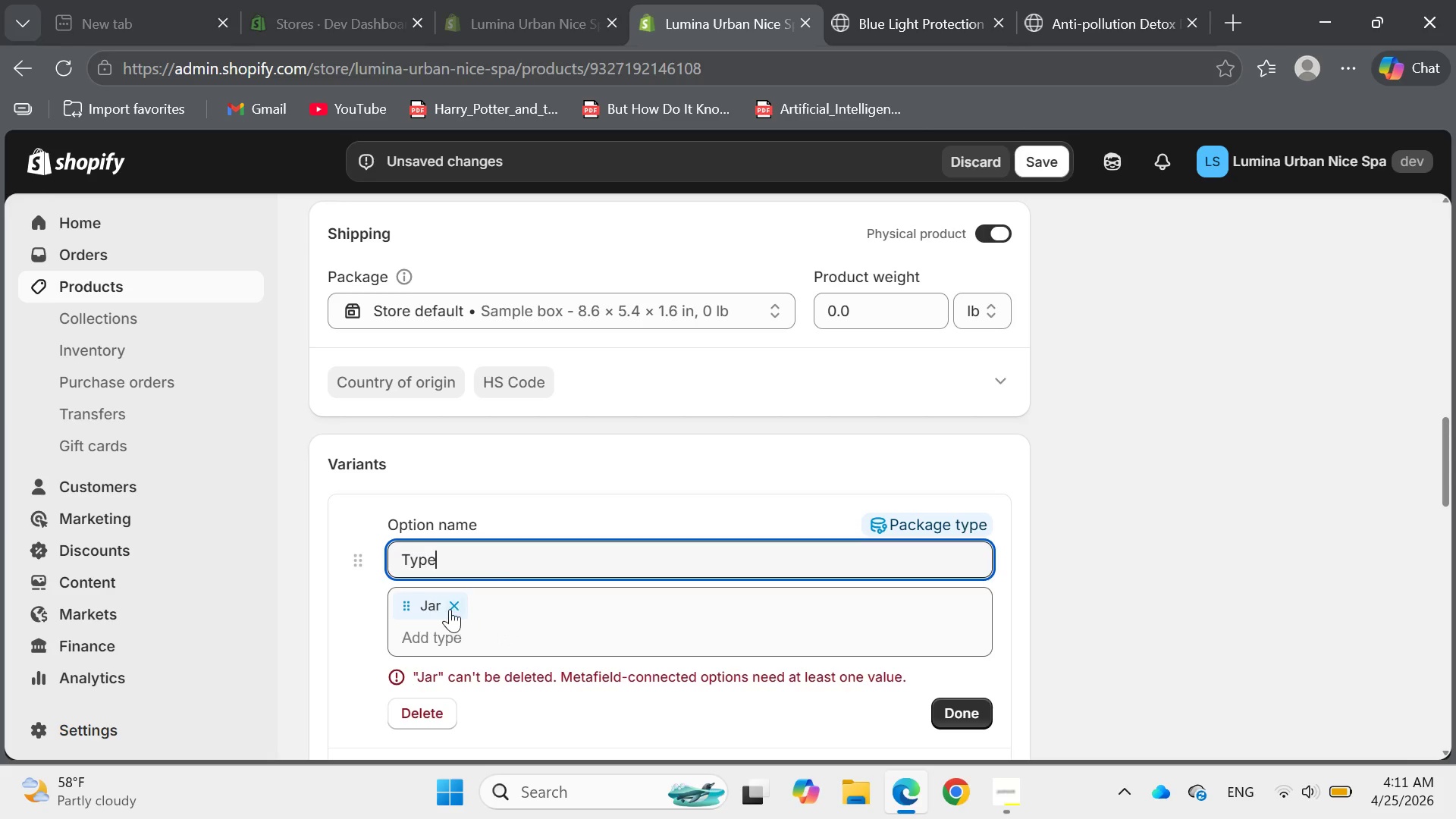 
left_click([450, 607])
 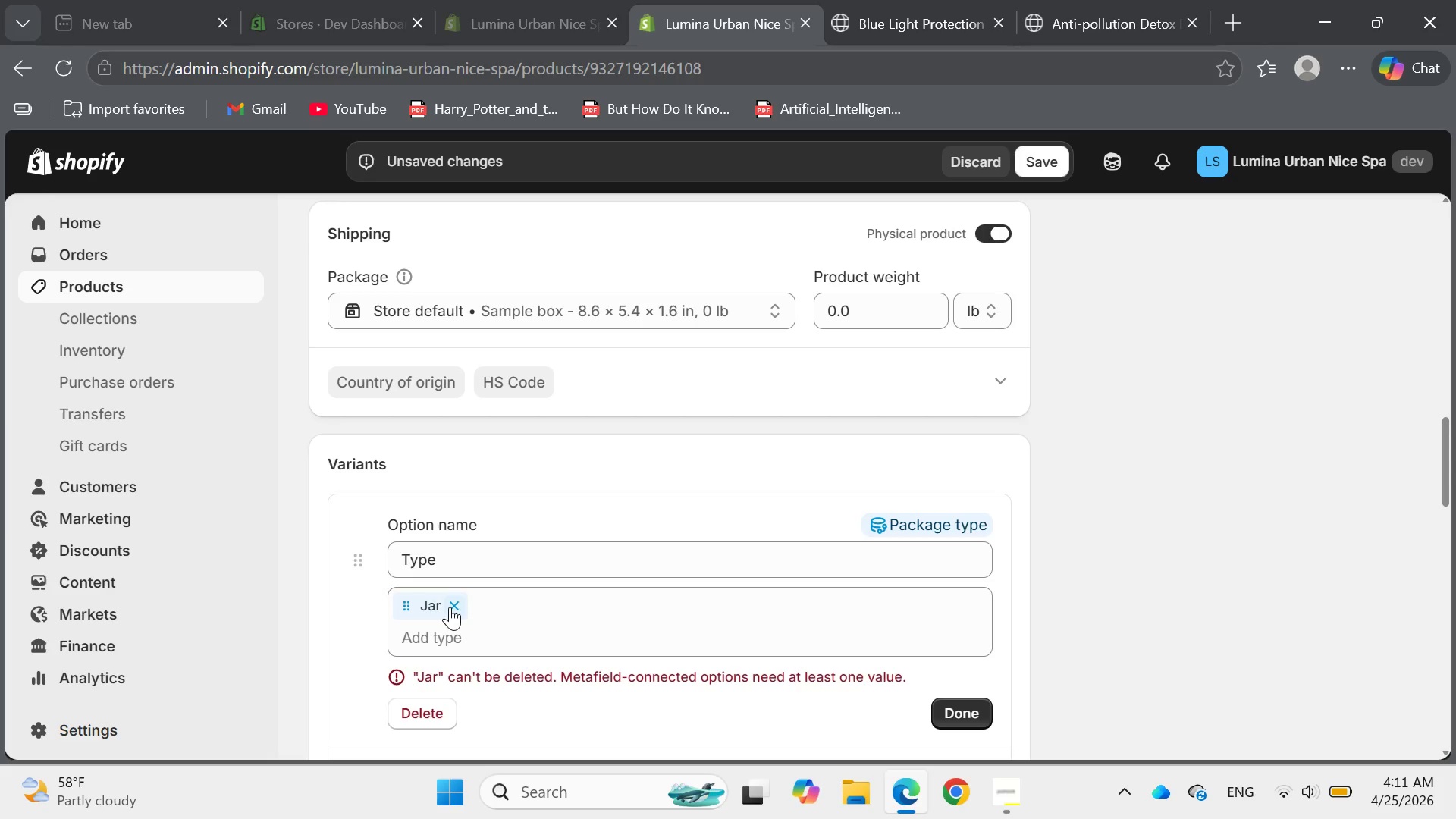 
left_click([450, 607])
 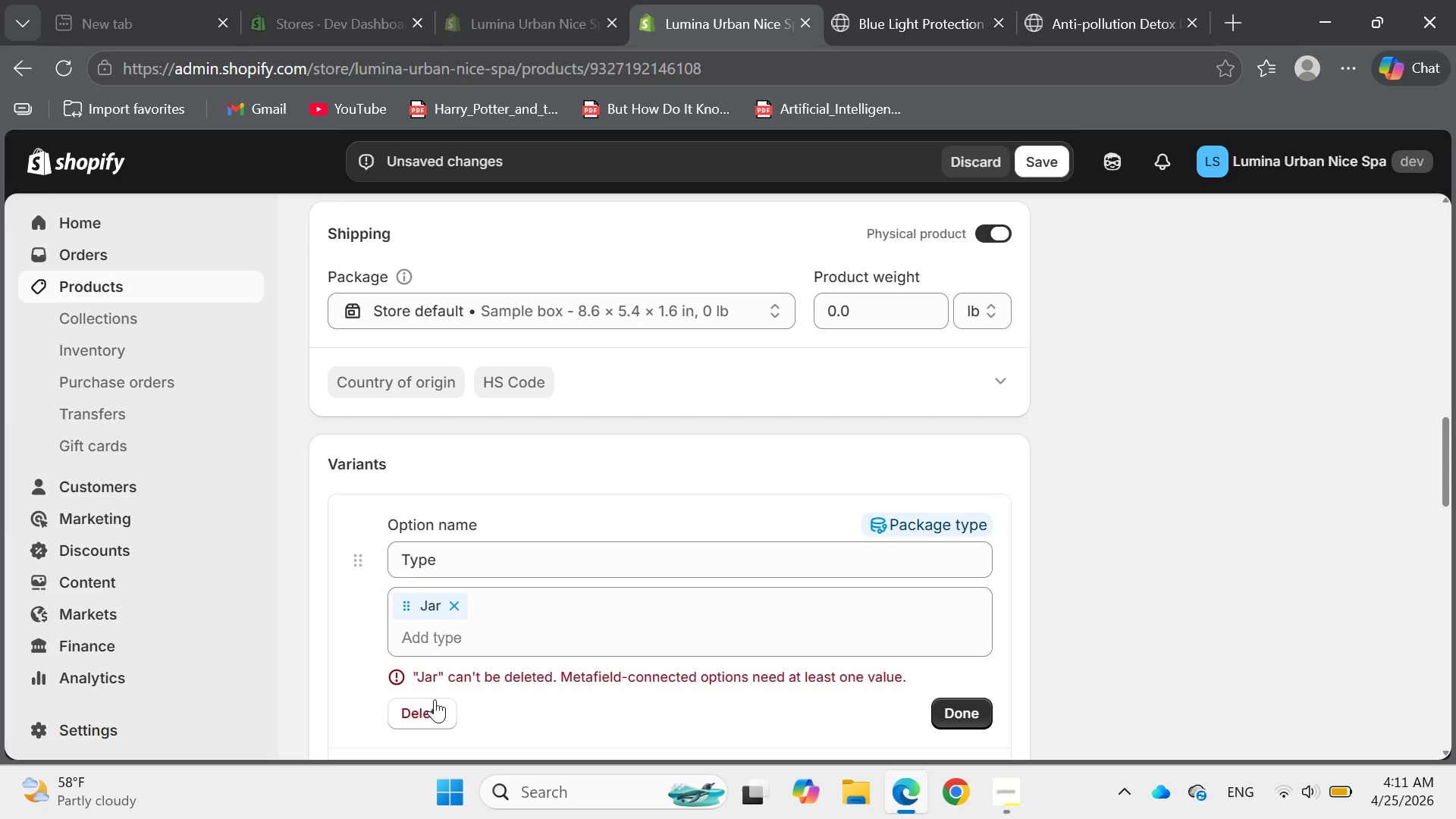 
left_click([432, 701])
 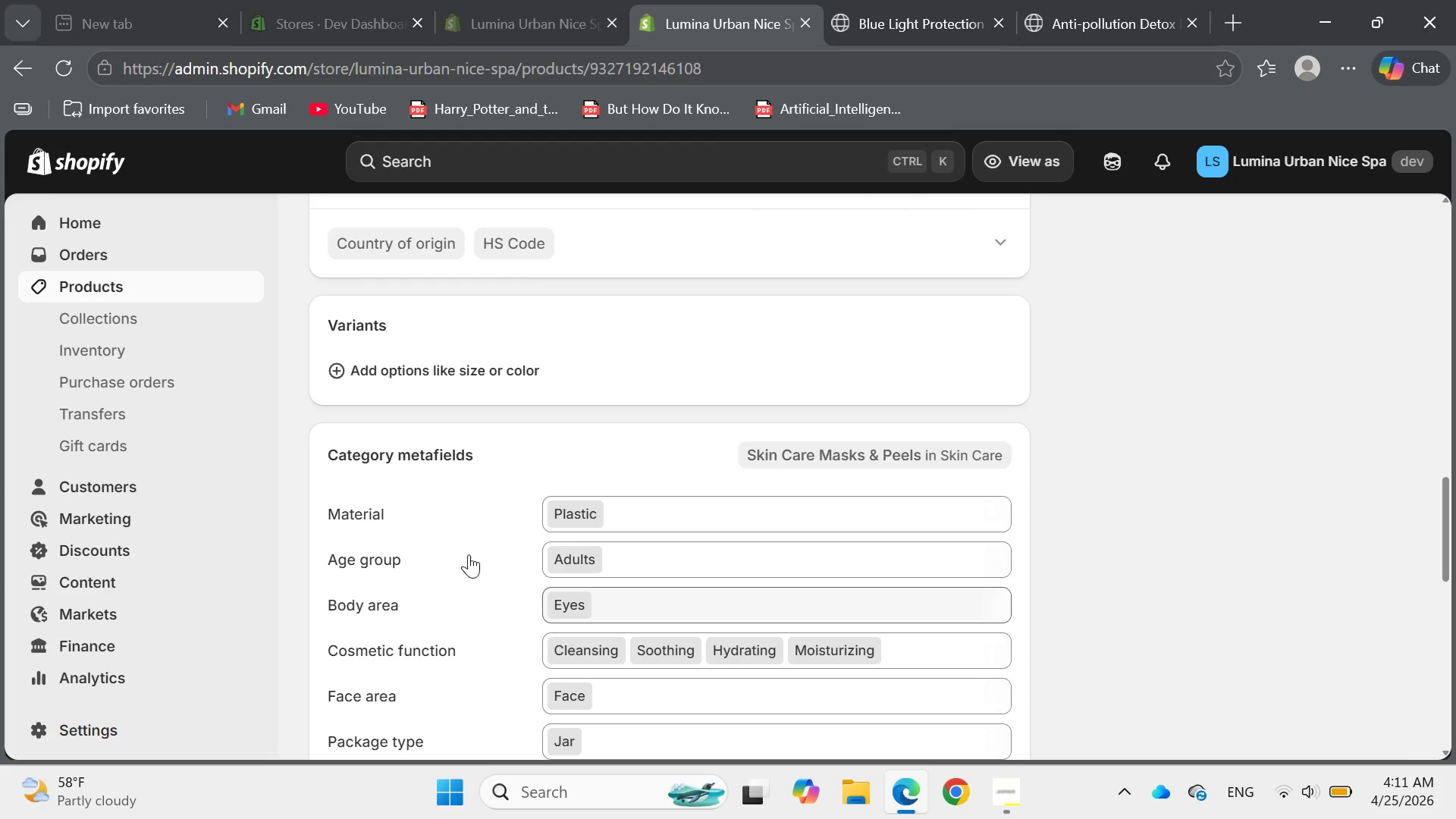 
left_click([330, 364])
 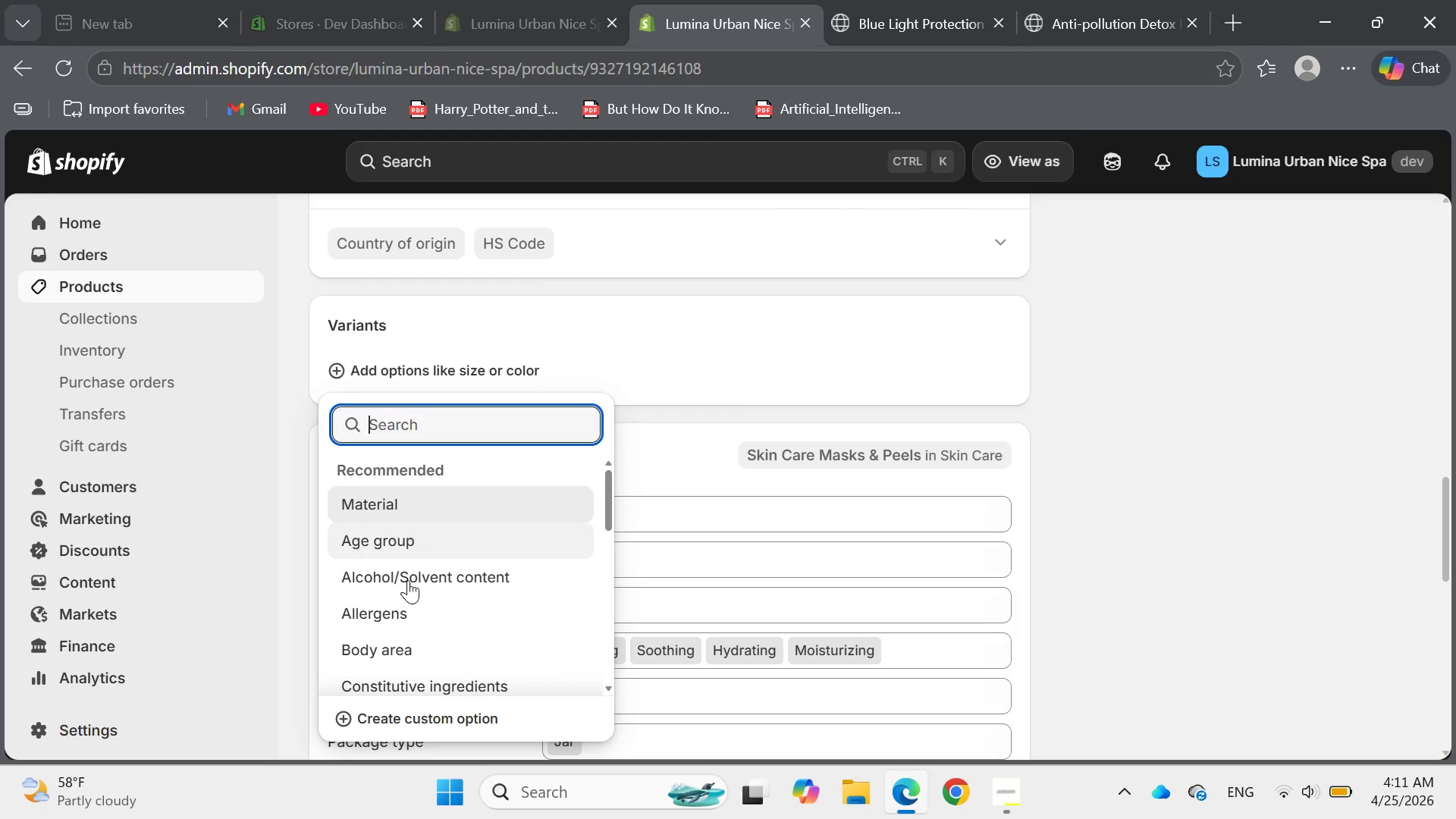 
left_click([448, 712])
 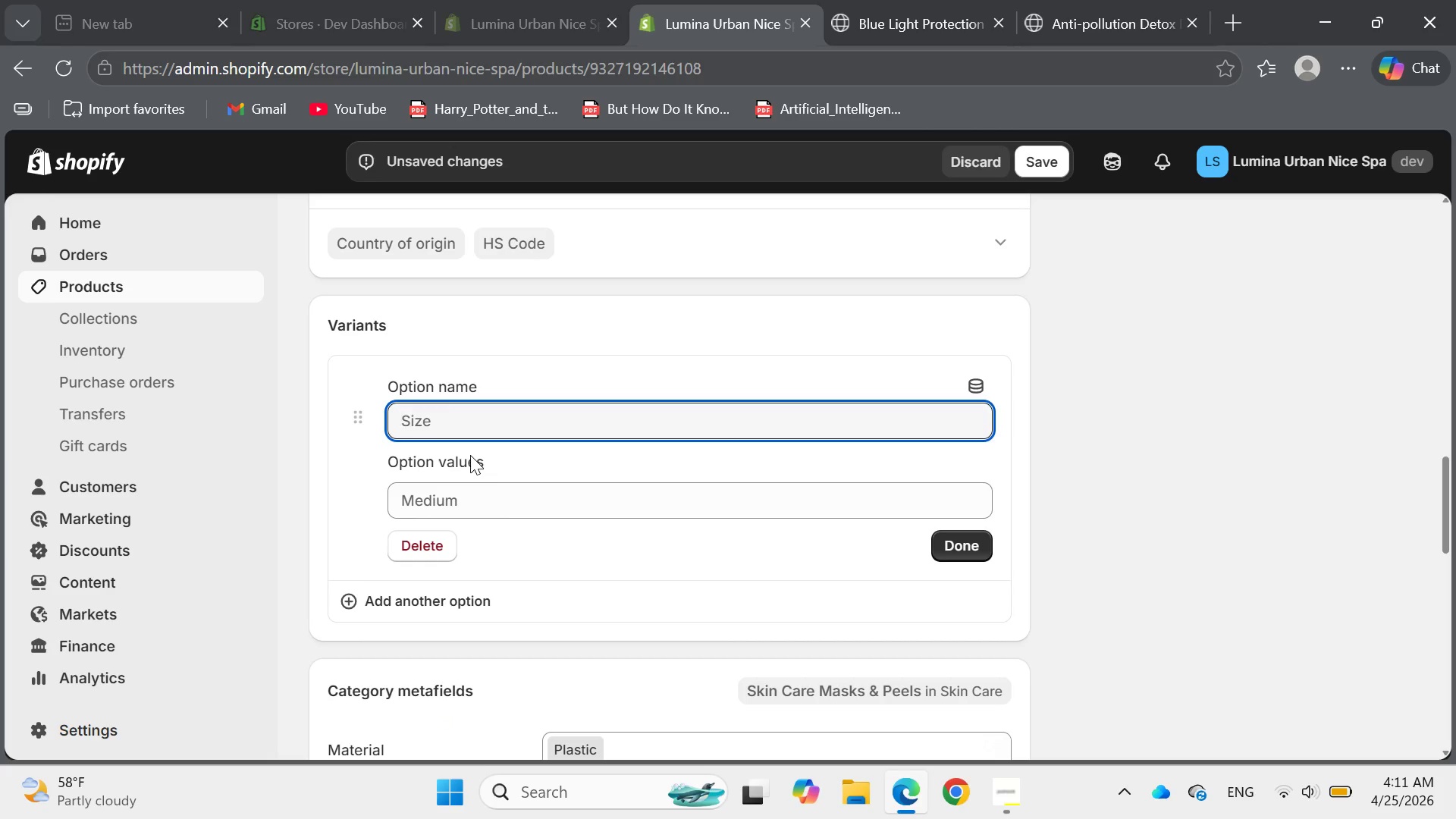 
type(Type)
 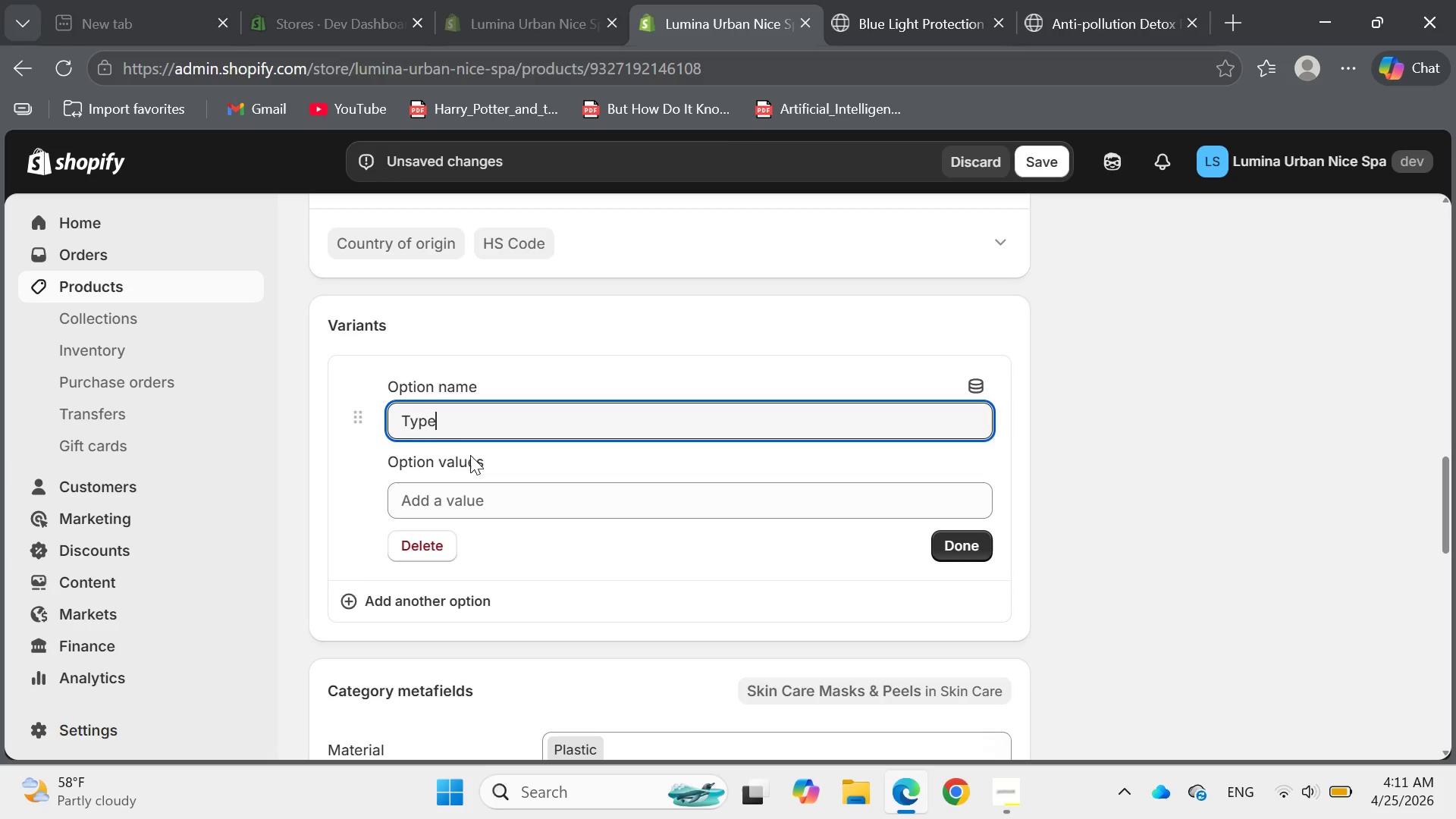 
left_click([472, 513])
 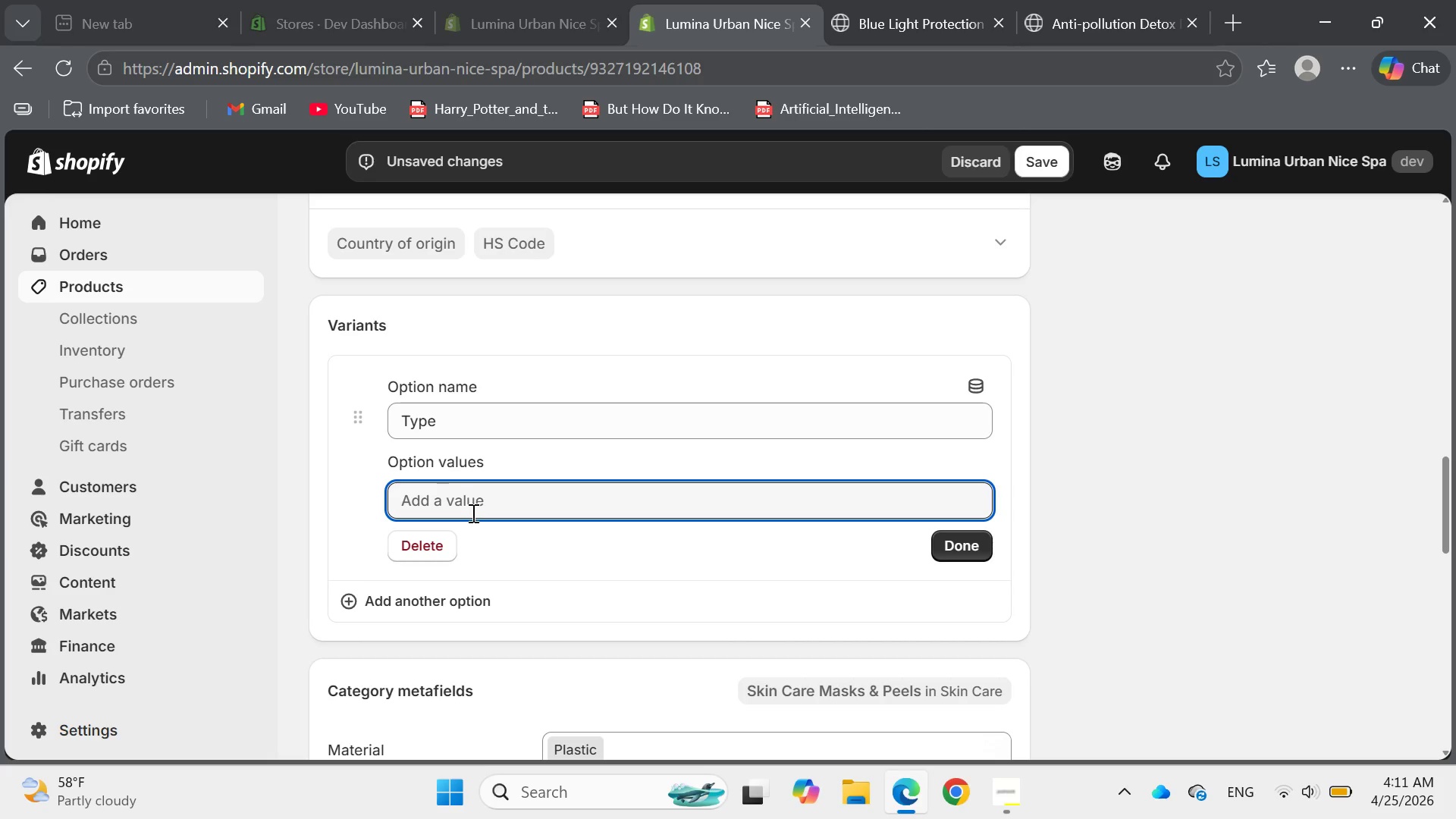 
type(Single sa)
 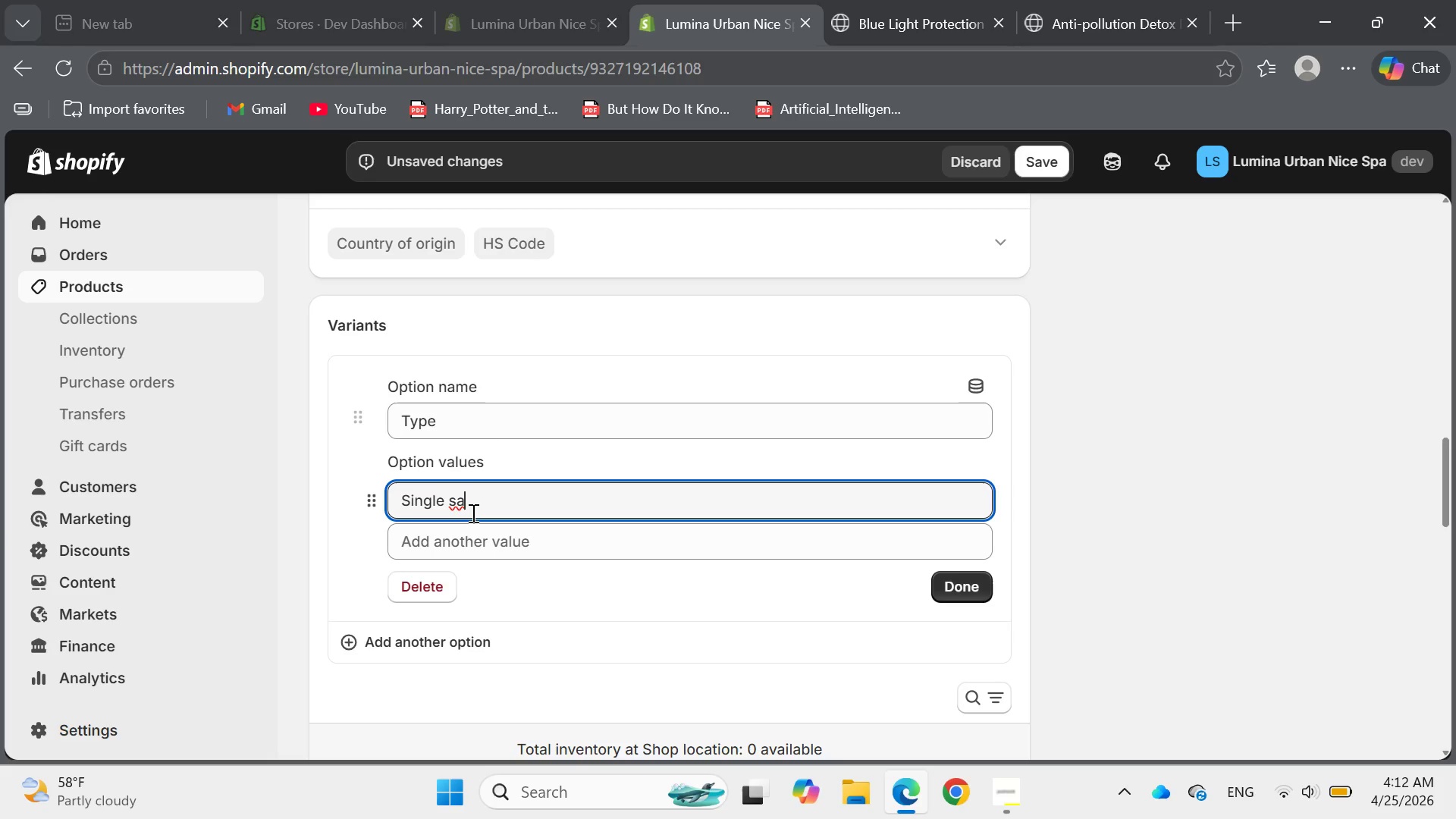 
wait(14.73)
 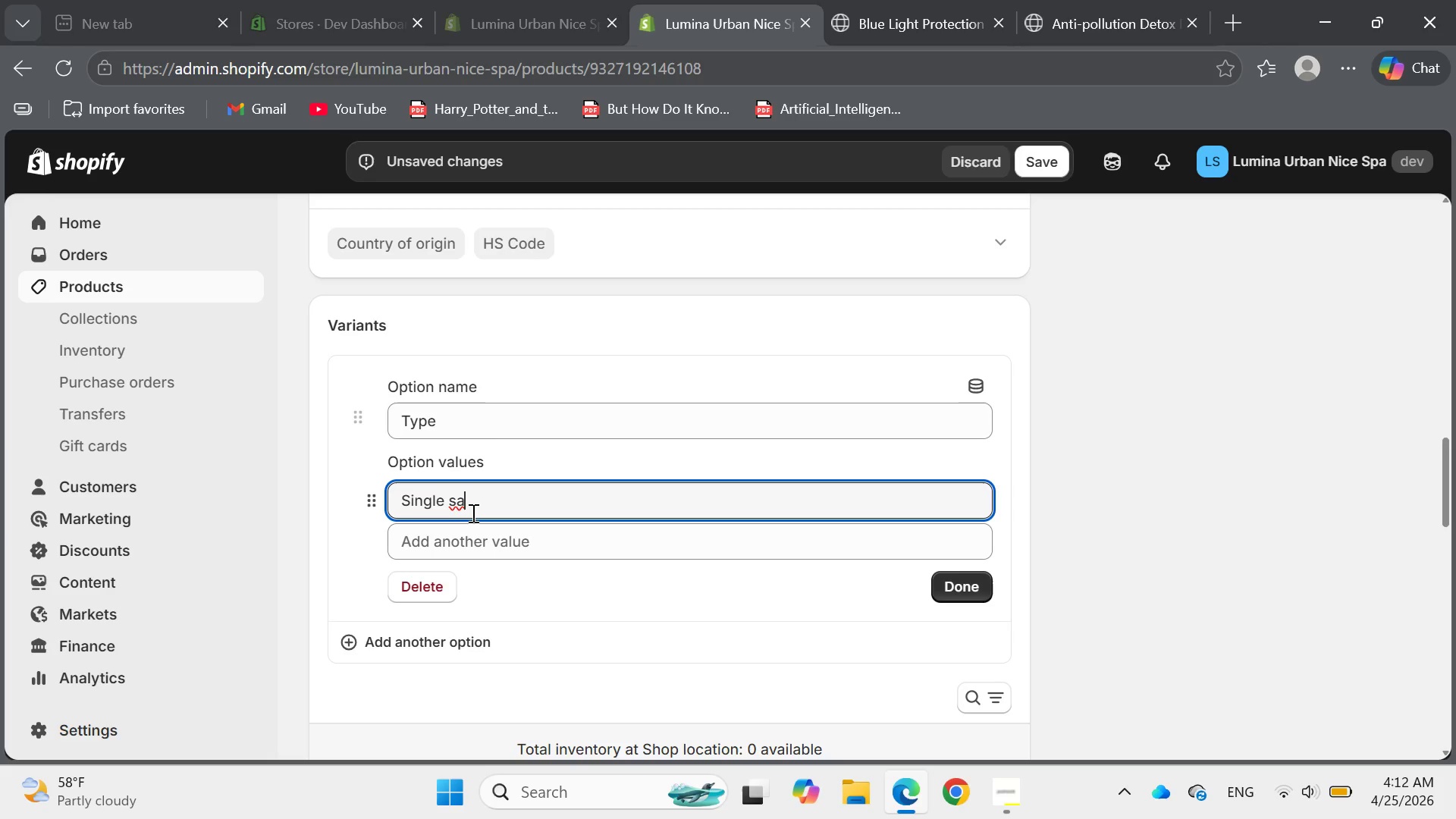 
key(Backspace)
key(Backspace)
type(Sachet)
 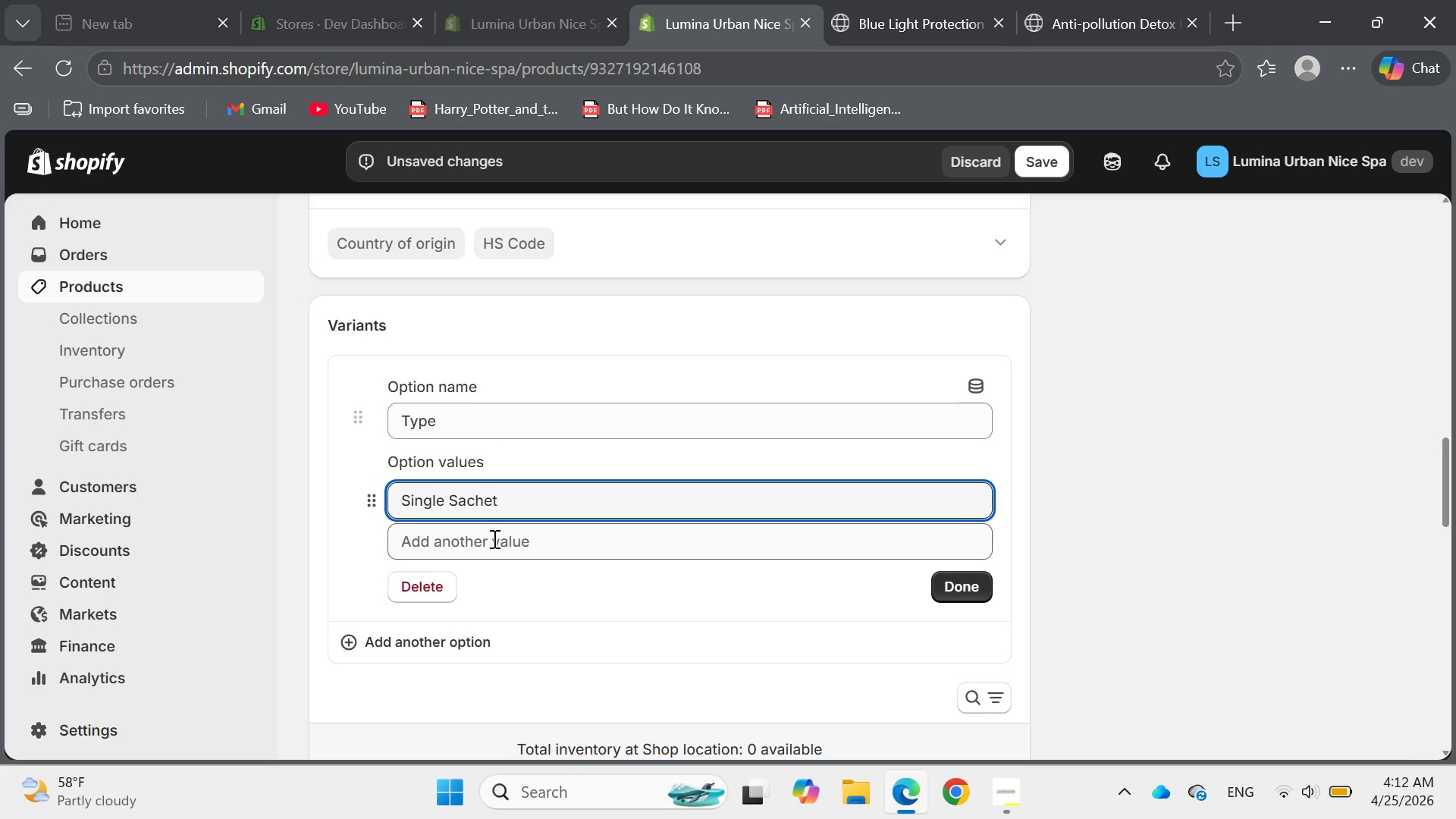 
left_click([493, 541])
 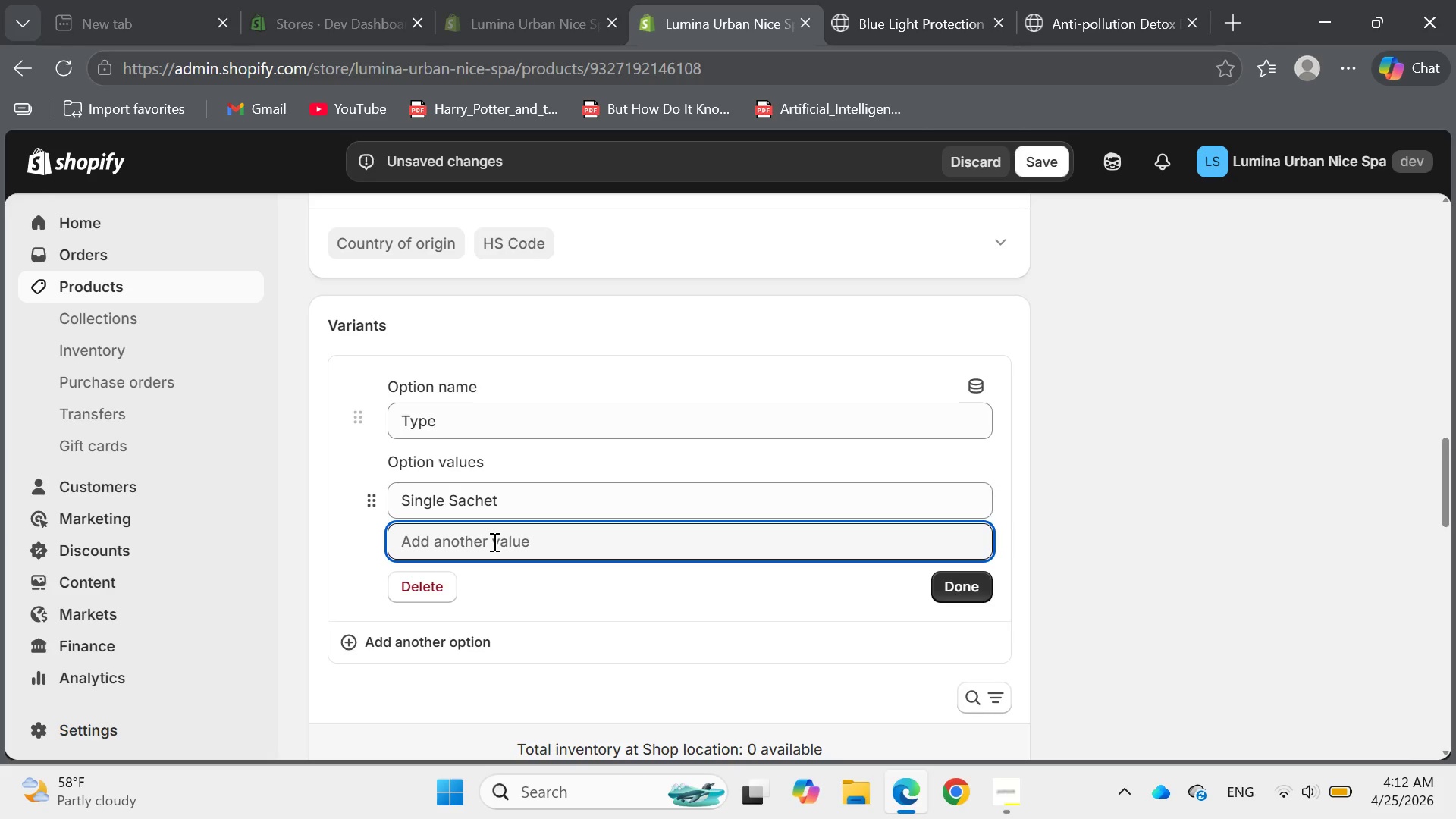 
key(CapsLock)
 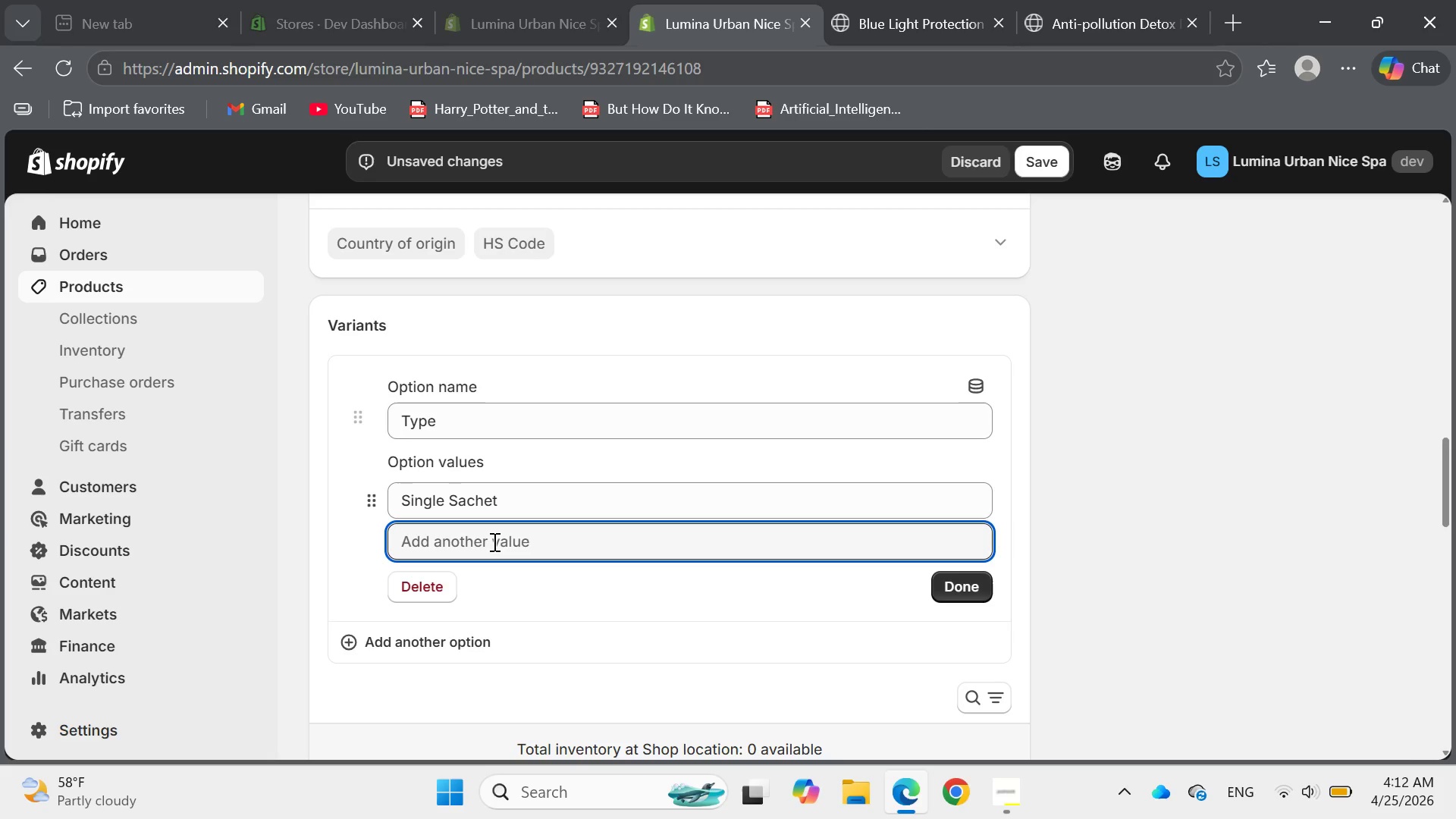 
type(5-pack Box)
 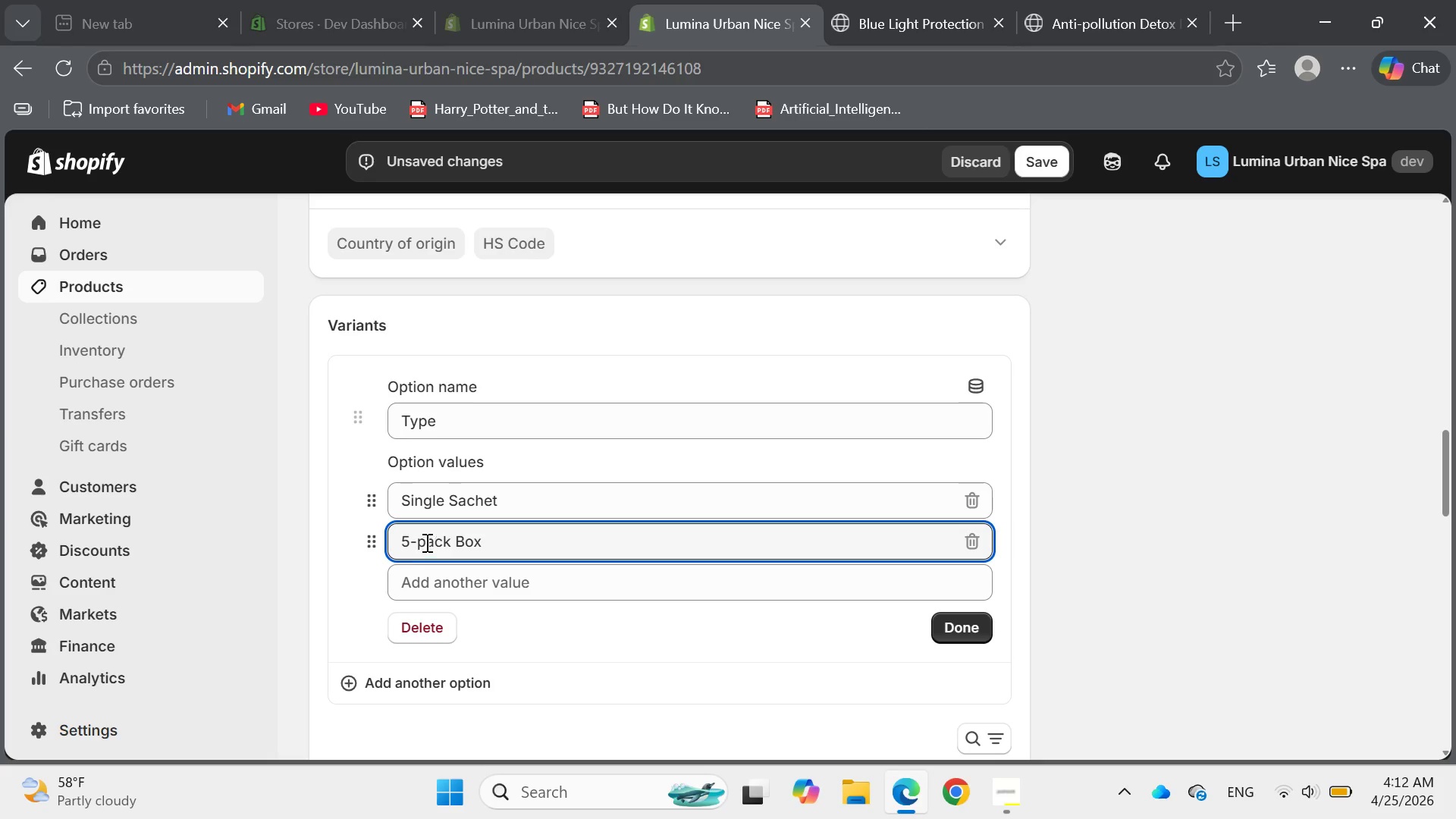 
left_click([425, 541])
 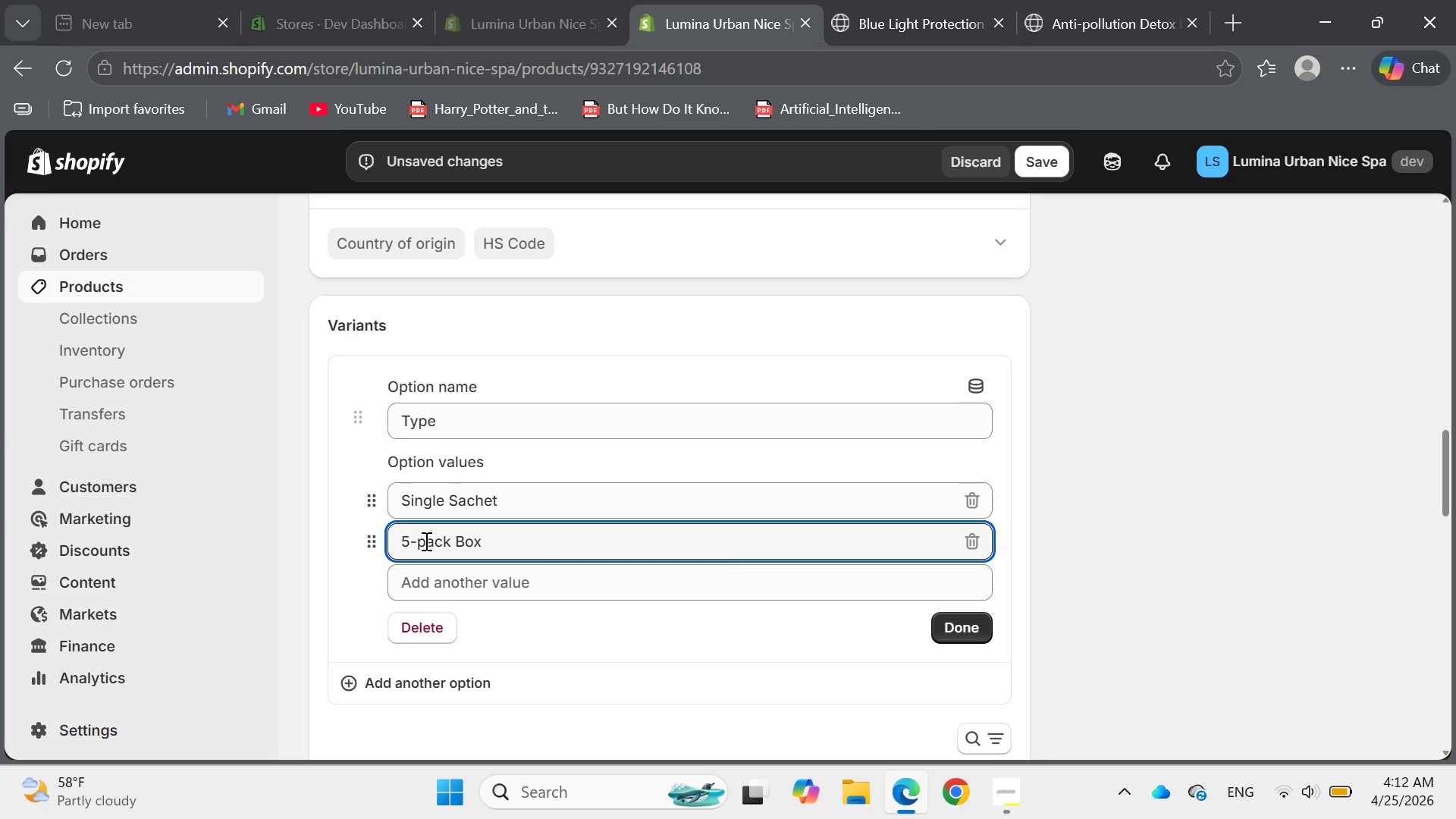 
key(Backspace)
 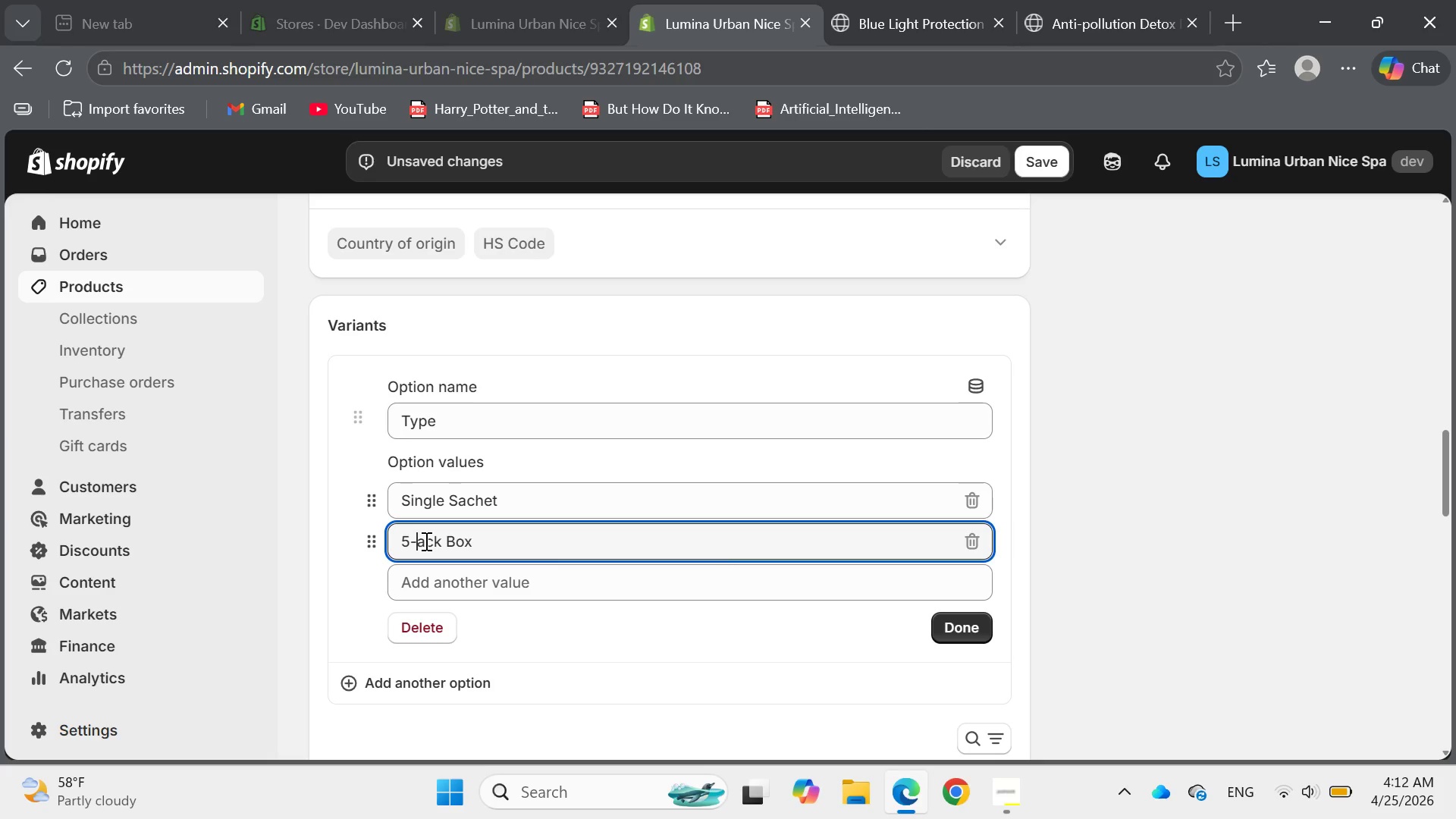 
key(CapsLock)
 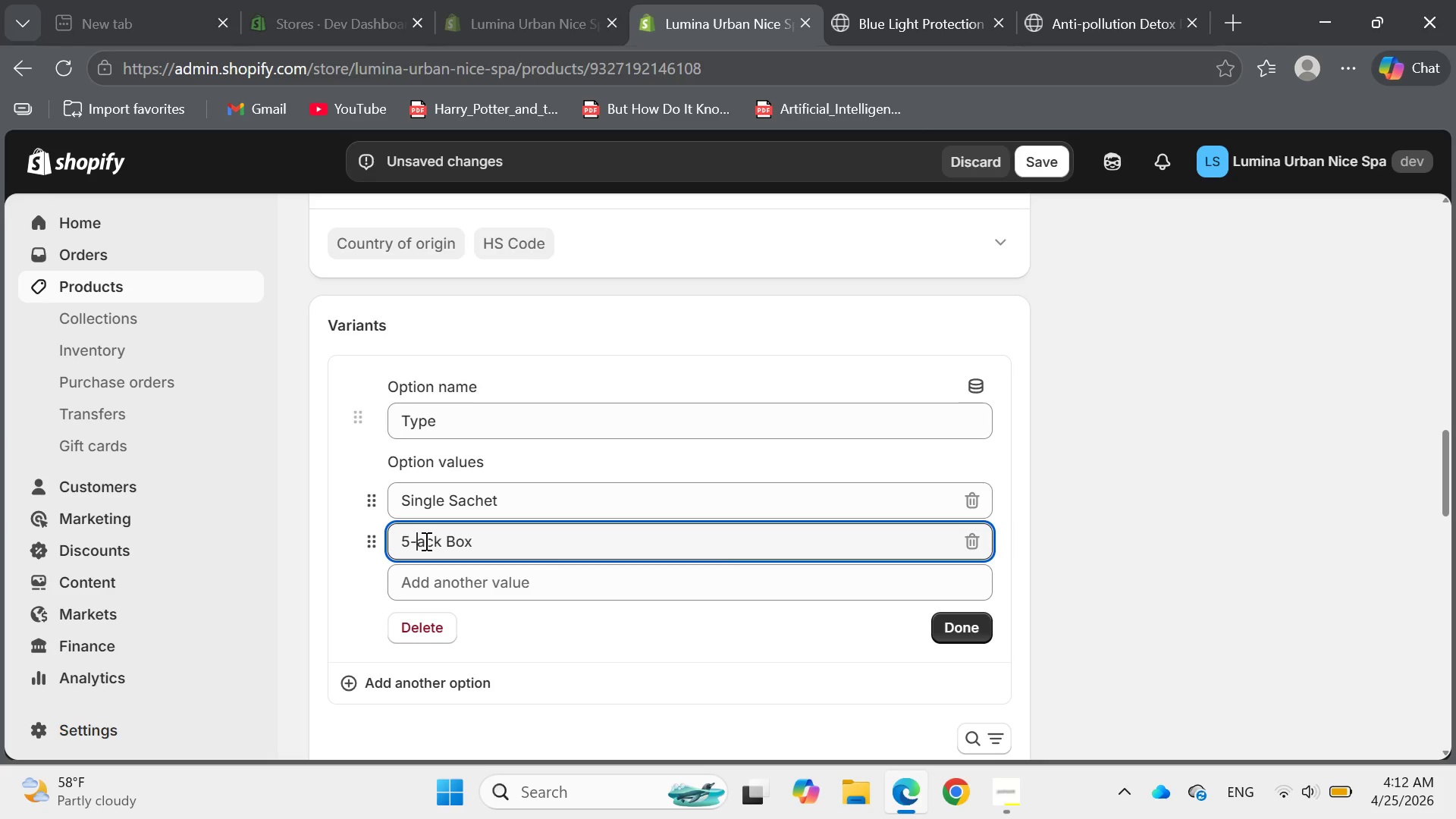 
key(P)
 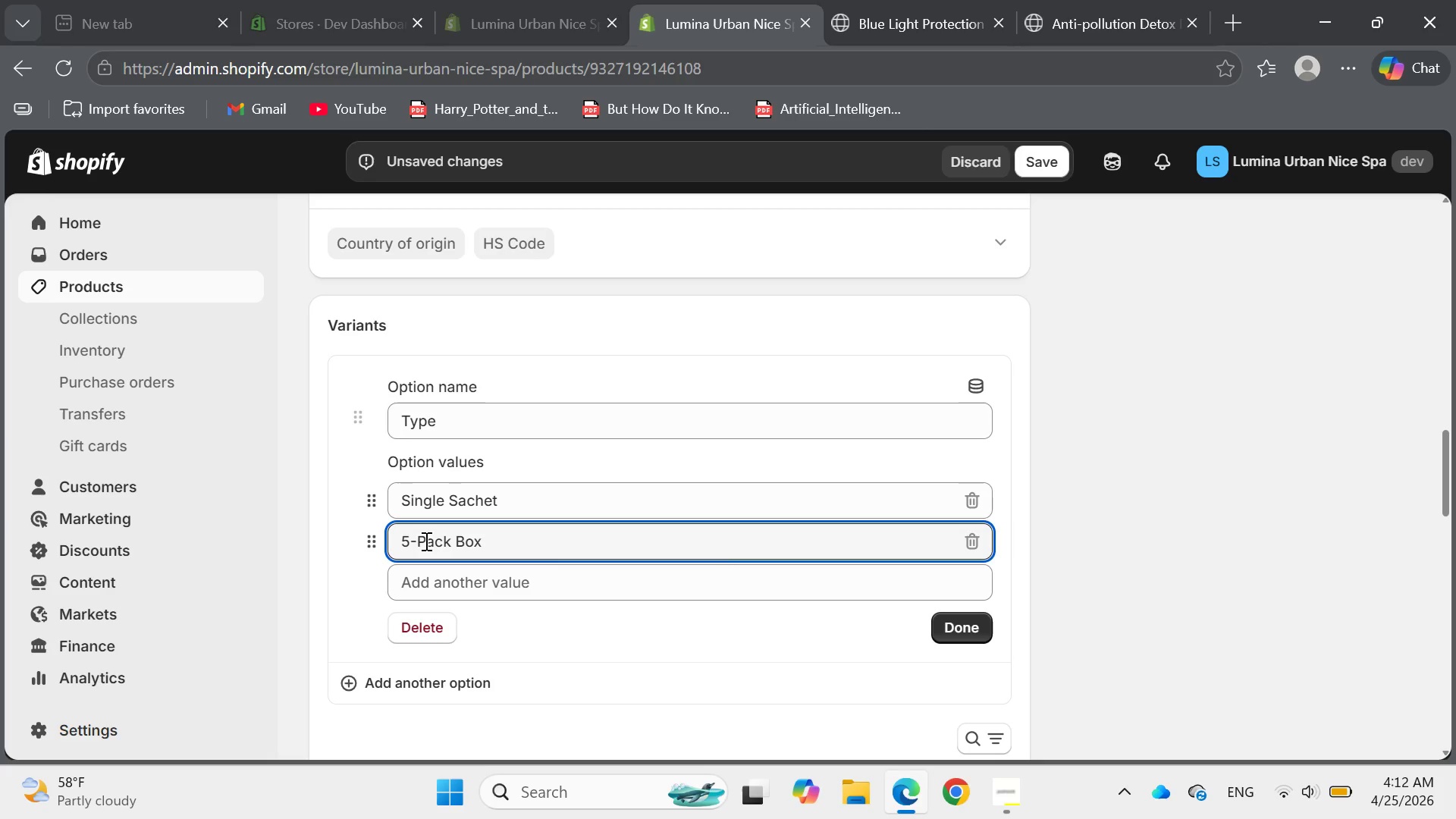 
key(CapsLock)
 